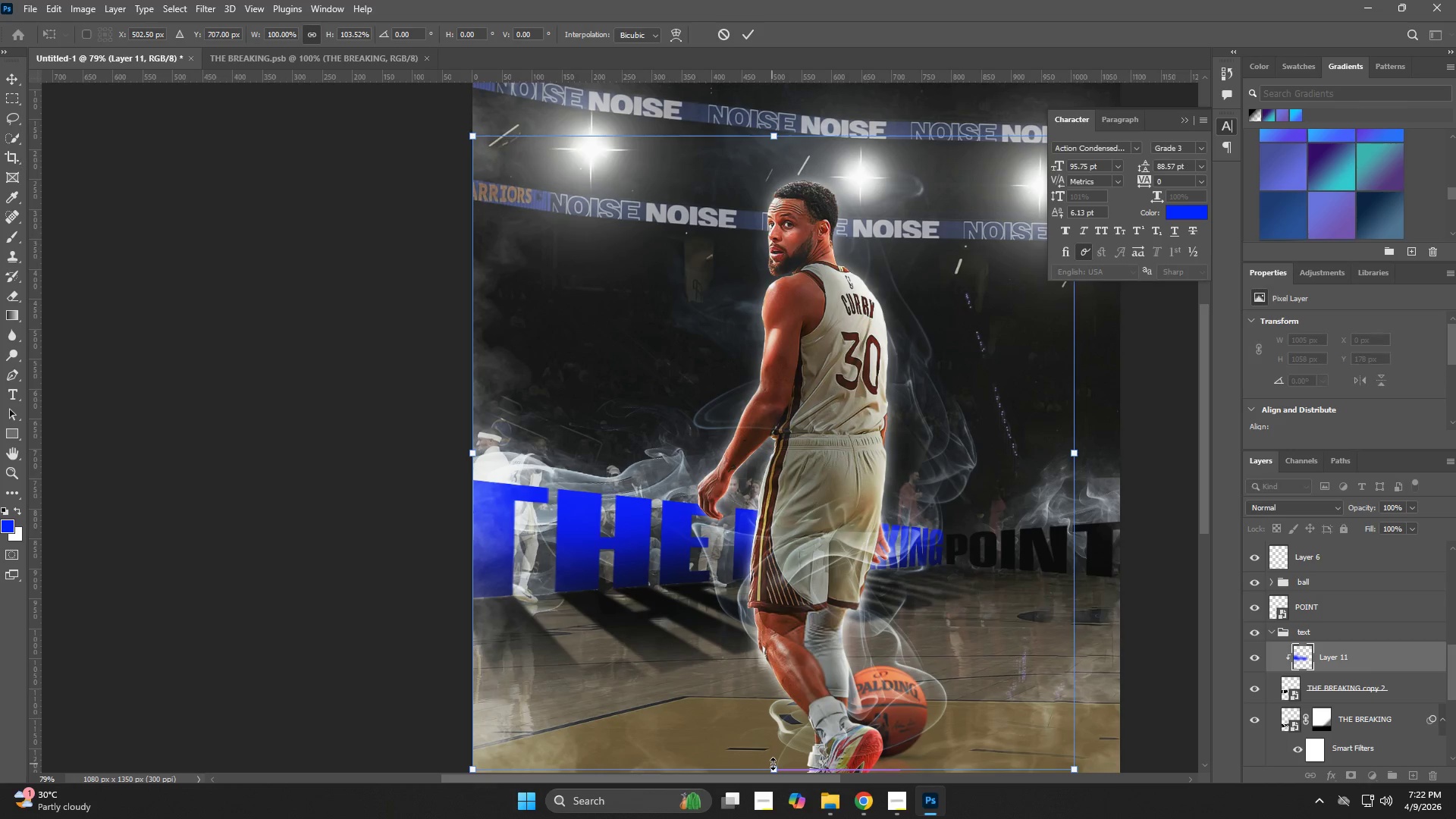 
key(Shift+ShiftLeft)
 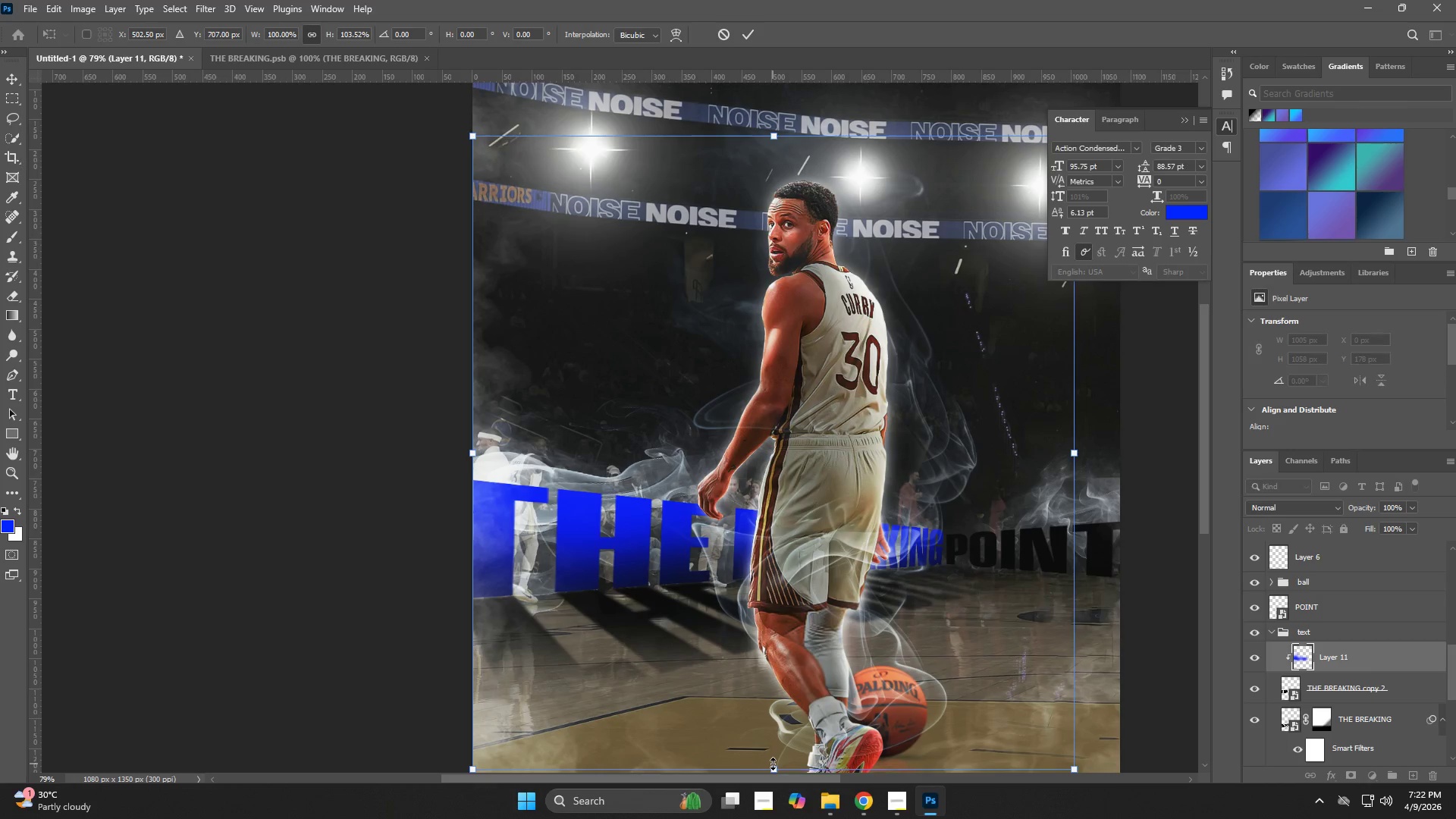 
key(Shift+ShiftLeft)
 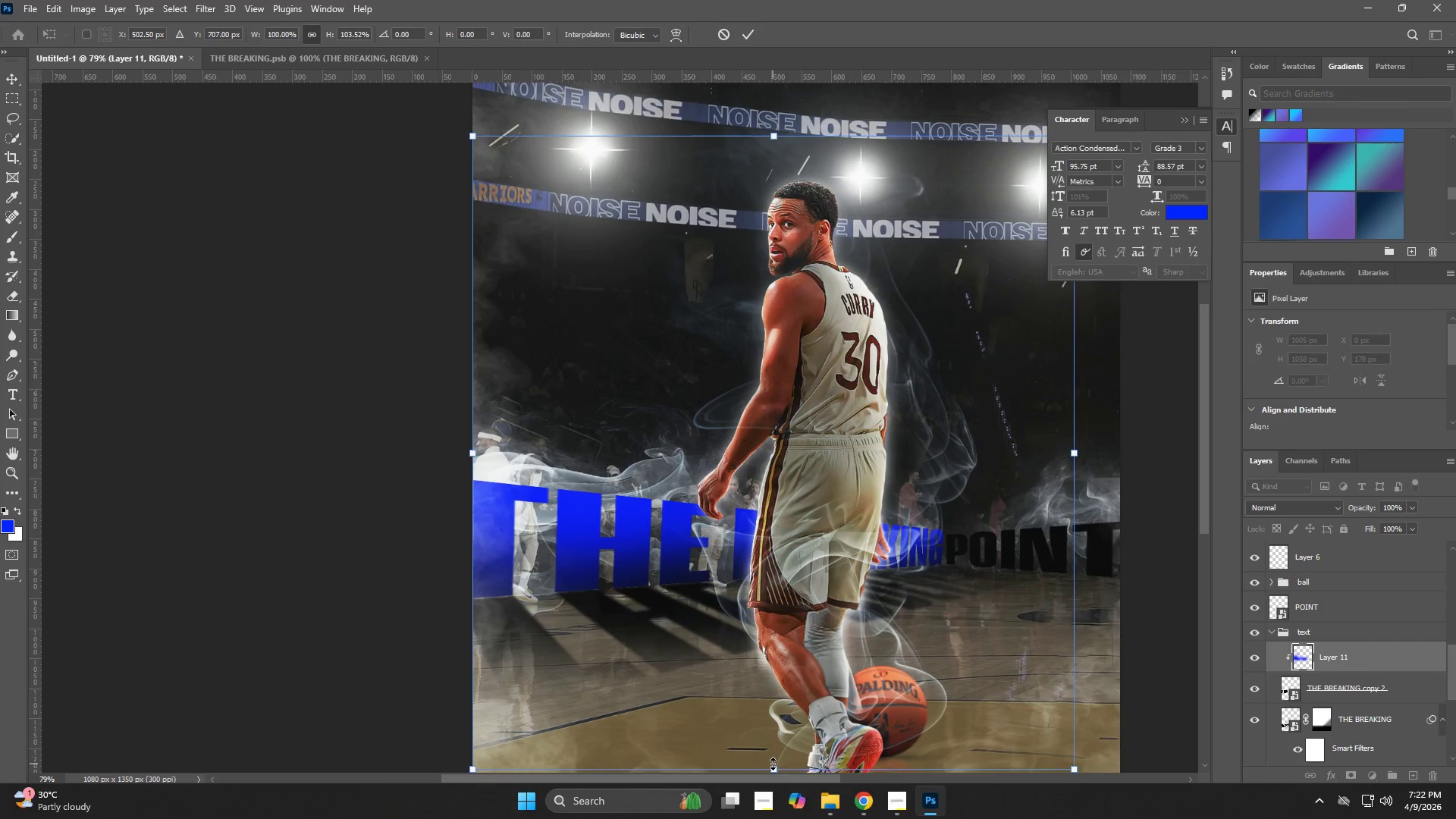 
key(Shift+ShiftLeft)
 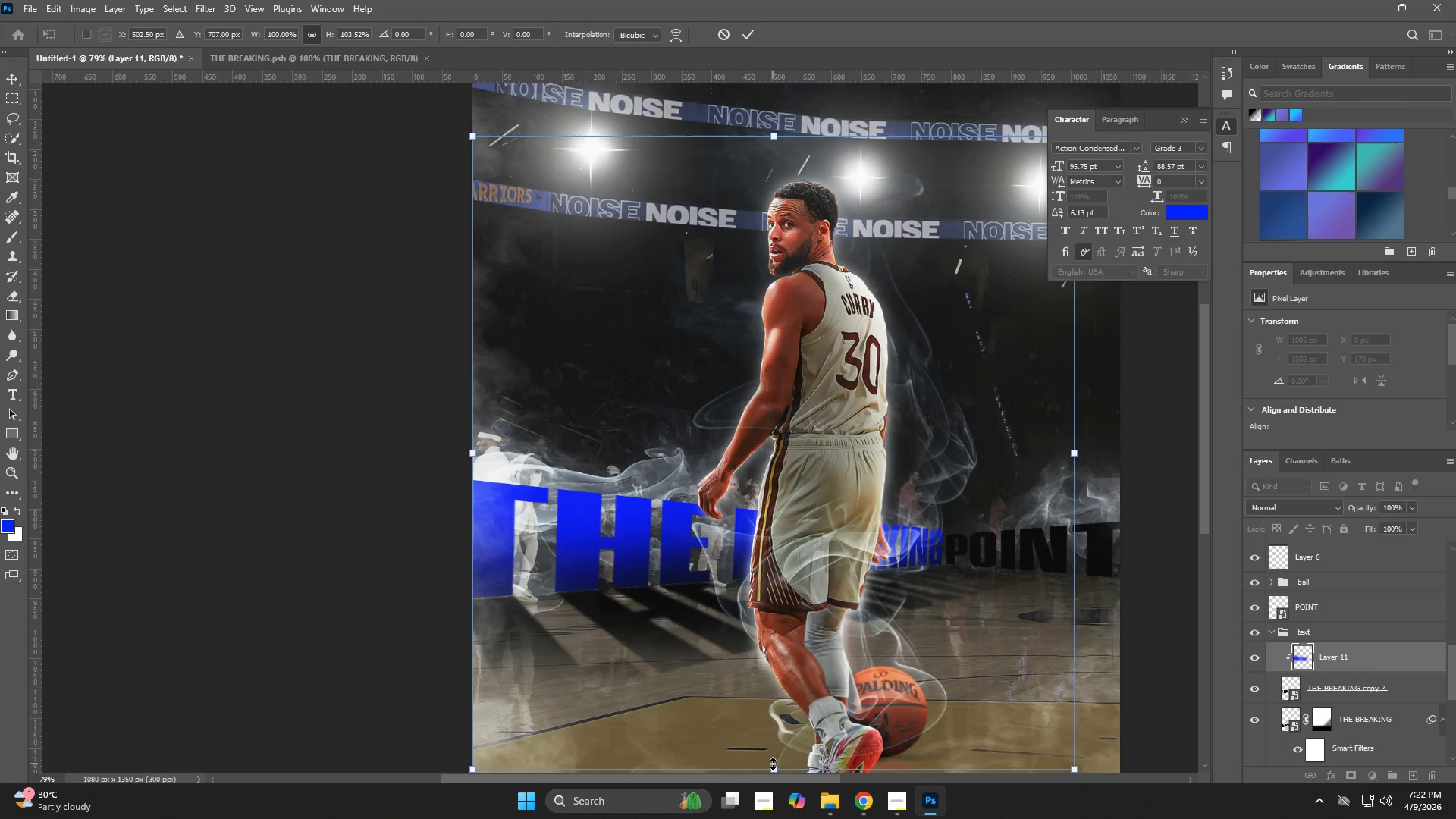 
key(NumpadEnter)
 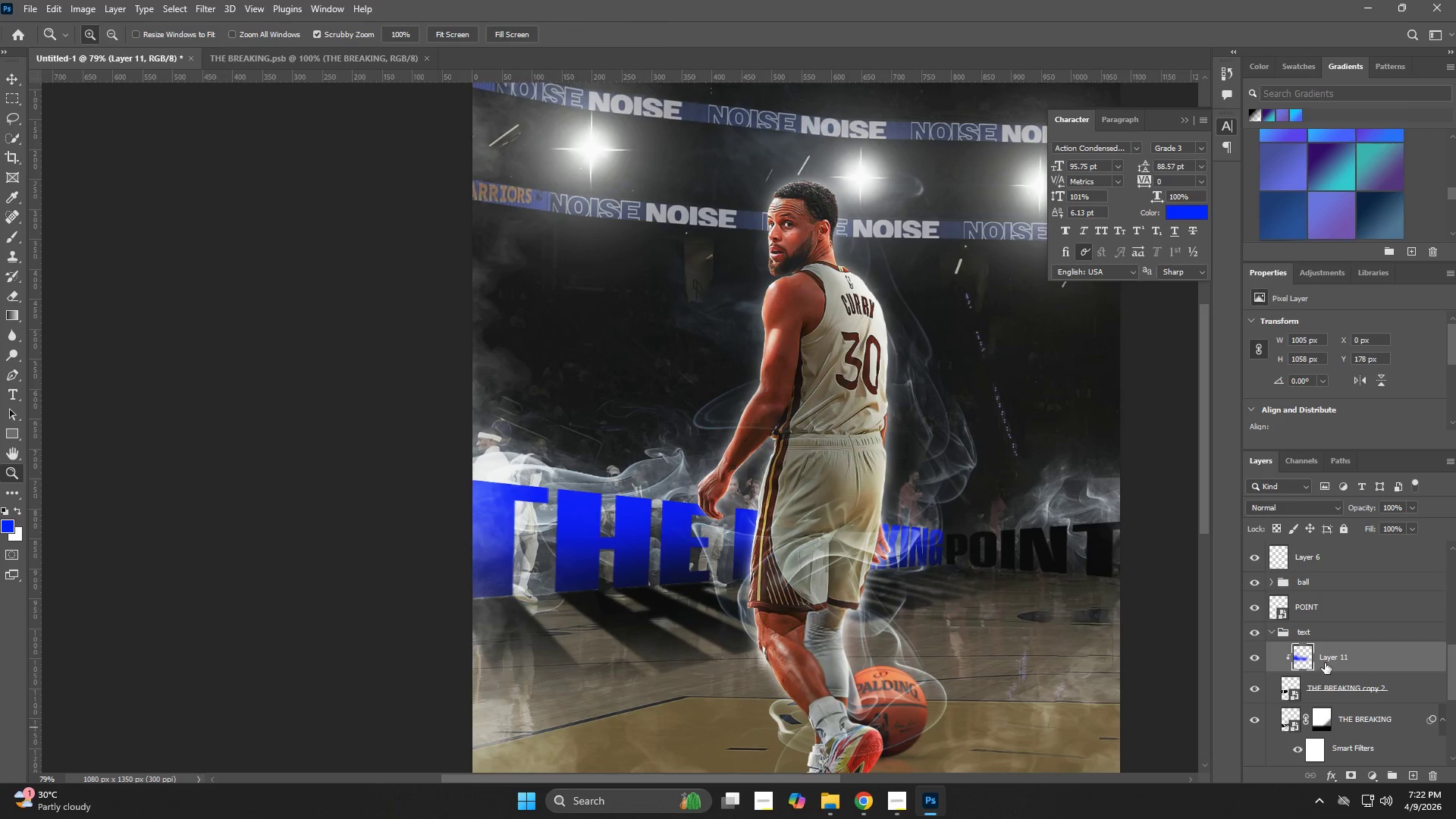 
hold_key(key=AltLeft, duration=0.59)
 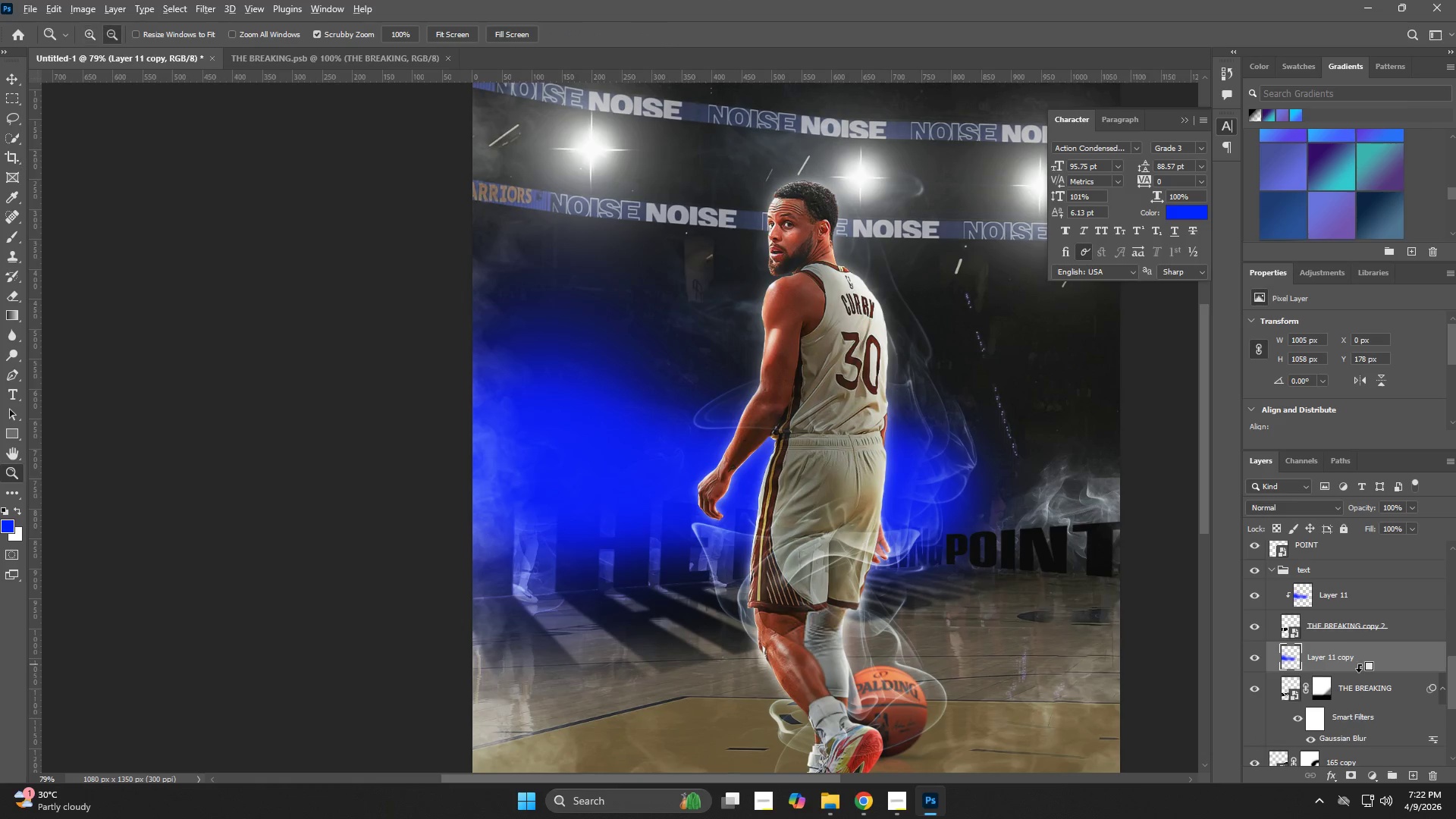 
scroll: coordinate [1340, 646], scroll_direction: down, amount: 2.0
 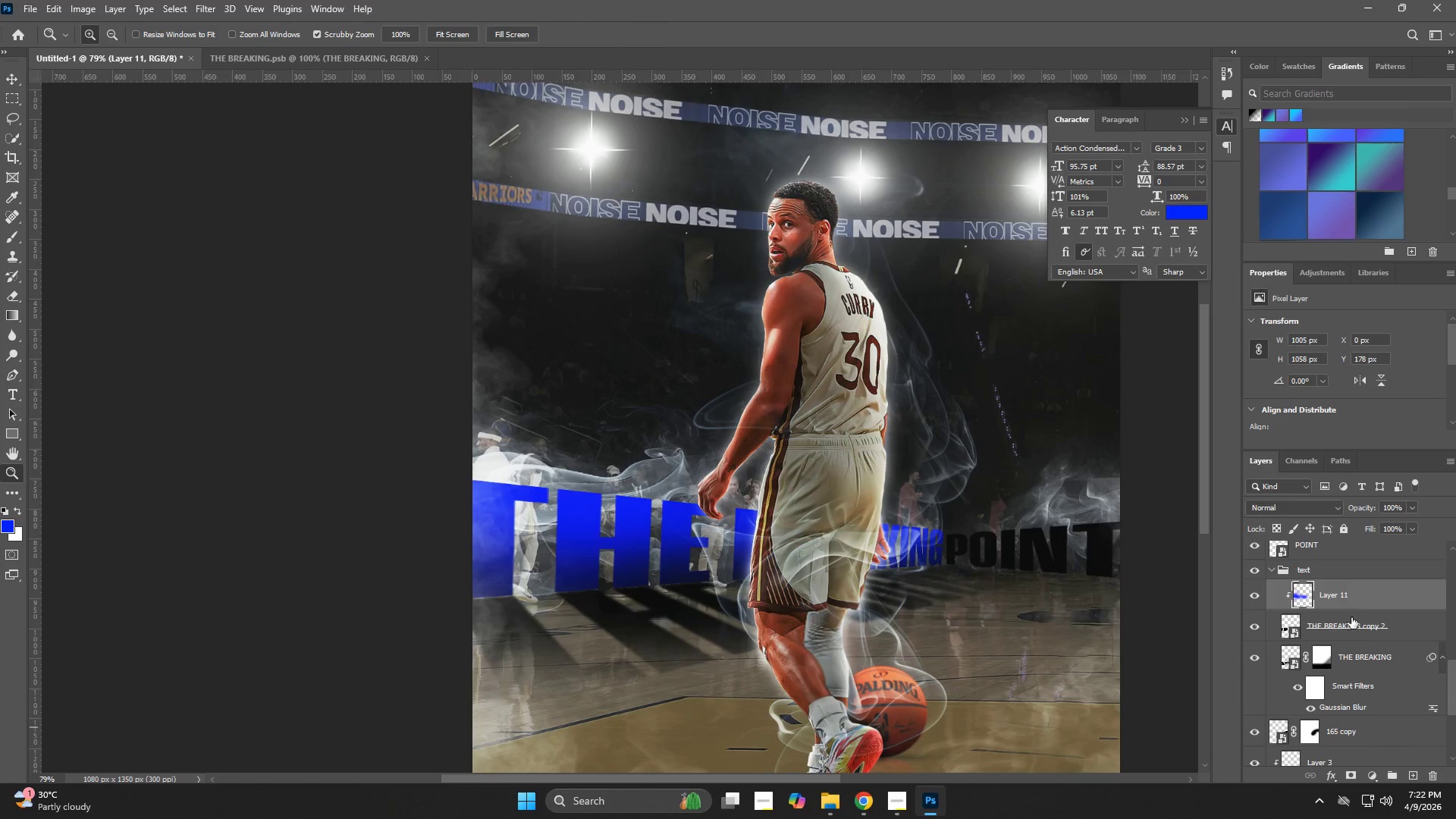 
left_click_drag(start_coordinate=[1351, 601], to_coordinate=[1349, 641])
 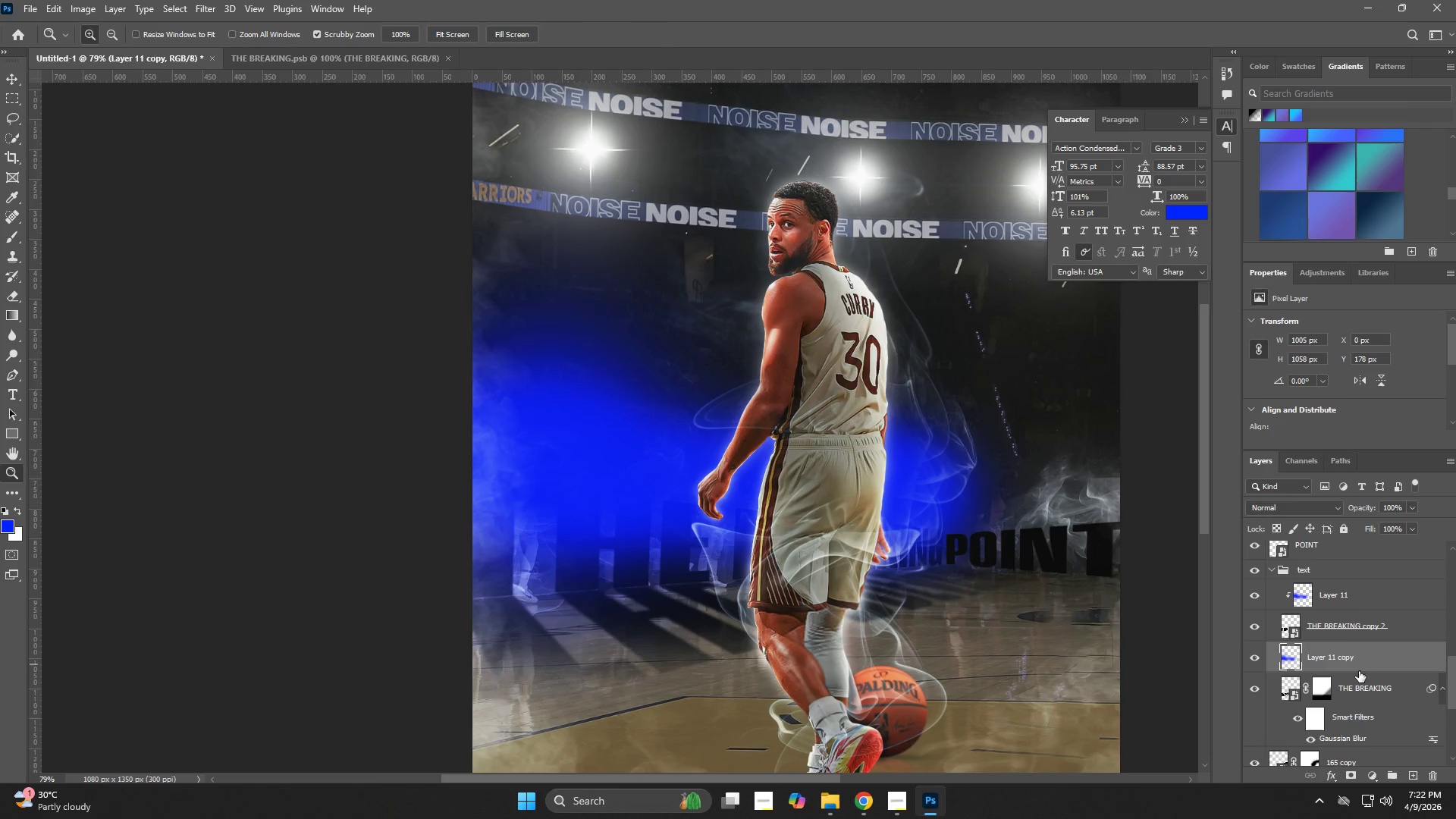 
hold_key(key=AltLeft, duration=0.61)
left_click([1359, 671])
 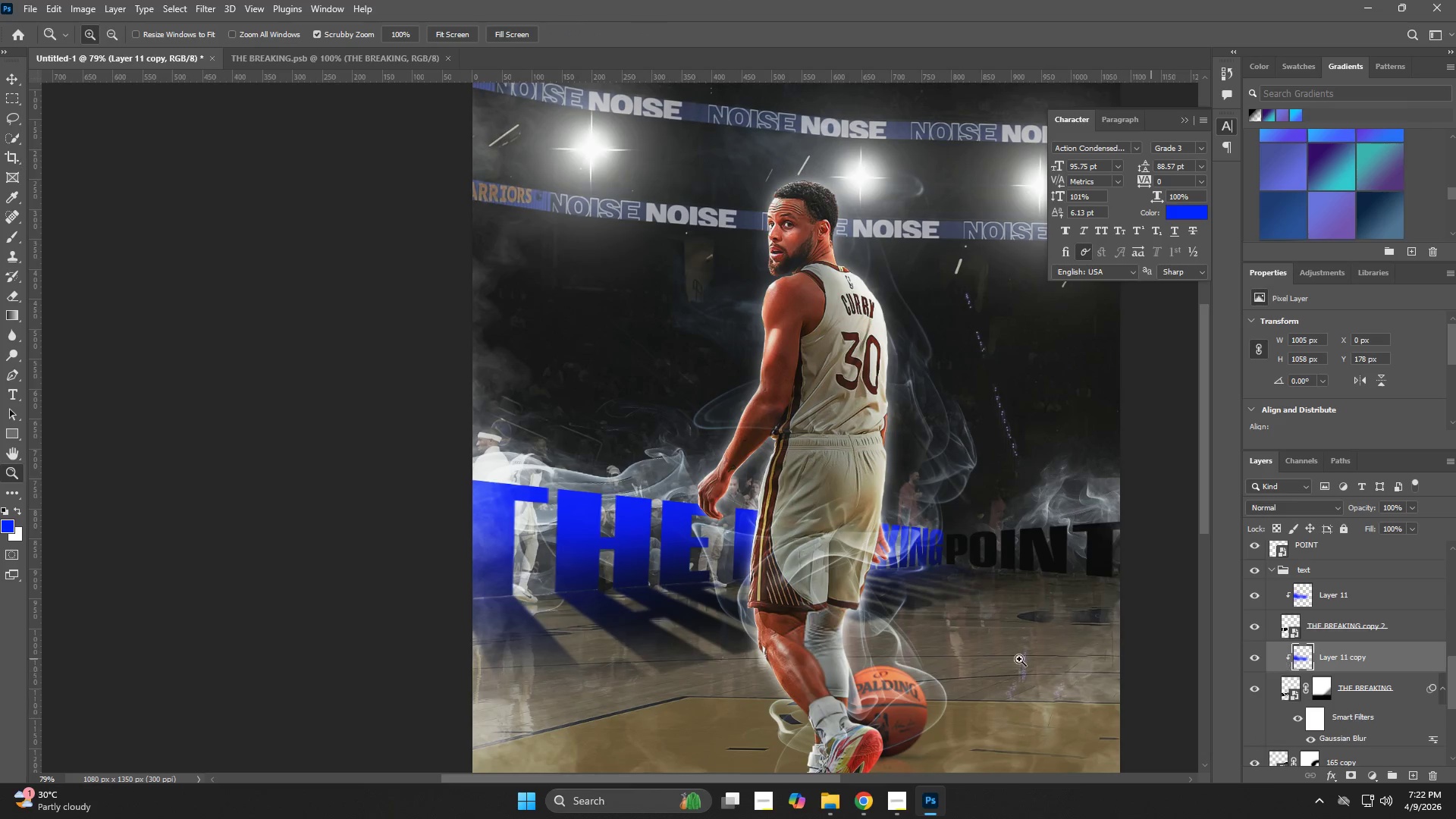 
key(Control+T)
 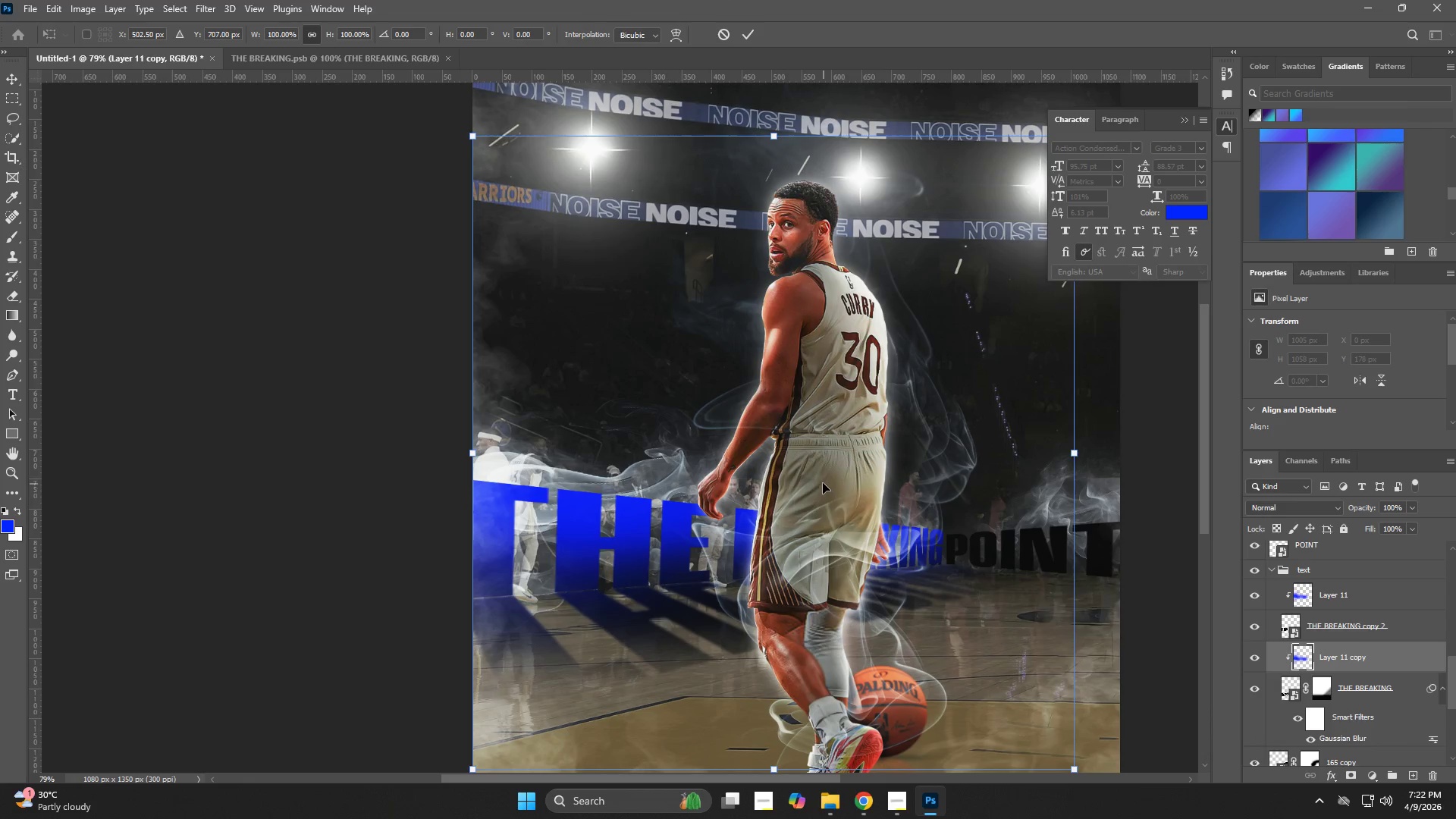 
right_click([809, 483])
 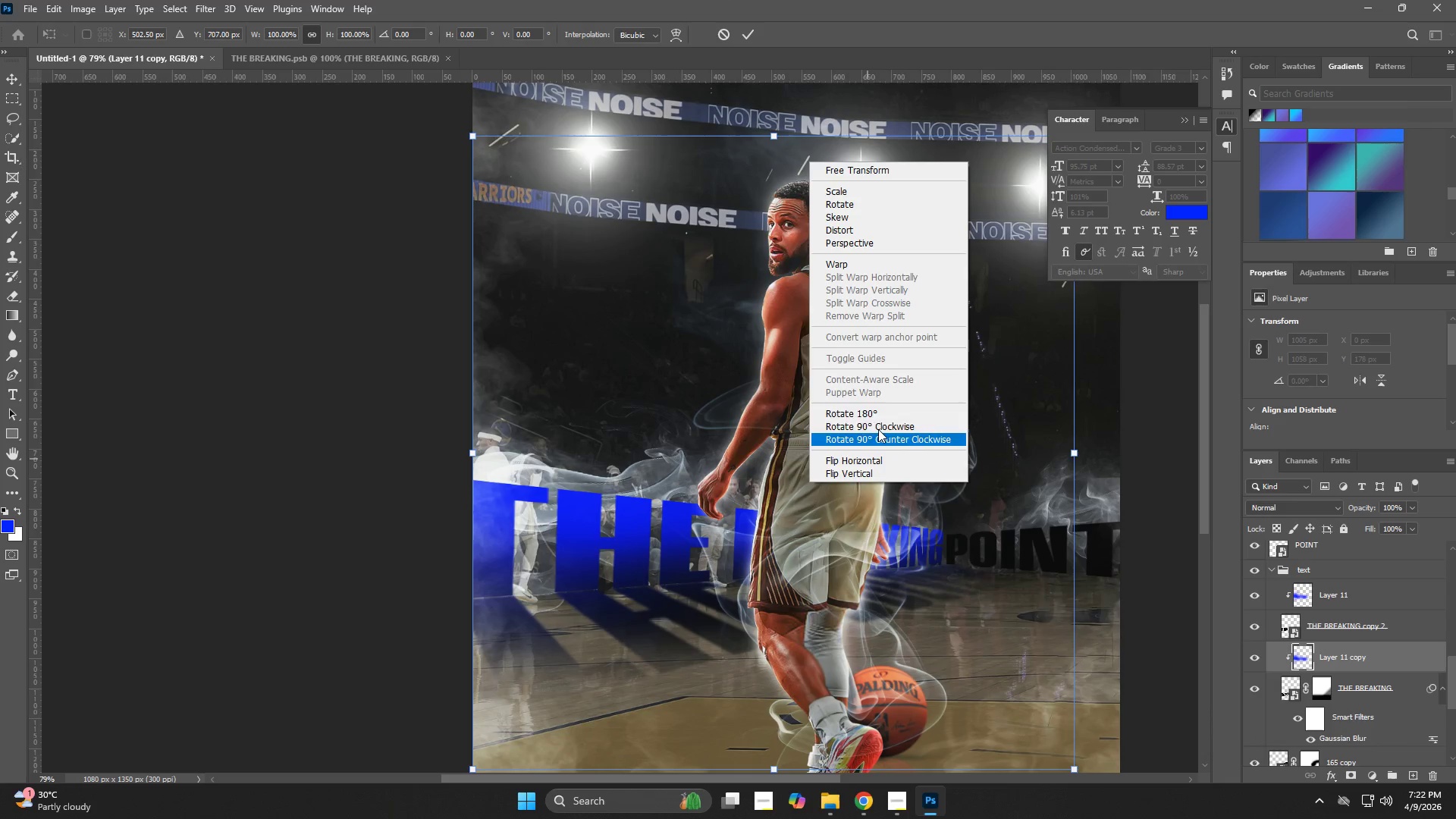 
left_click([878, 413])
 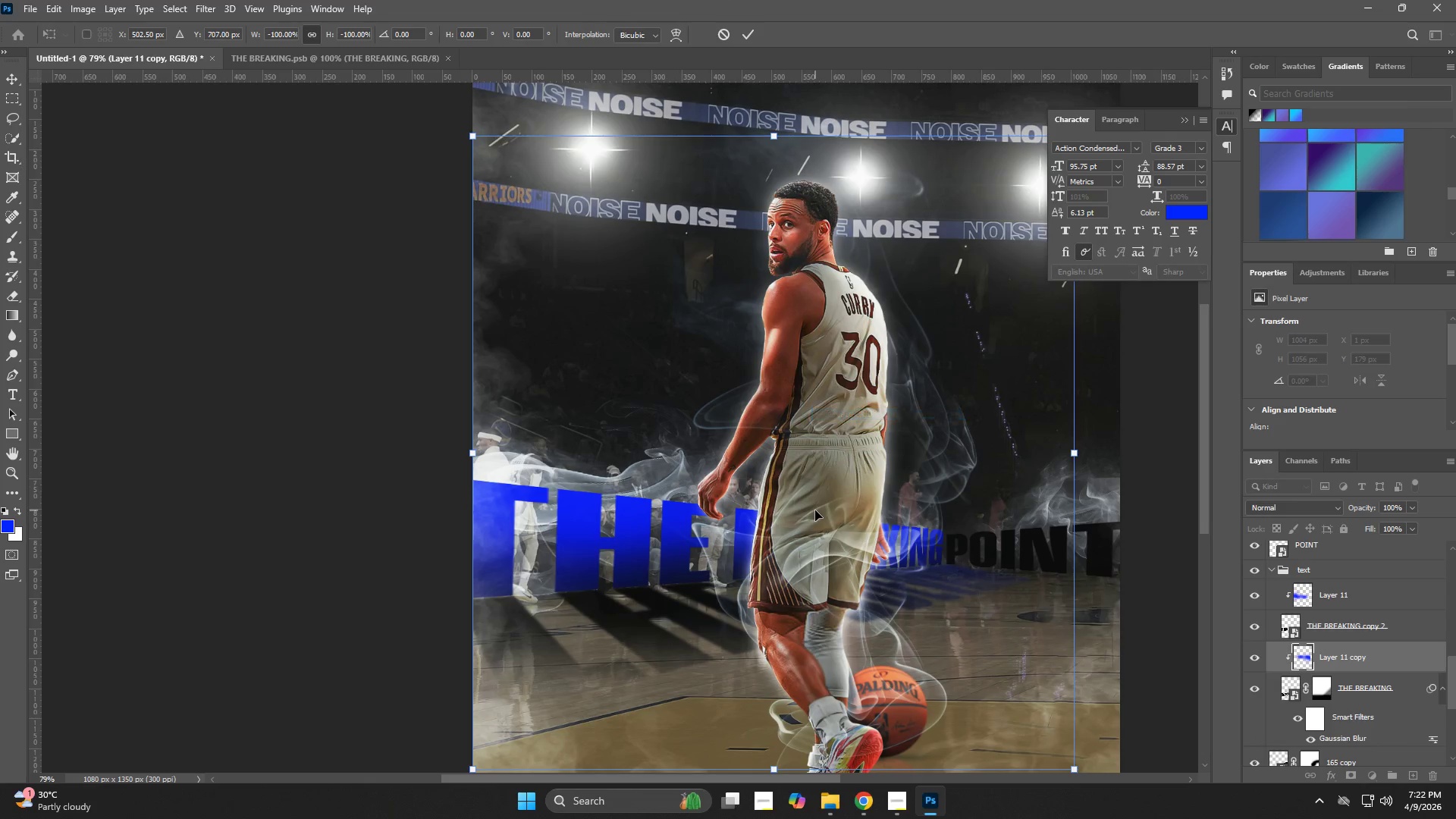 
left_click_drag(start_coordinate=[818, 516], to_coordinate=[756, 773])
 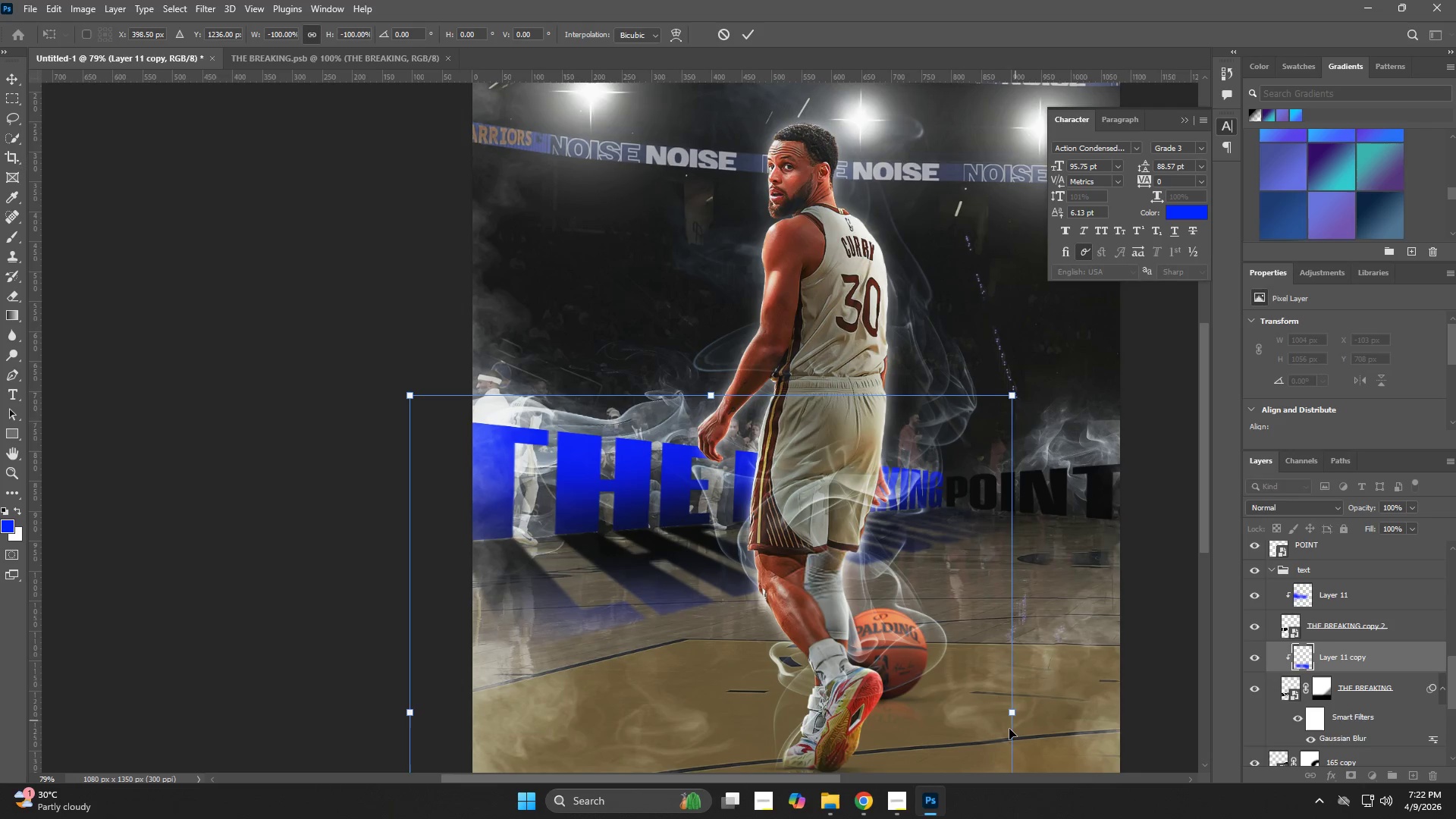 
left_click_drag(start_coordinate=[1015, 711], to_coordinate=[1058, 697])
 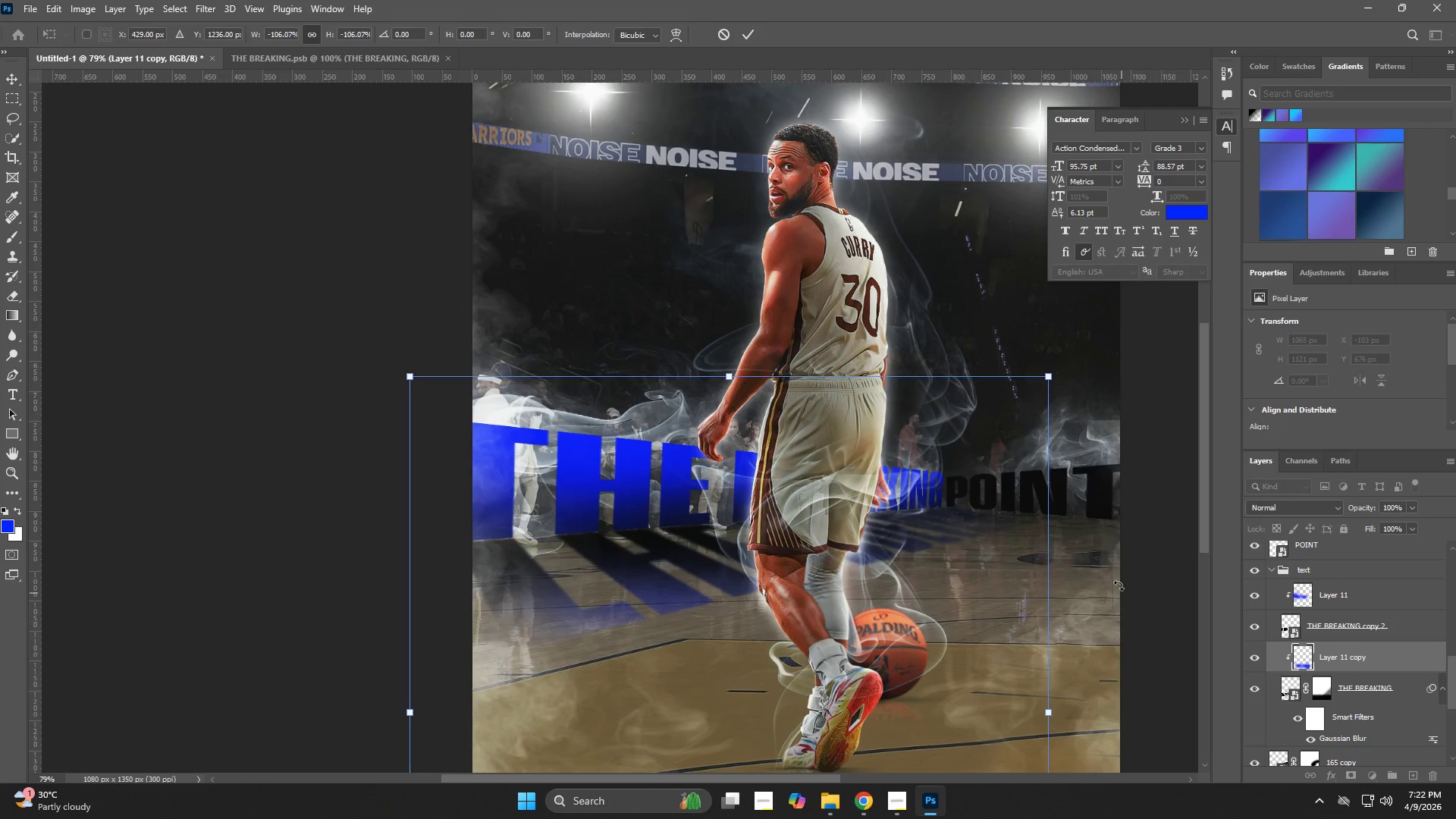 
left_click_drag(start_coordinate=[1119, 585], to_coordinate=[1116, 595])
 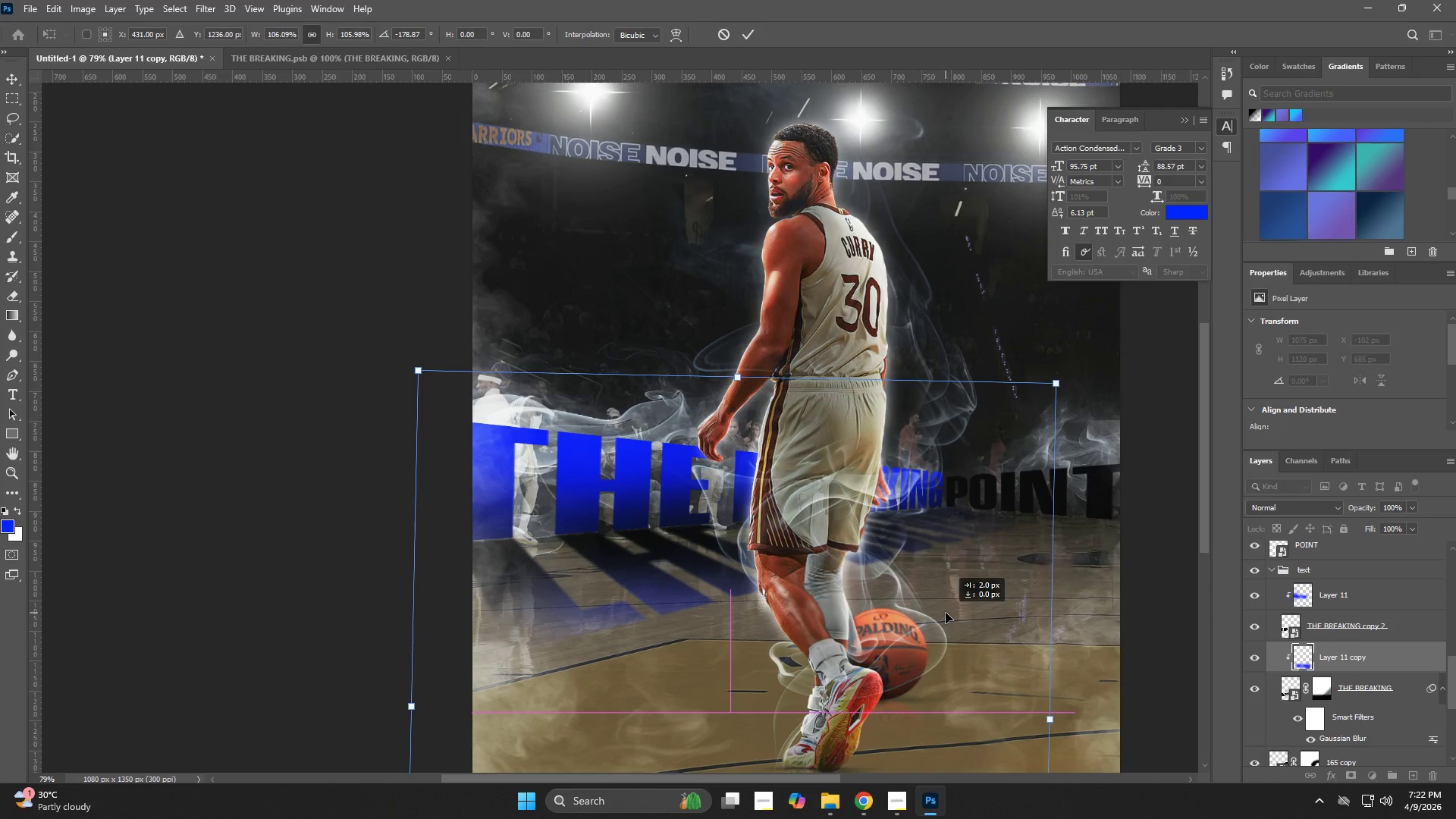 
key(NumpadEnter)
 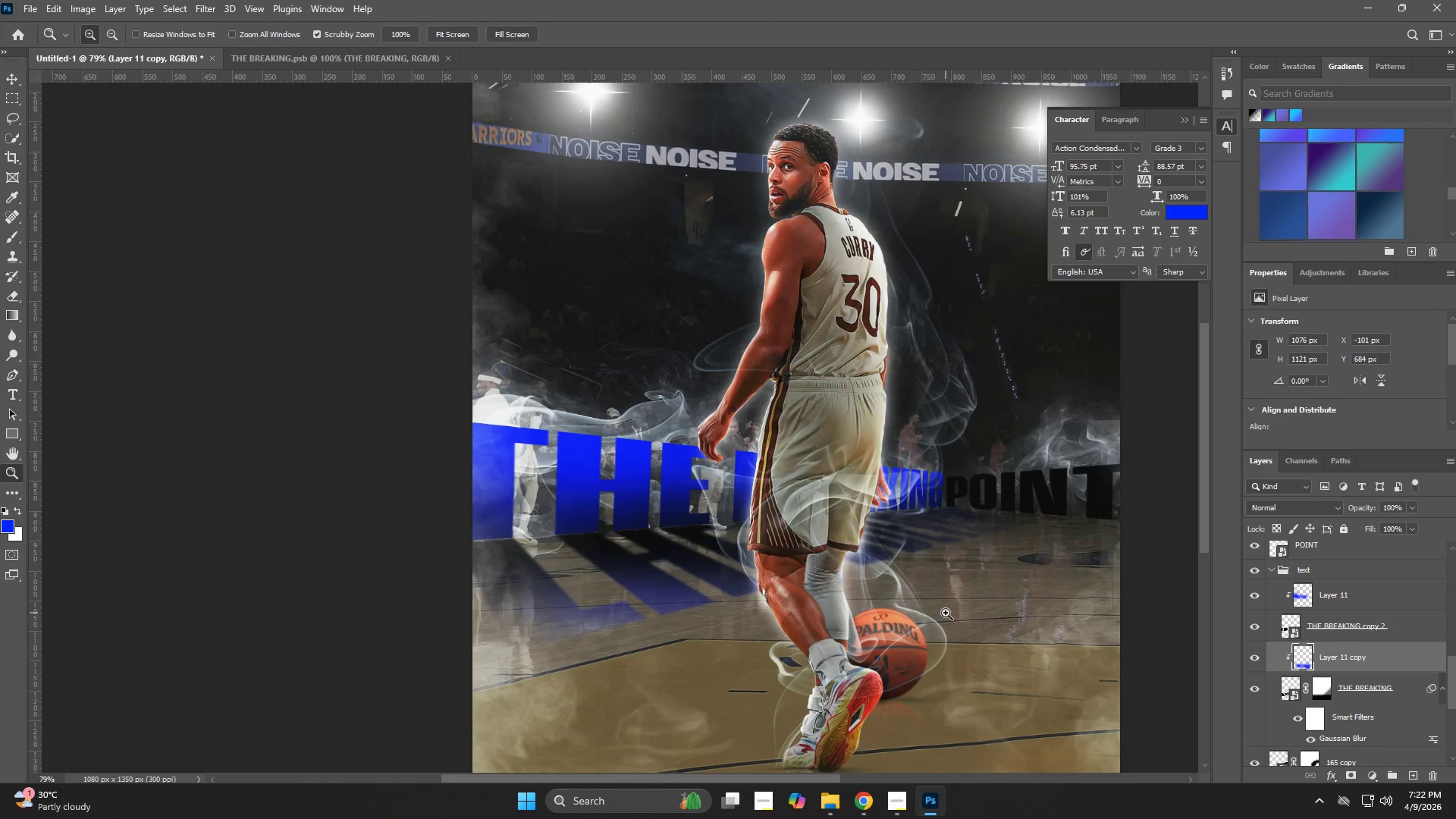 
key(Z)
 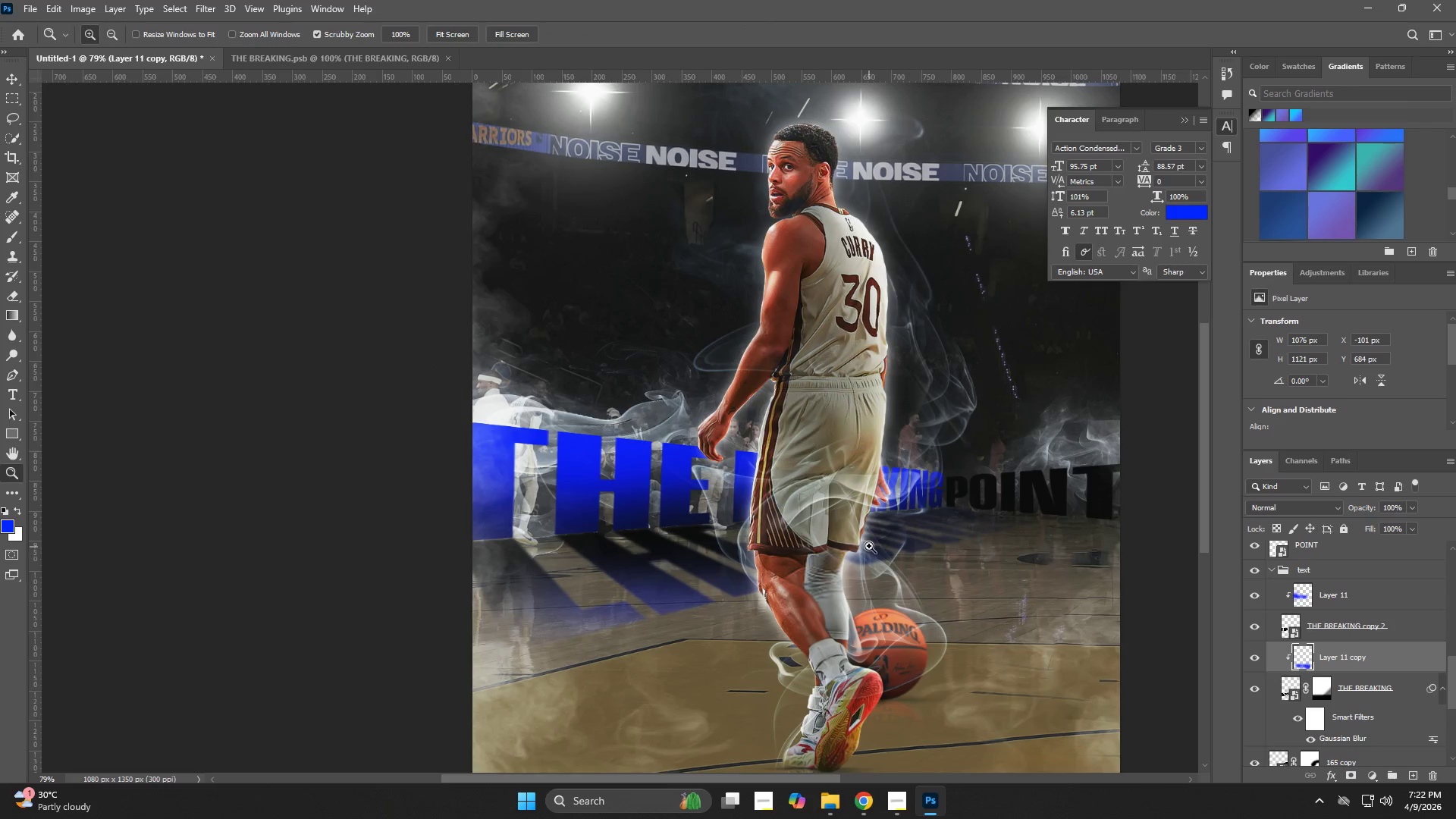 
left_click_drag(start_coordinate=[882, 546], to_coordinate=[861, 551])
 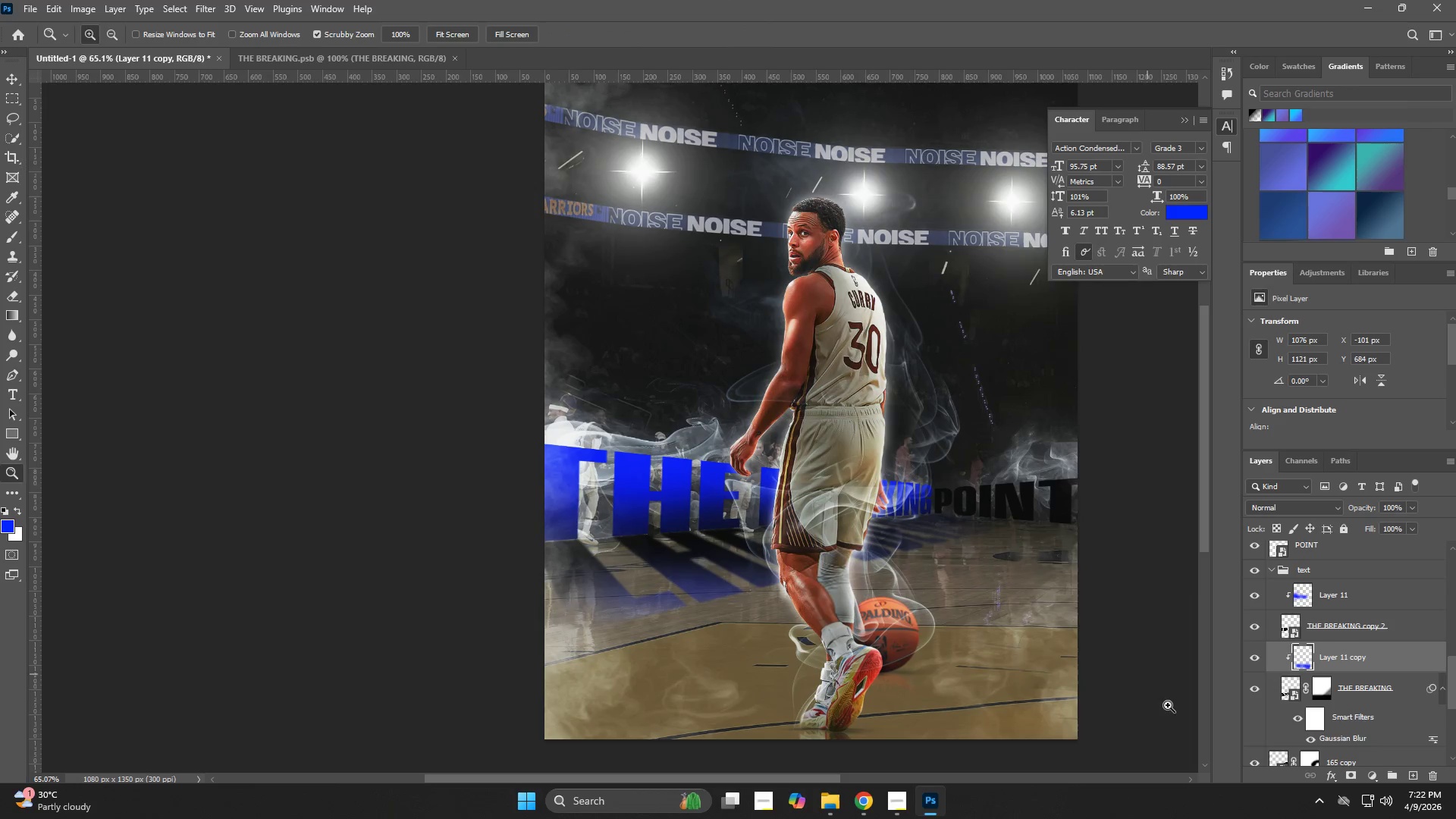 
key(V)
 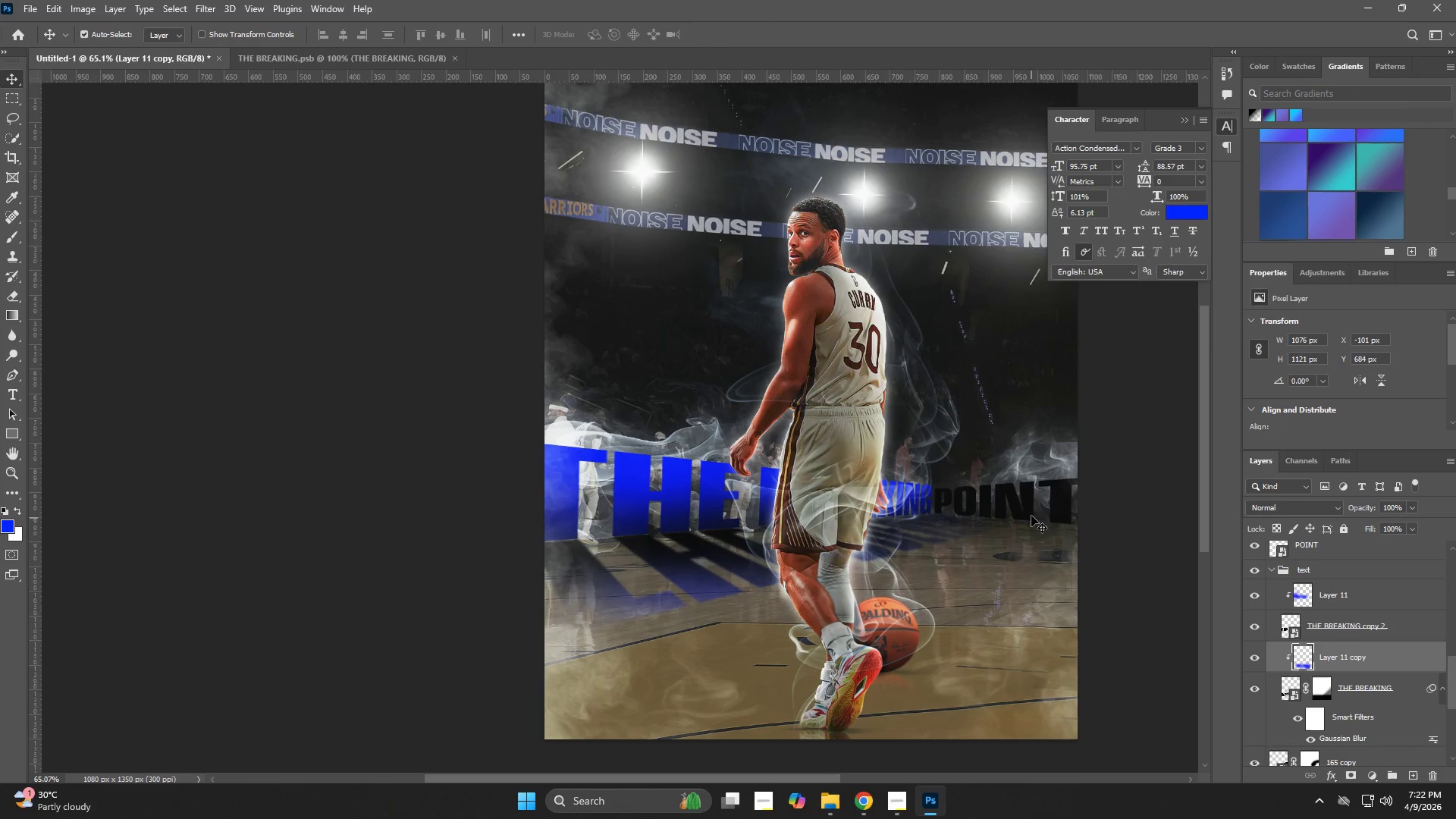 
left_click([1028, 508])
 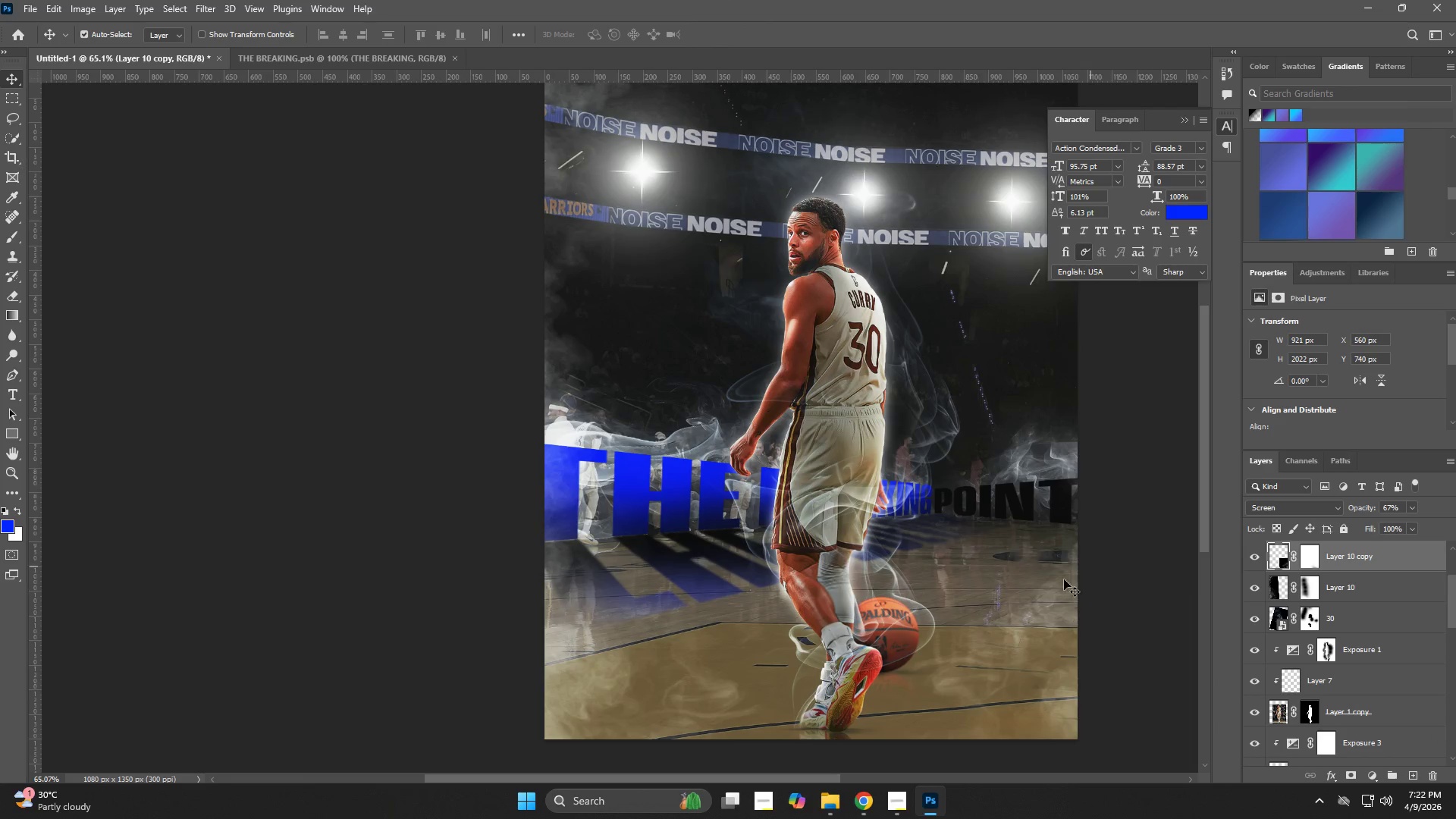 
left_click([642, 487])
 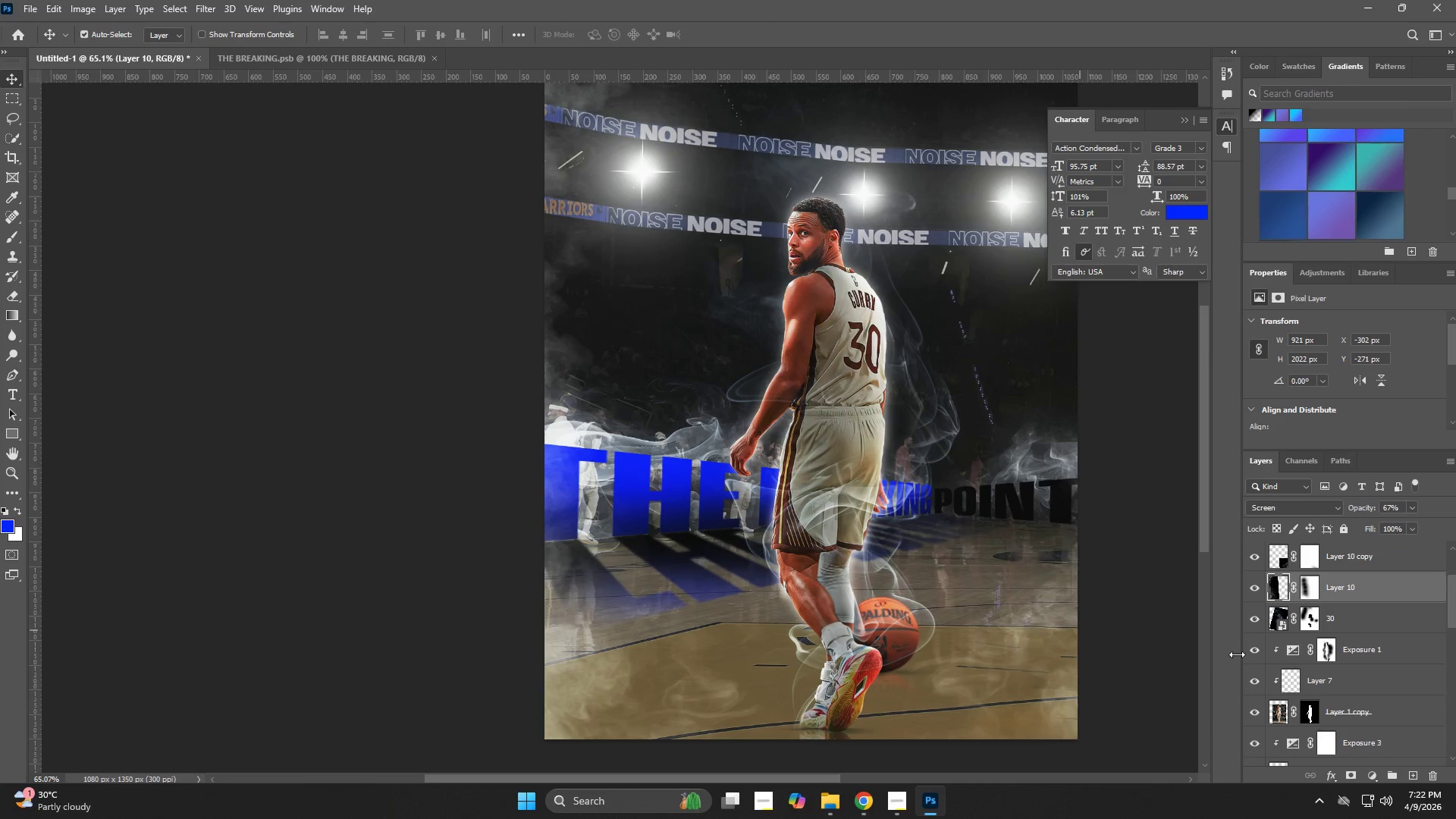 
scroll: coordinate [1338, 673], scroll_direction: down, amount: 8.0
 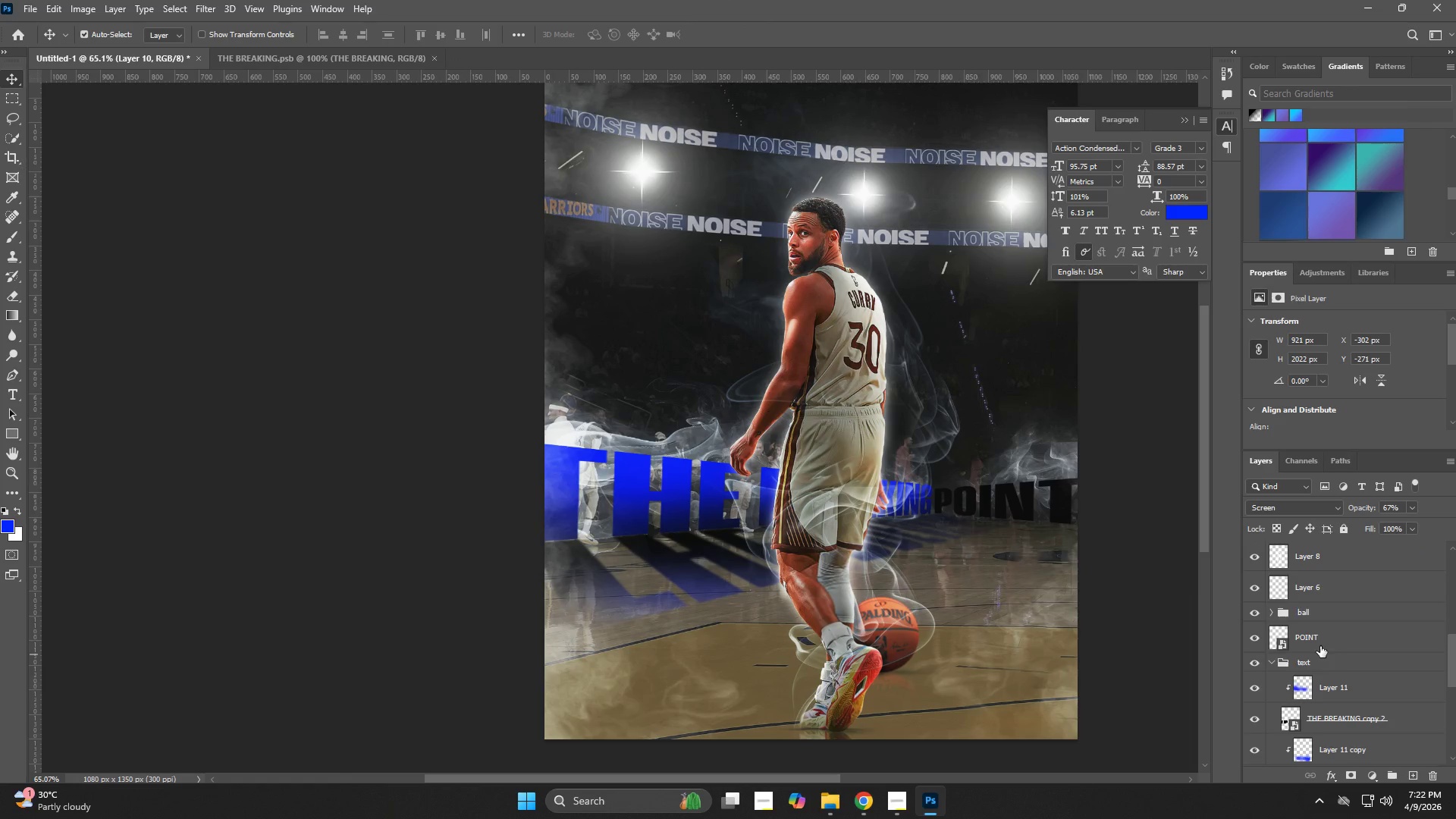 
left_click([1320, 646])
 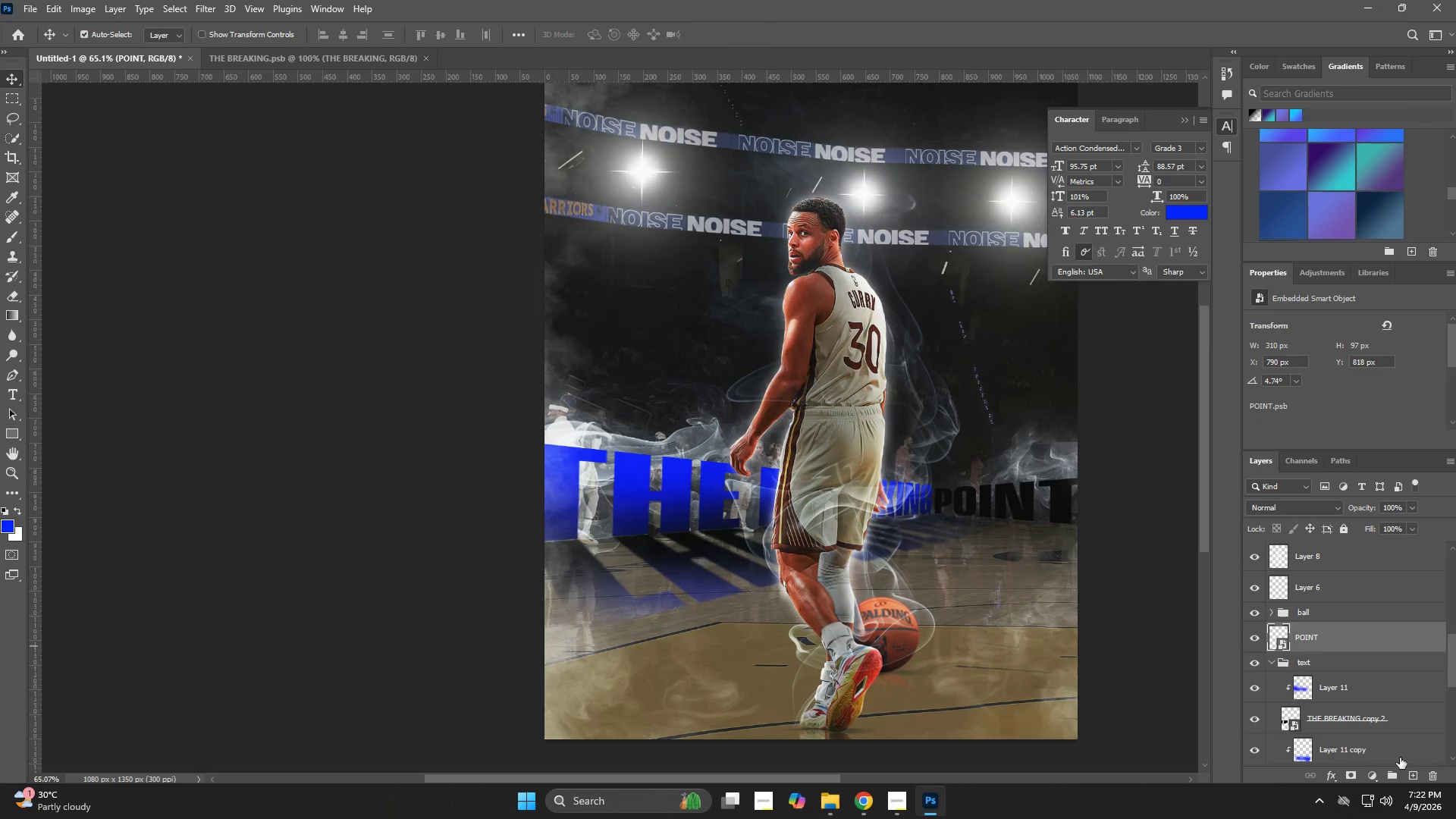 
left_click([1412, 774])
 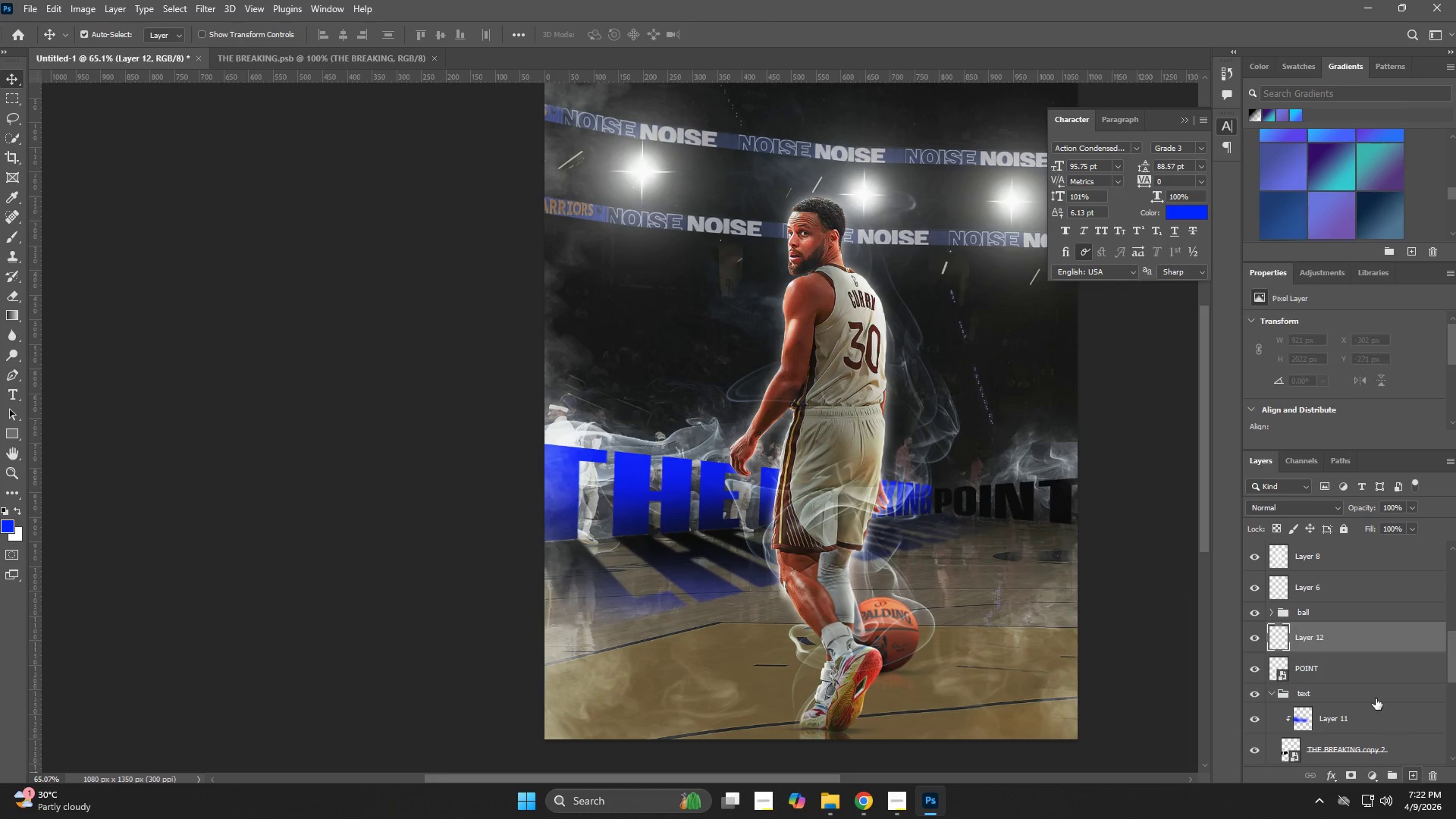 
hold_key(key=AltLeft, duration=0.91)
left_click([1365, 655])
 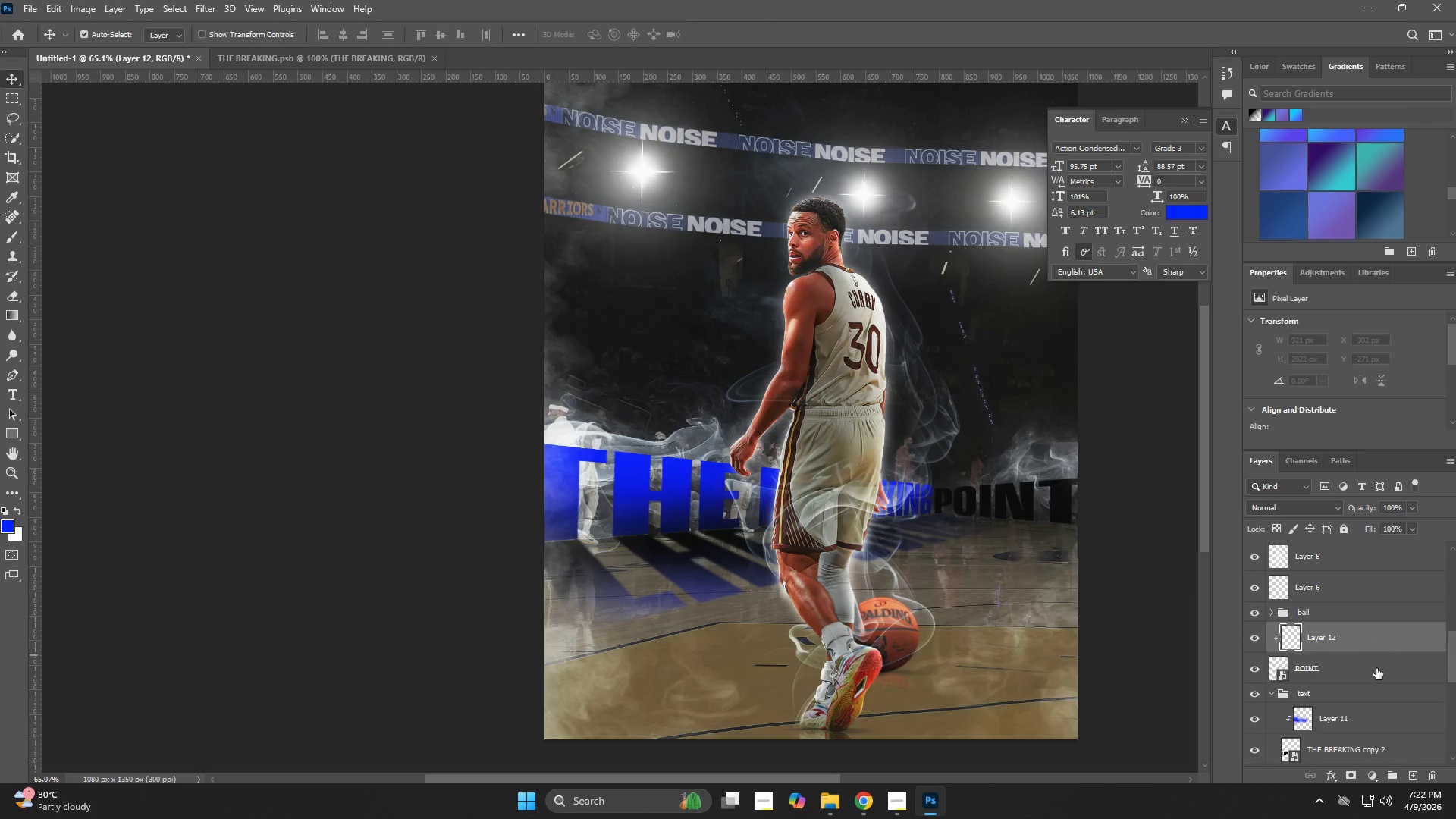 
hold_key(key=AltLeft, duration=1.8)
 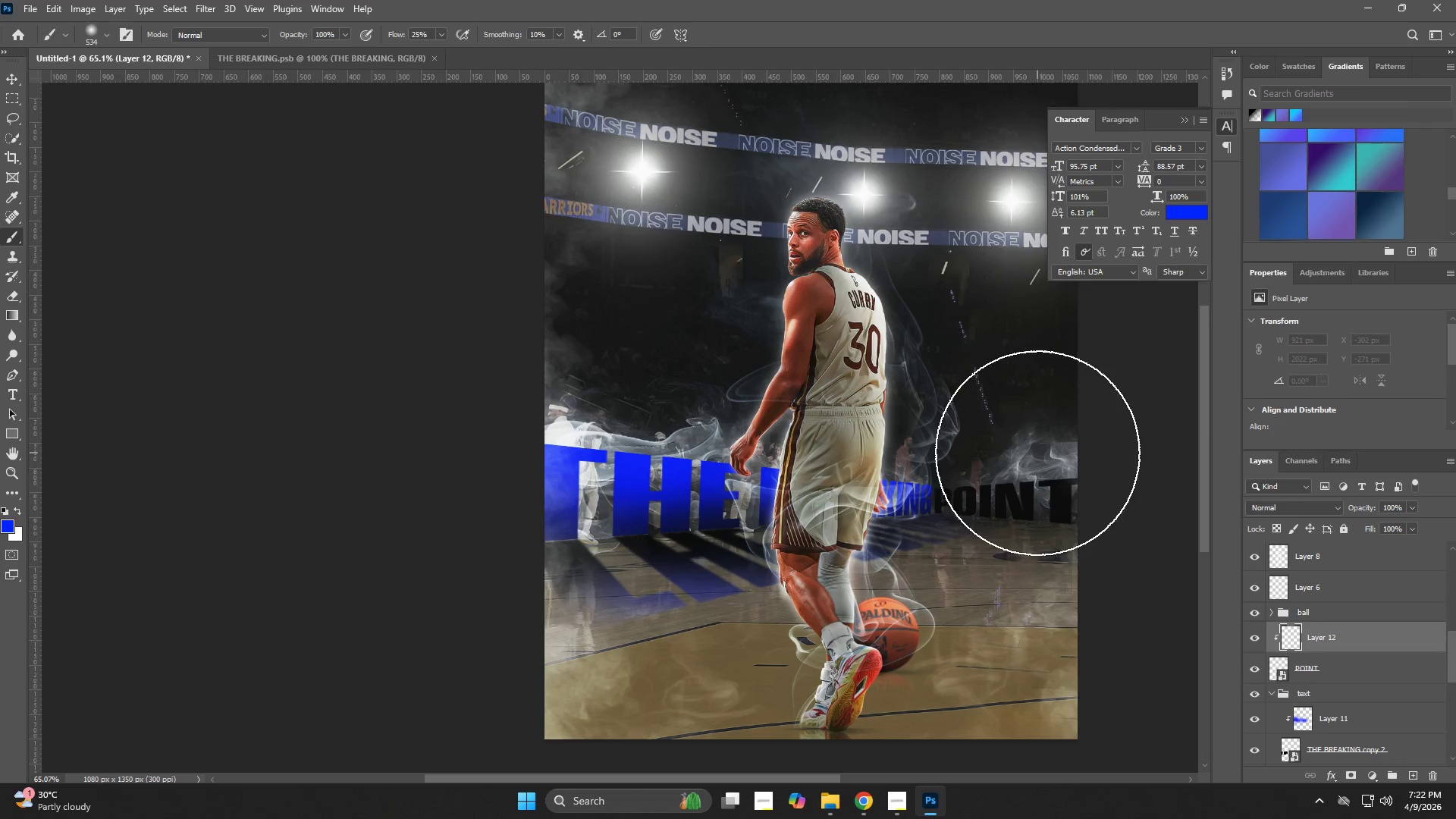 
key(B)
 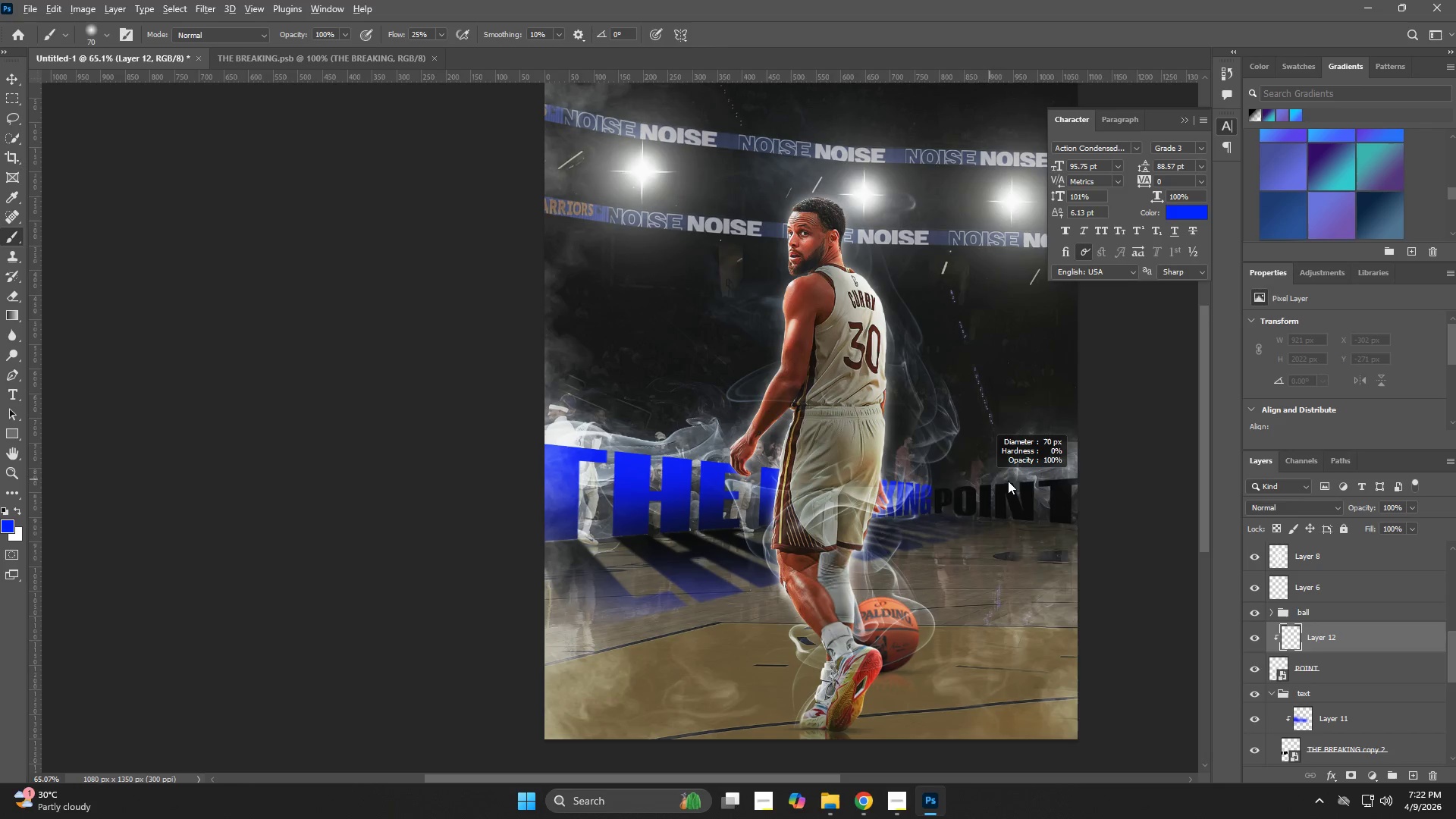 
hold_key(key=AltLeft, duration=0.44)
 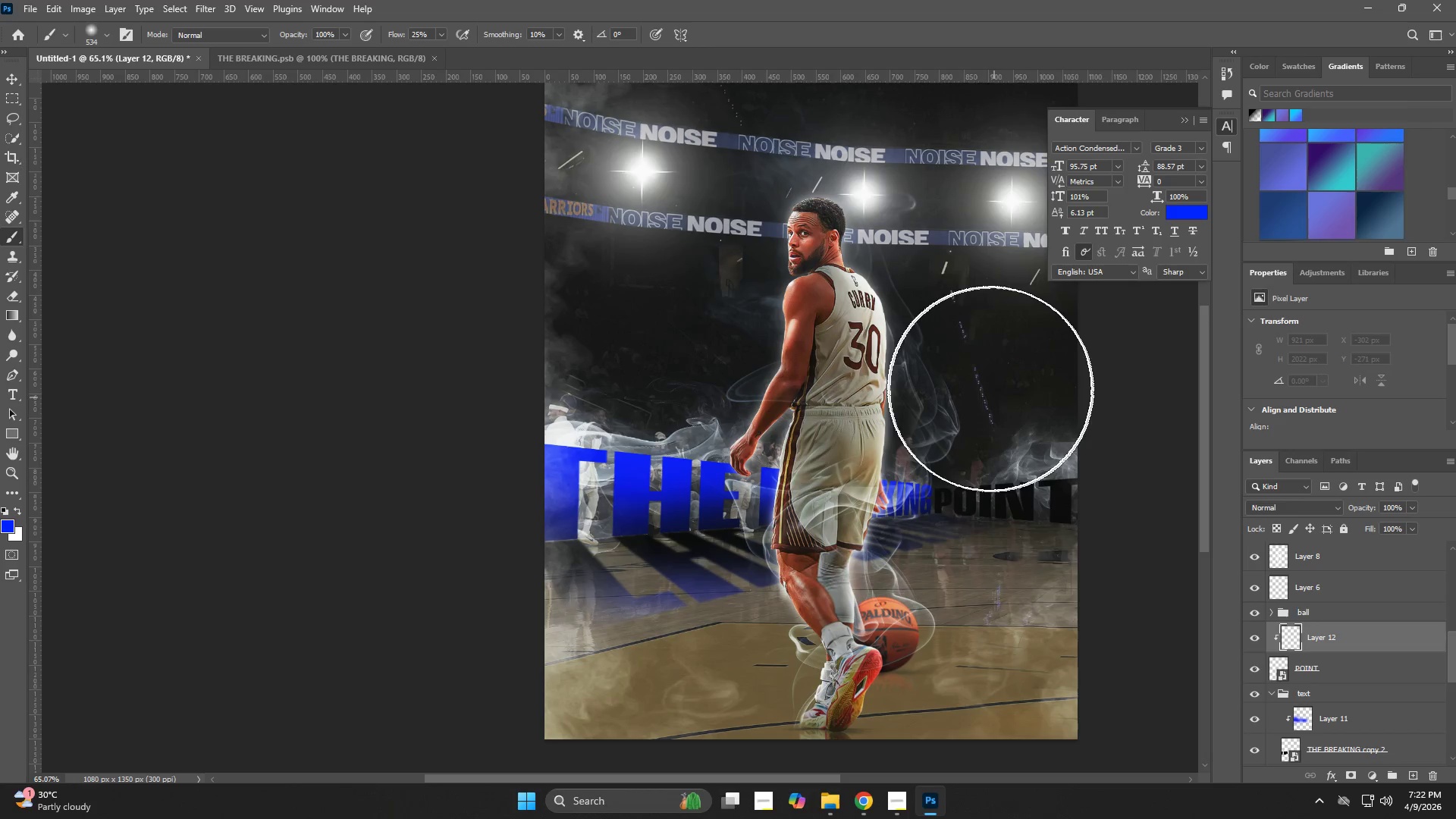 
left_click_drag(start_coordinate=[981, 388], to_coordinate=[1020, 393])
 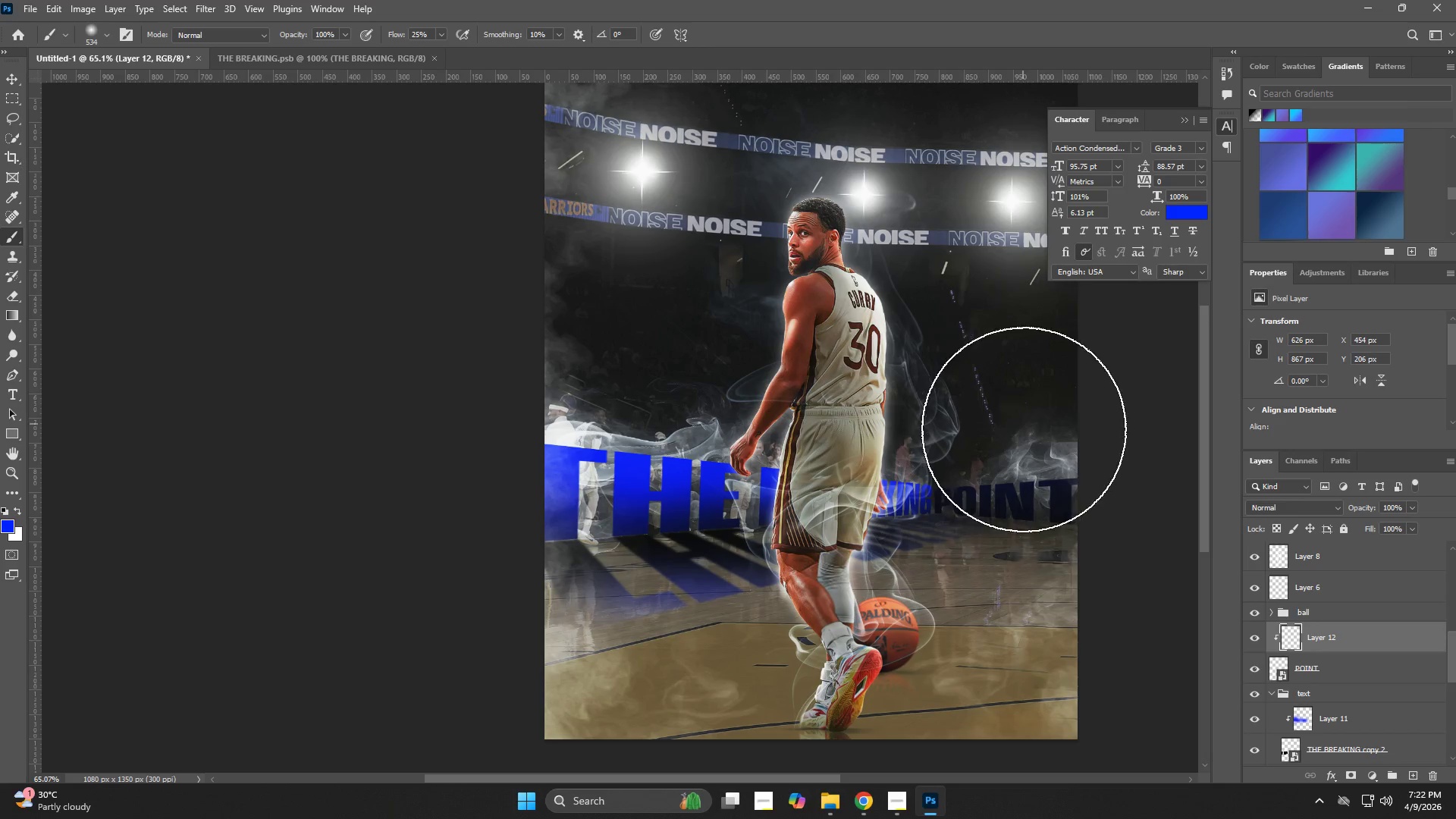 
hold_key(key=AltLeft, duration=0.66)
 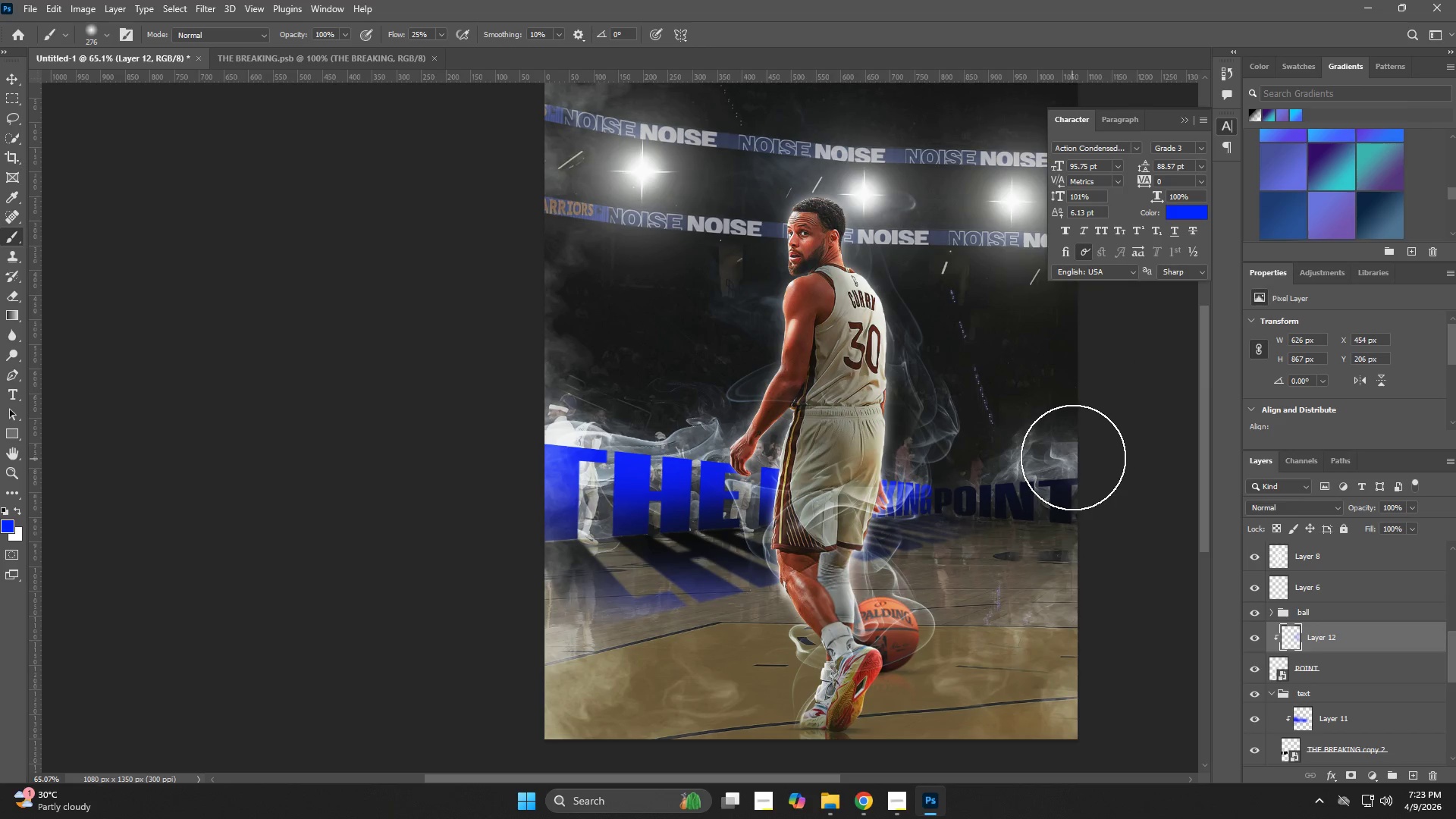 
hold_key(key=AltLeft, duration=0.48)
 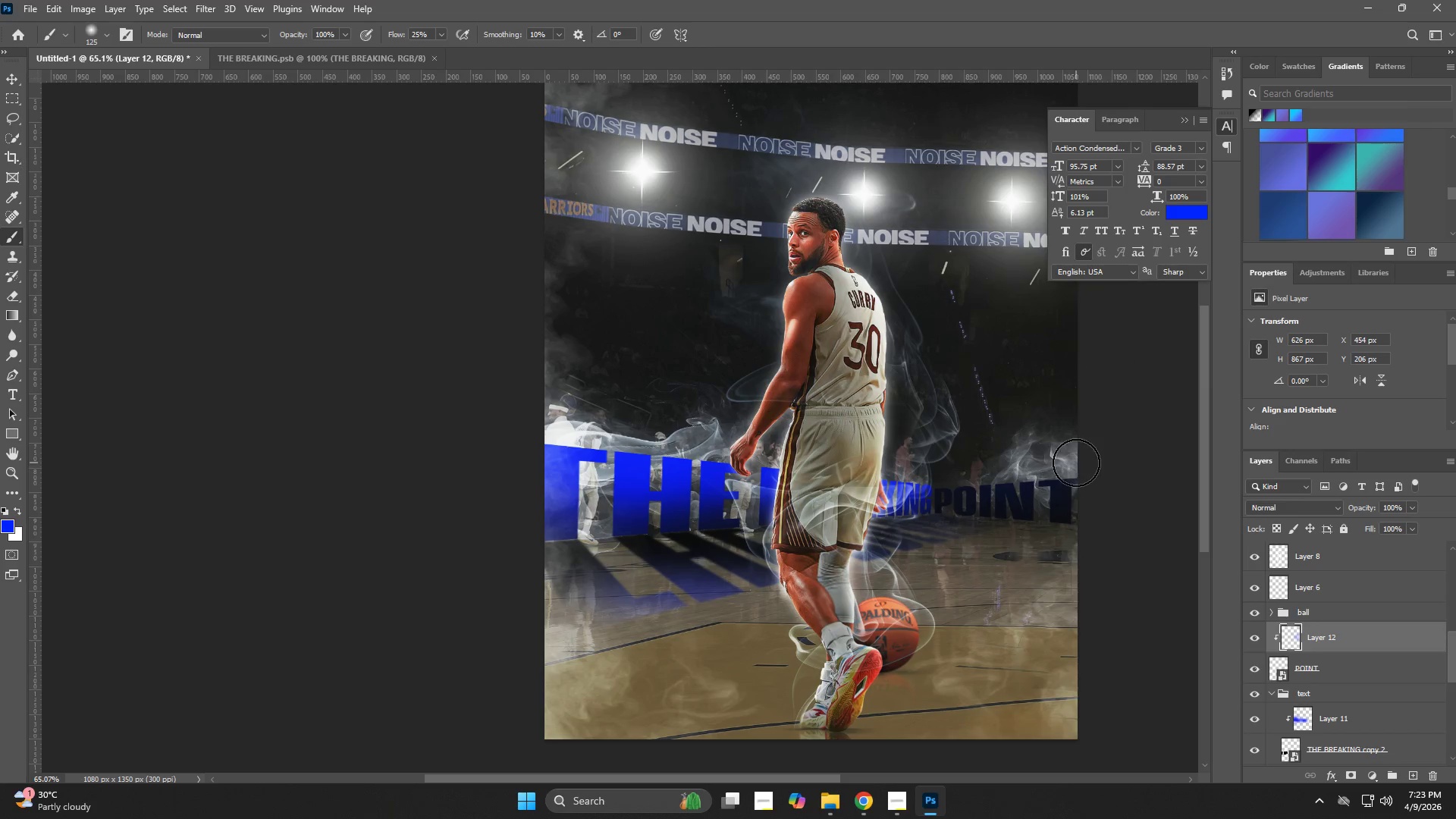 
left_click_drag(start_coordinate=[1076, 463], to_coordinate=[1069, 475])
 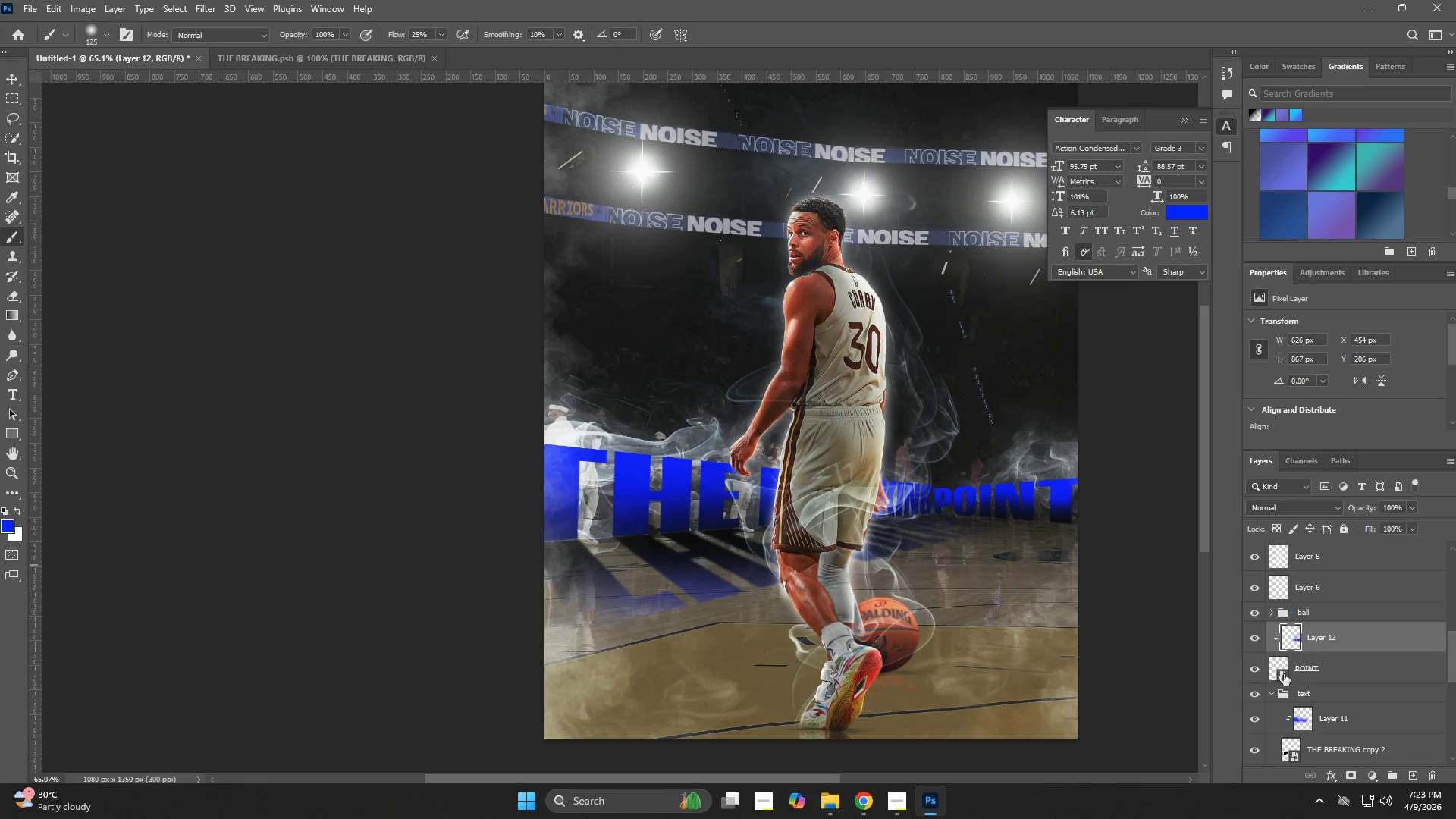 
left_click([1326, 673])
 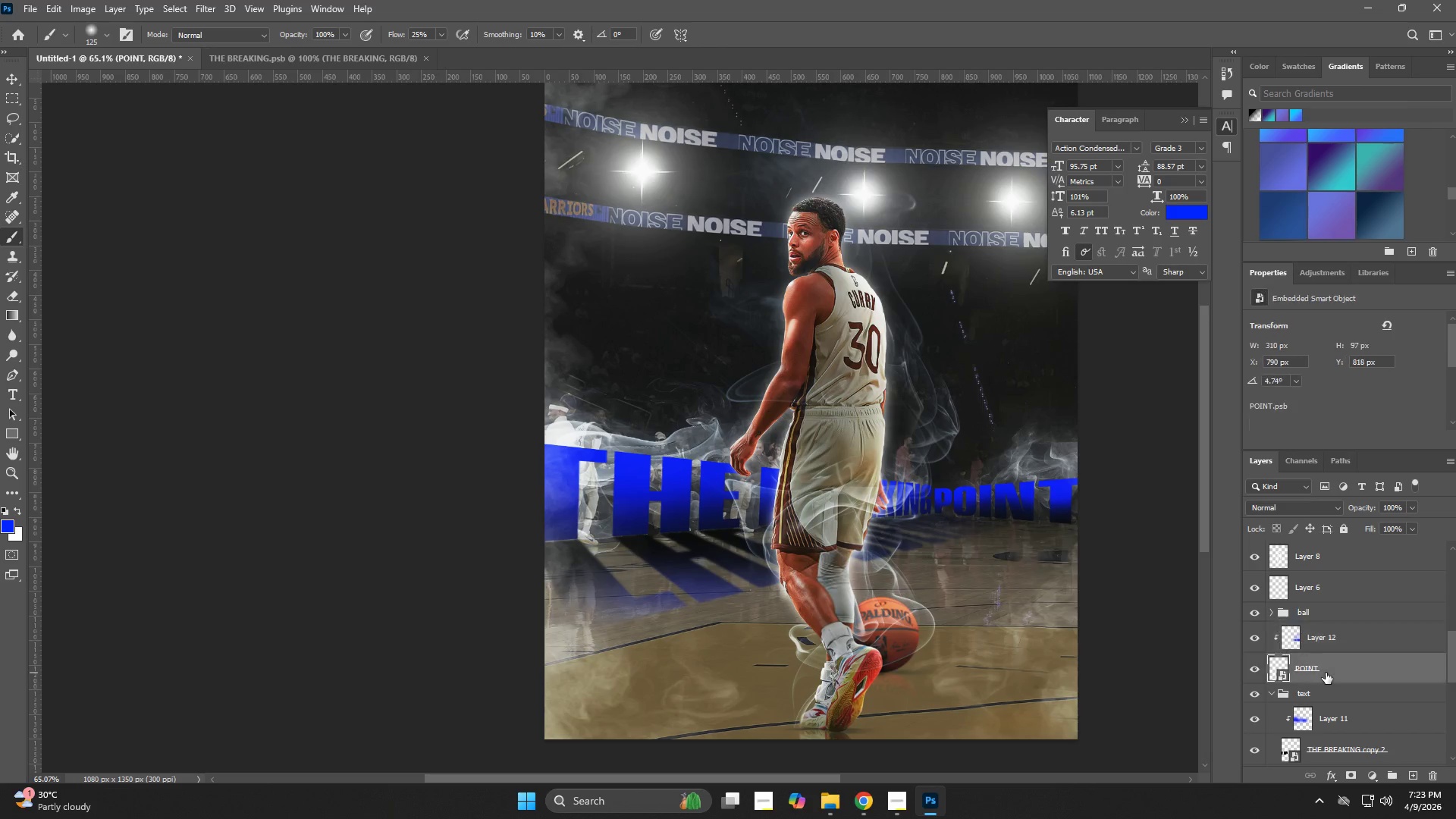 
key(Control+J)
 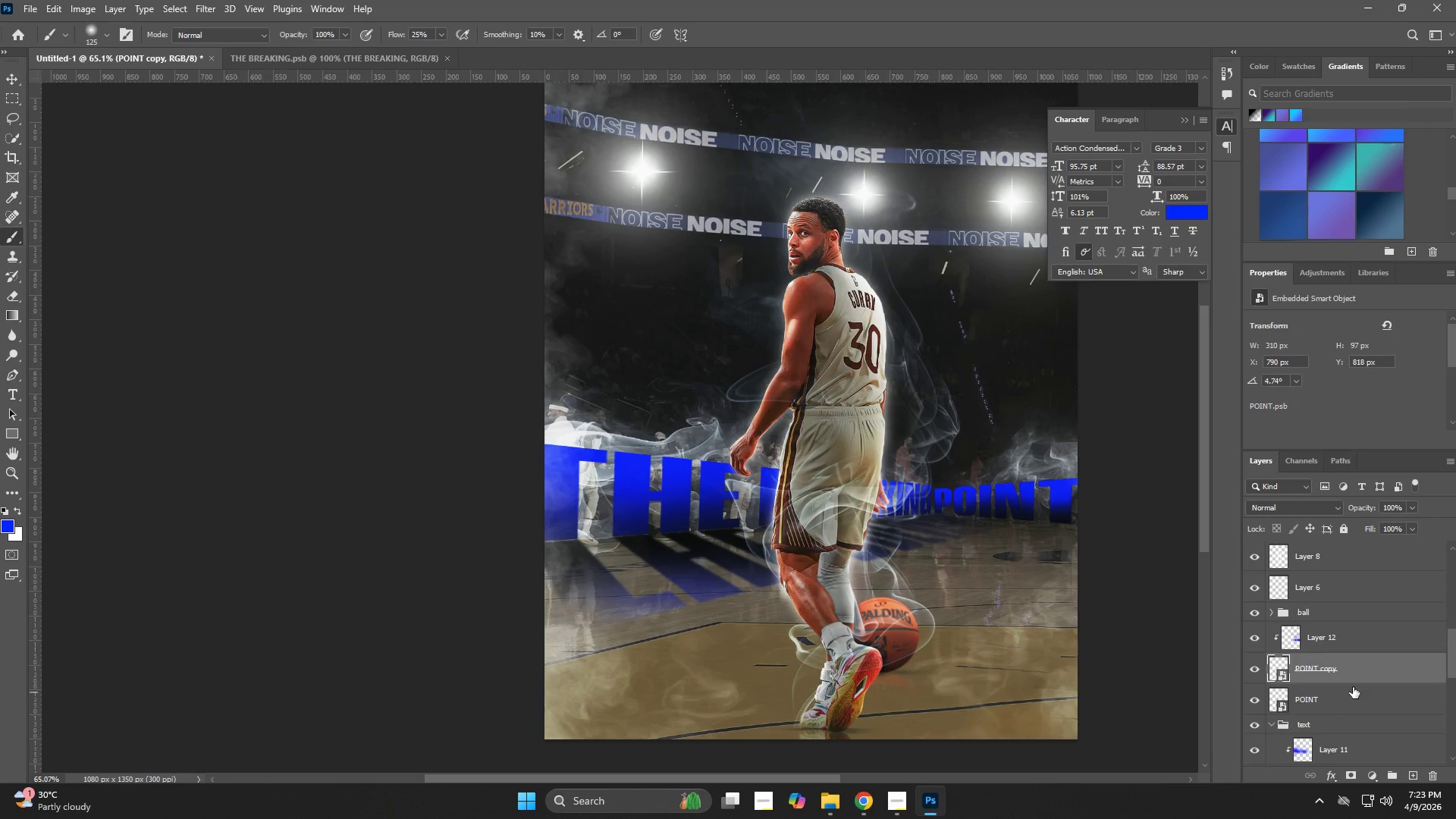 
scroll: coordinate [1353, 687], scroll_direction: down, amount: 1.0
 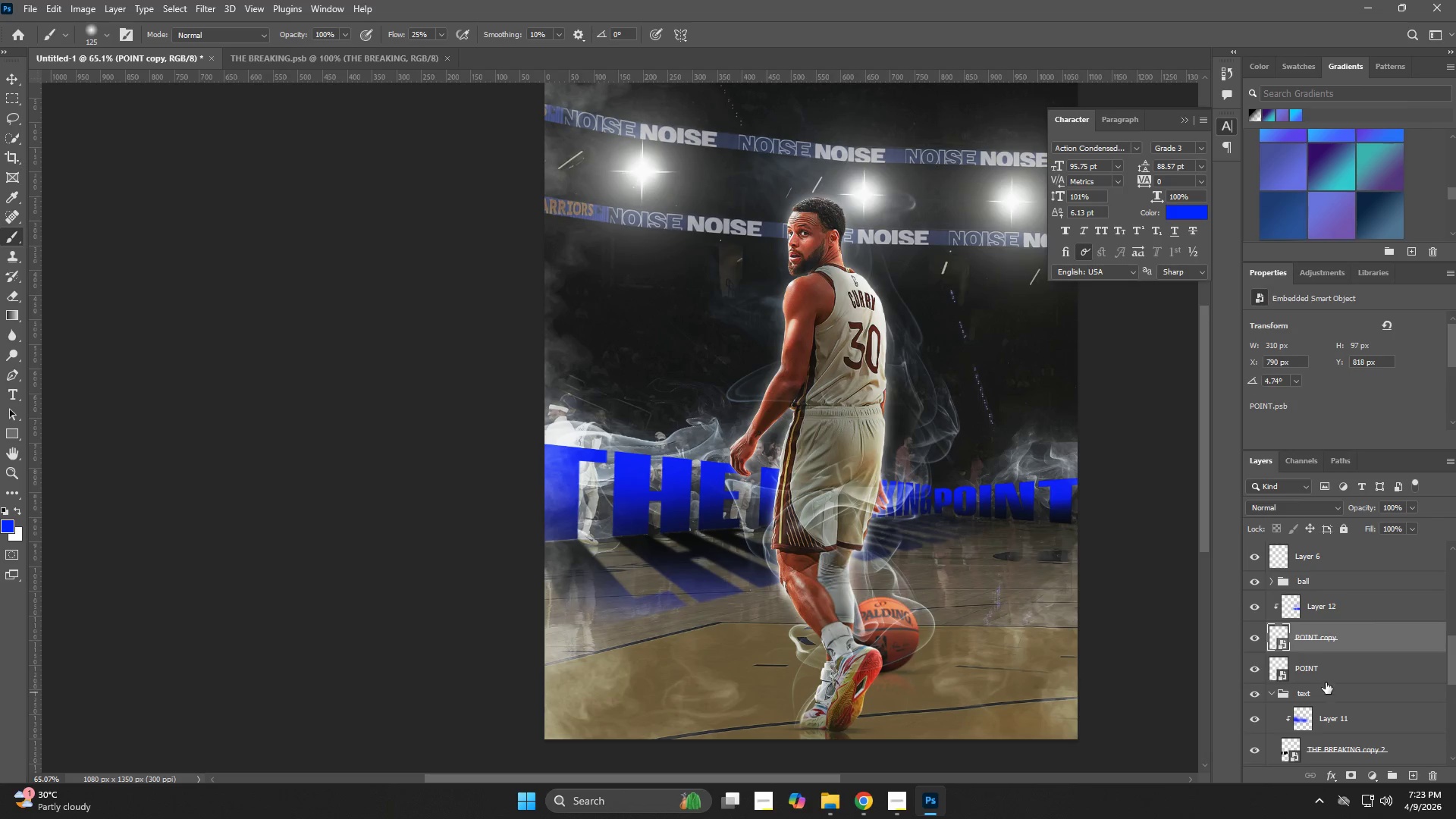 
left_click([1328, 670])
 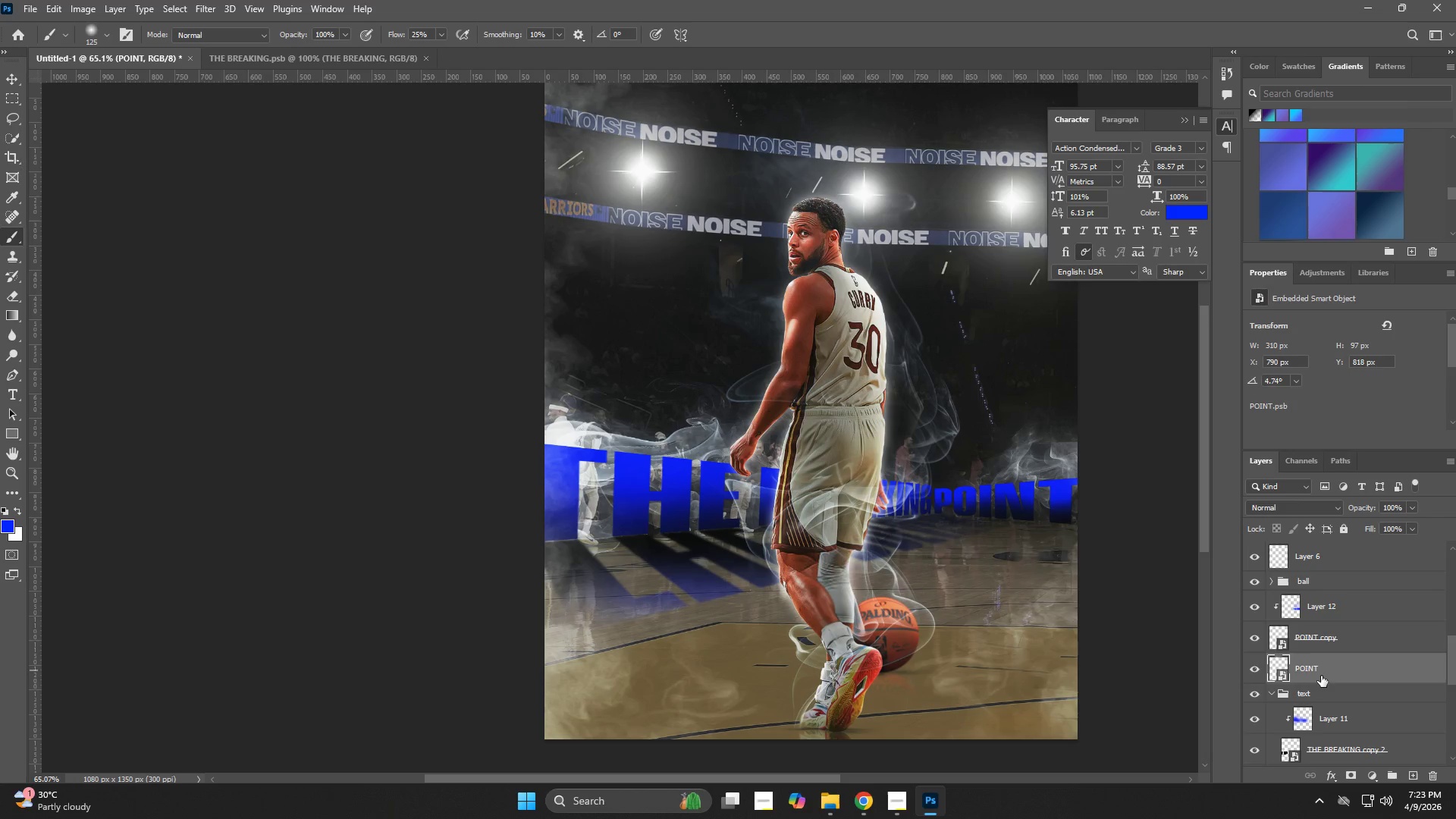 
key(Control+T)
 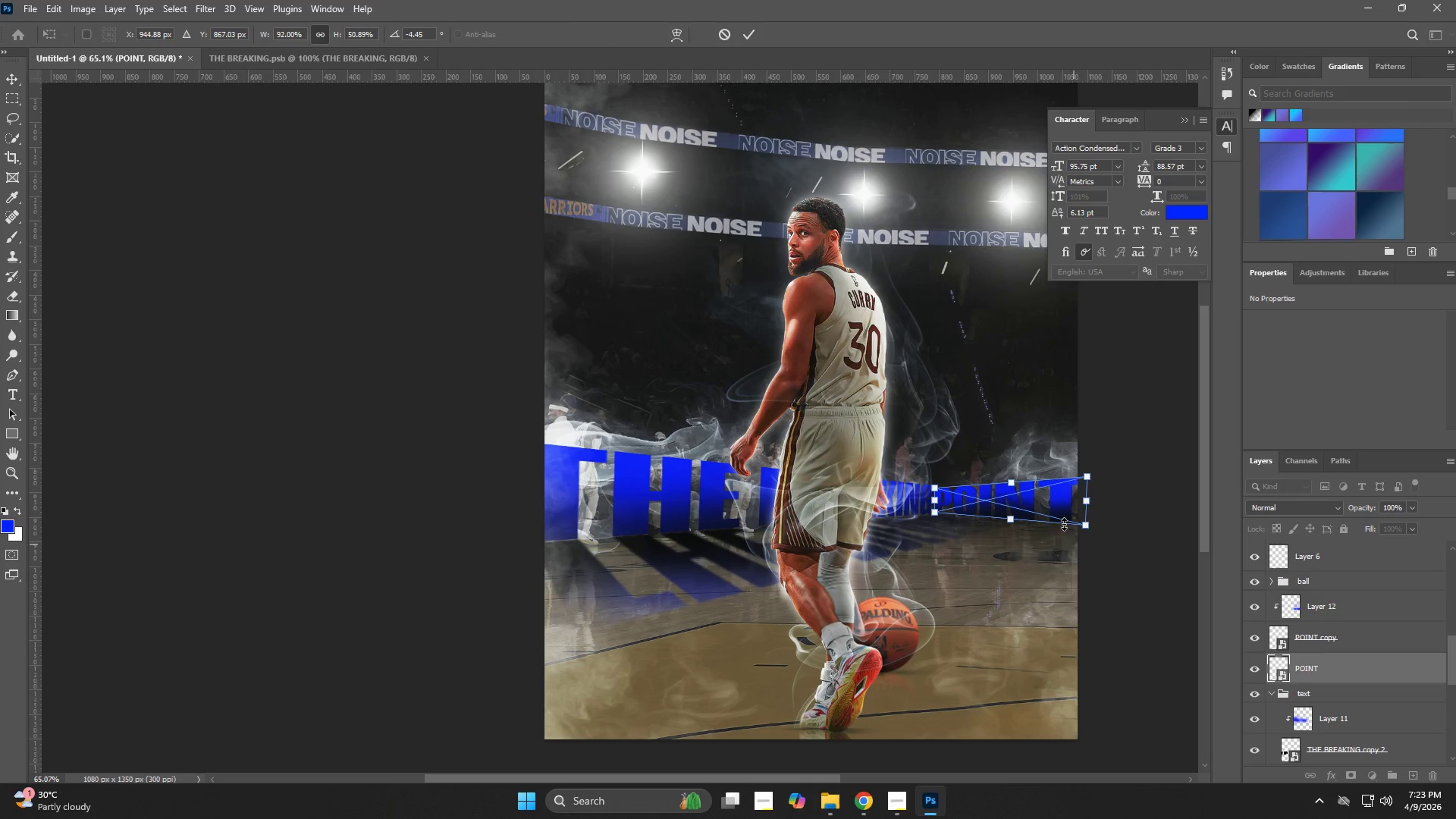 
right_click([1032, 504])
 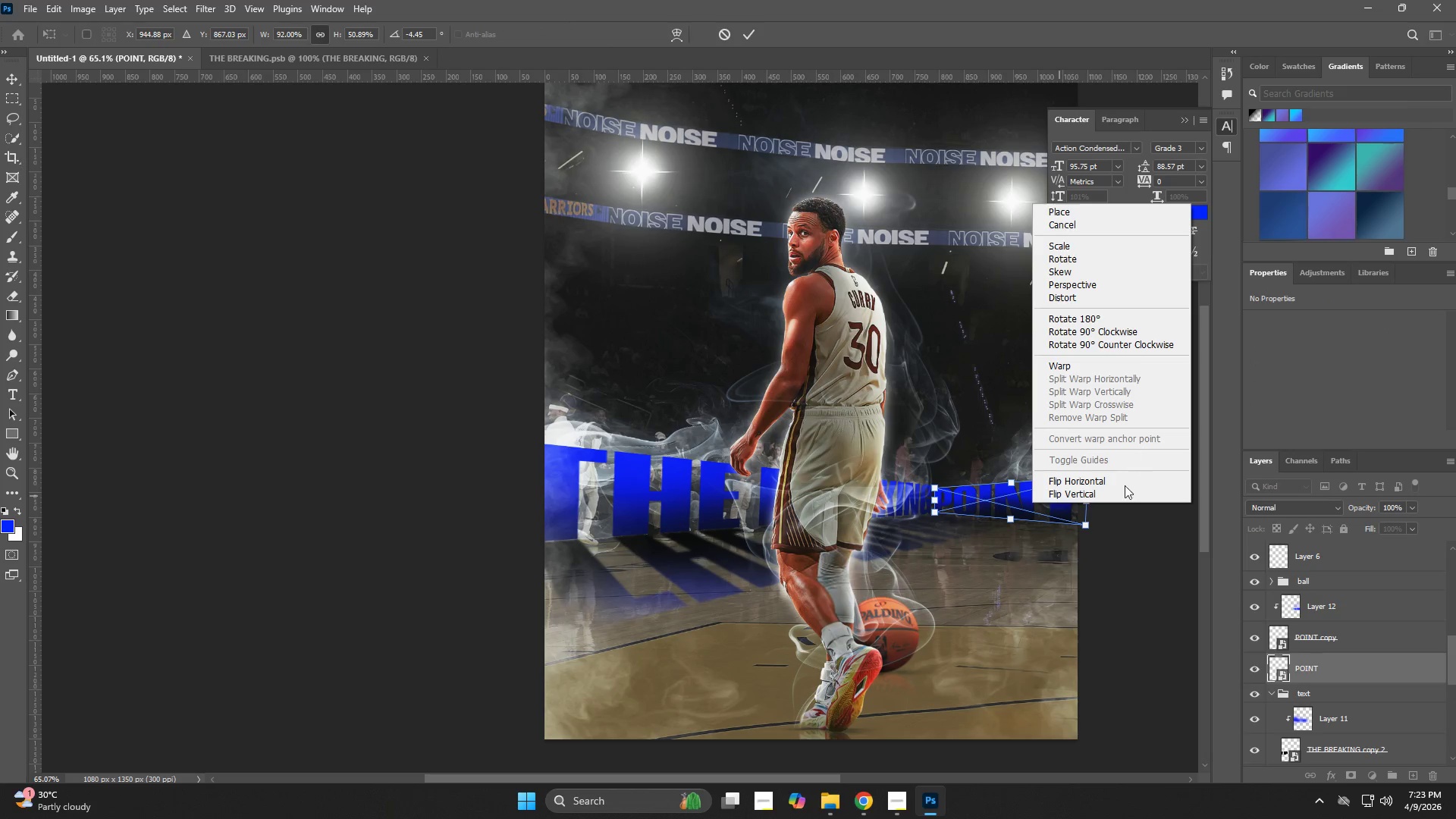 
left_click([1097, 495])
 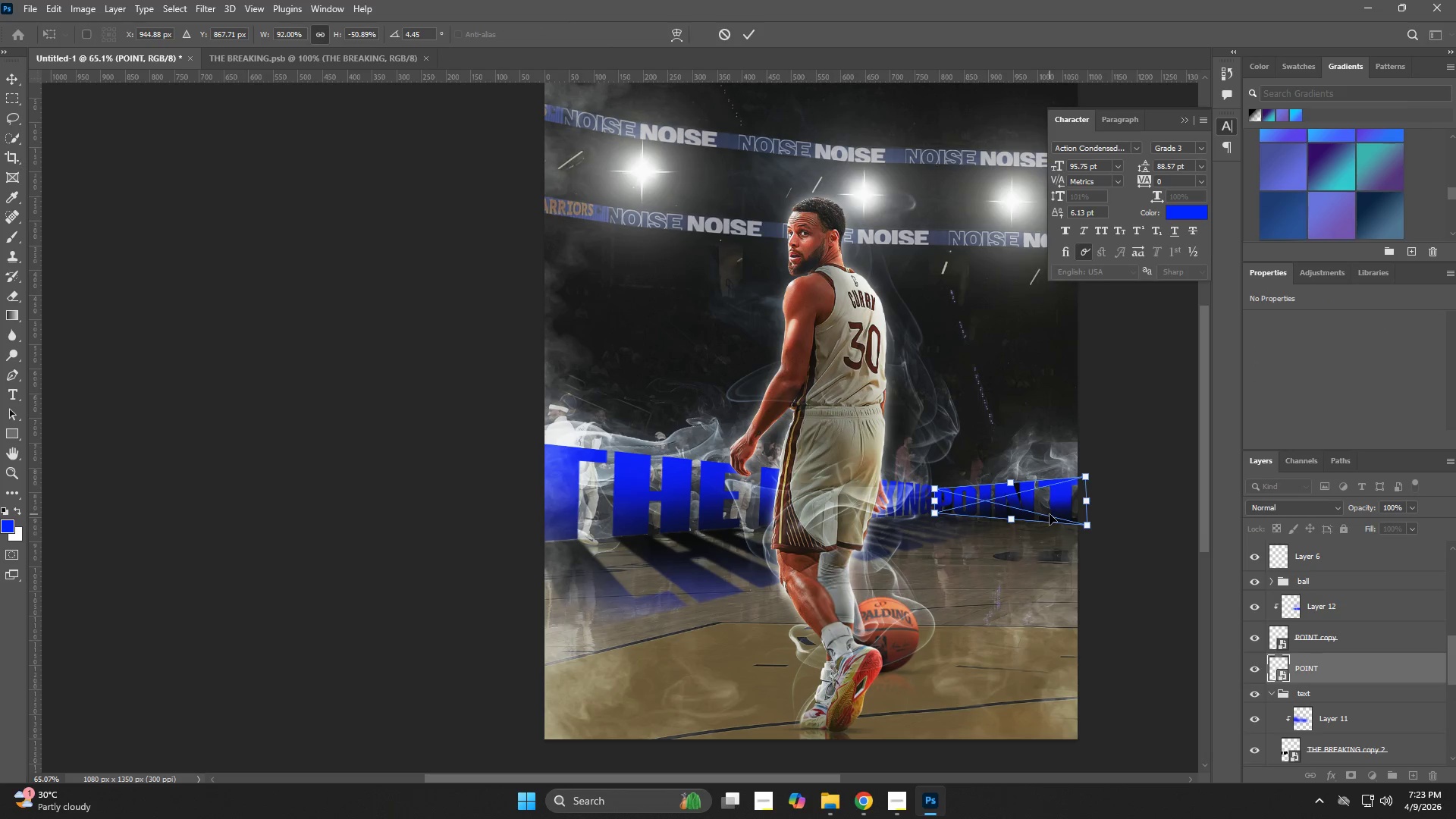 
left_click_drag(start_coordinate=[1050, 514], to_coordinate=[1050, 560])
 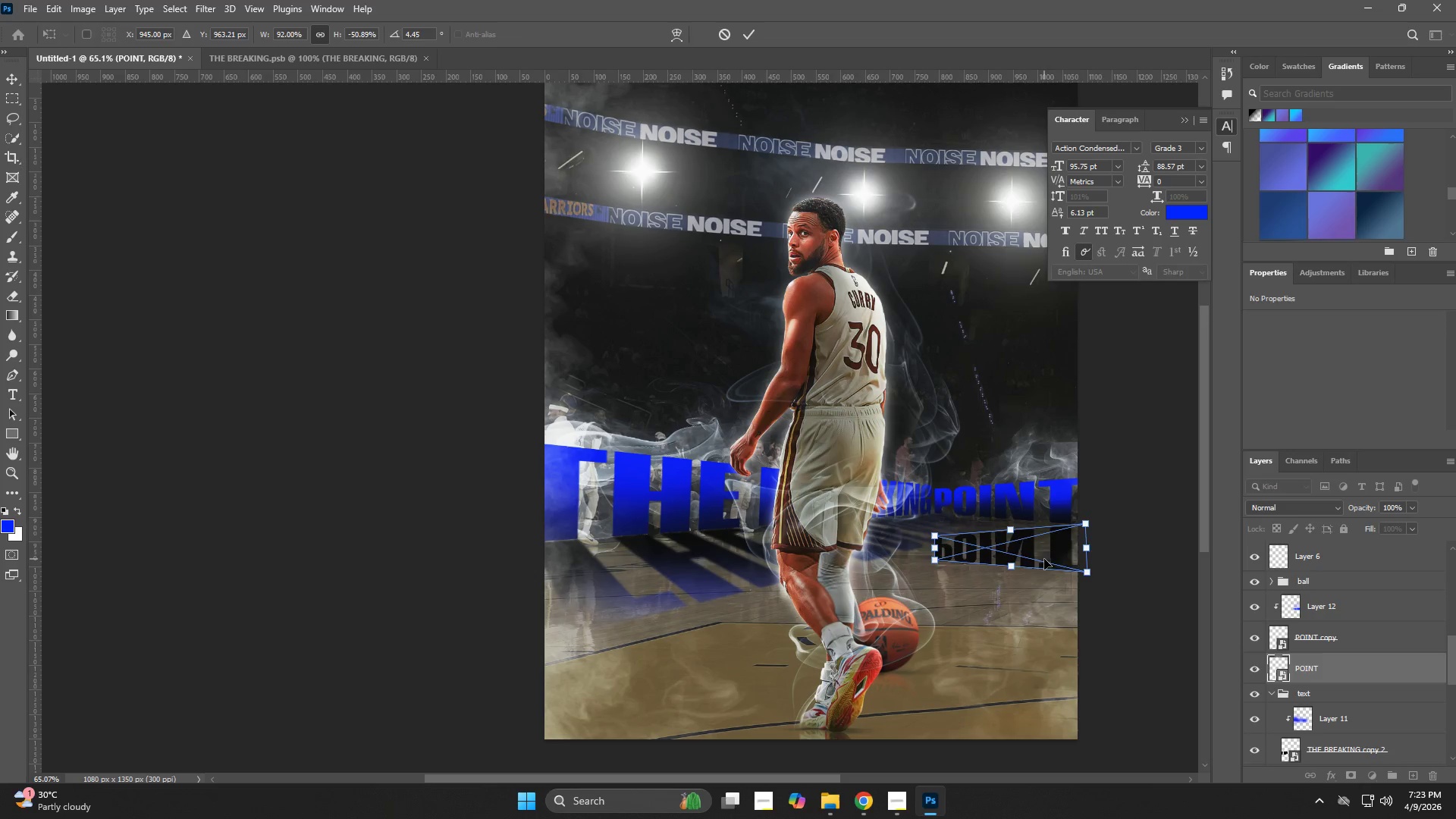 
key(NumpadEnter)
 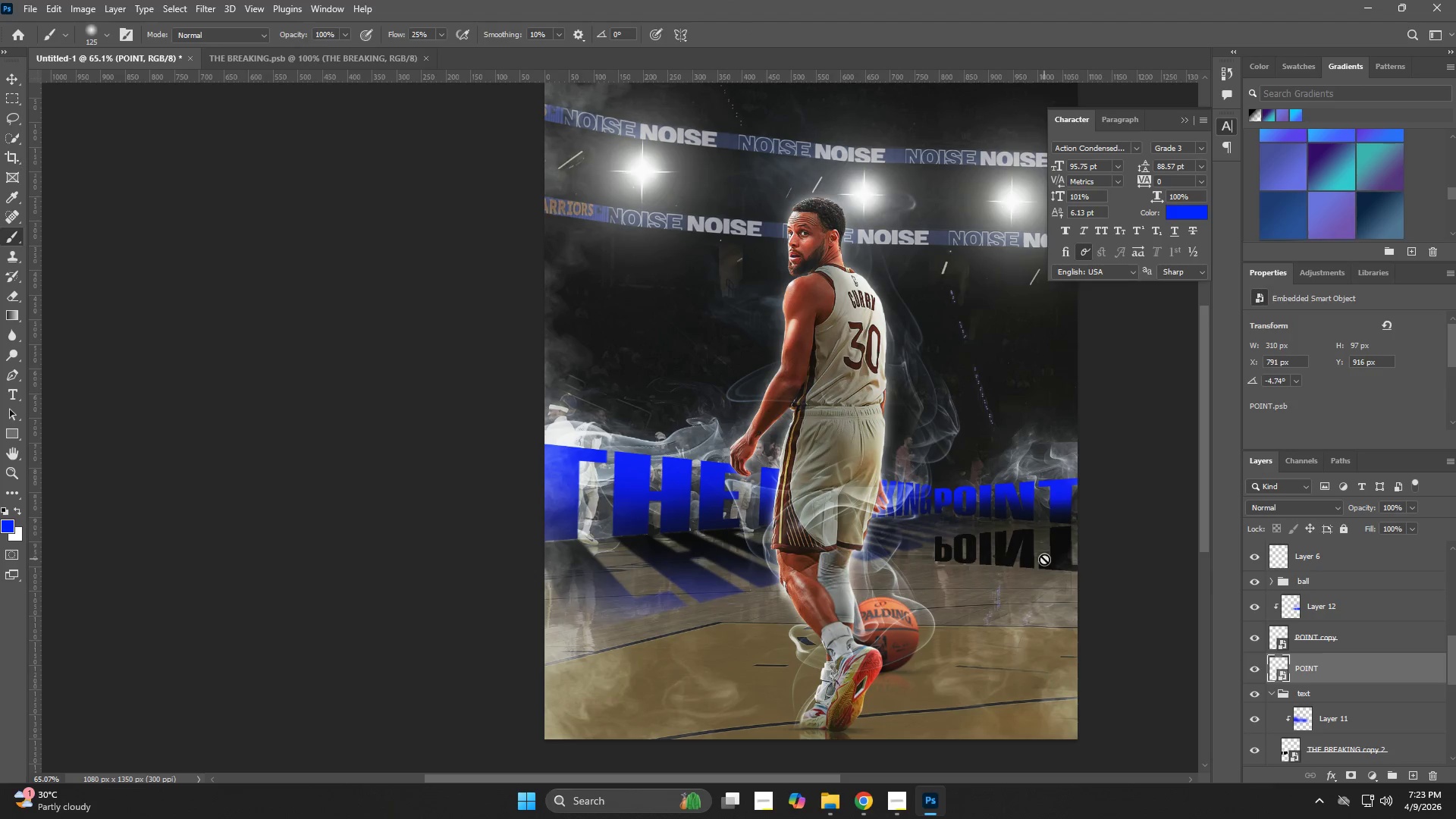 
key(Z)
 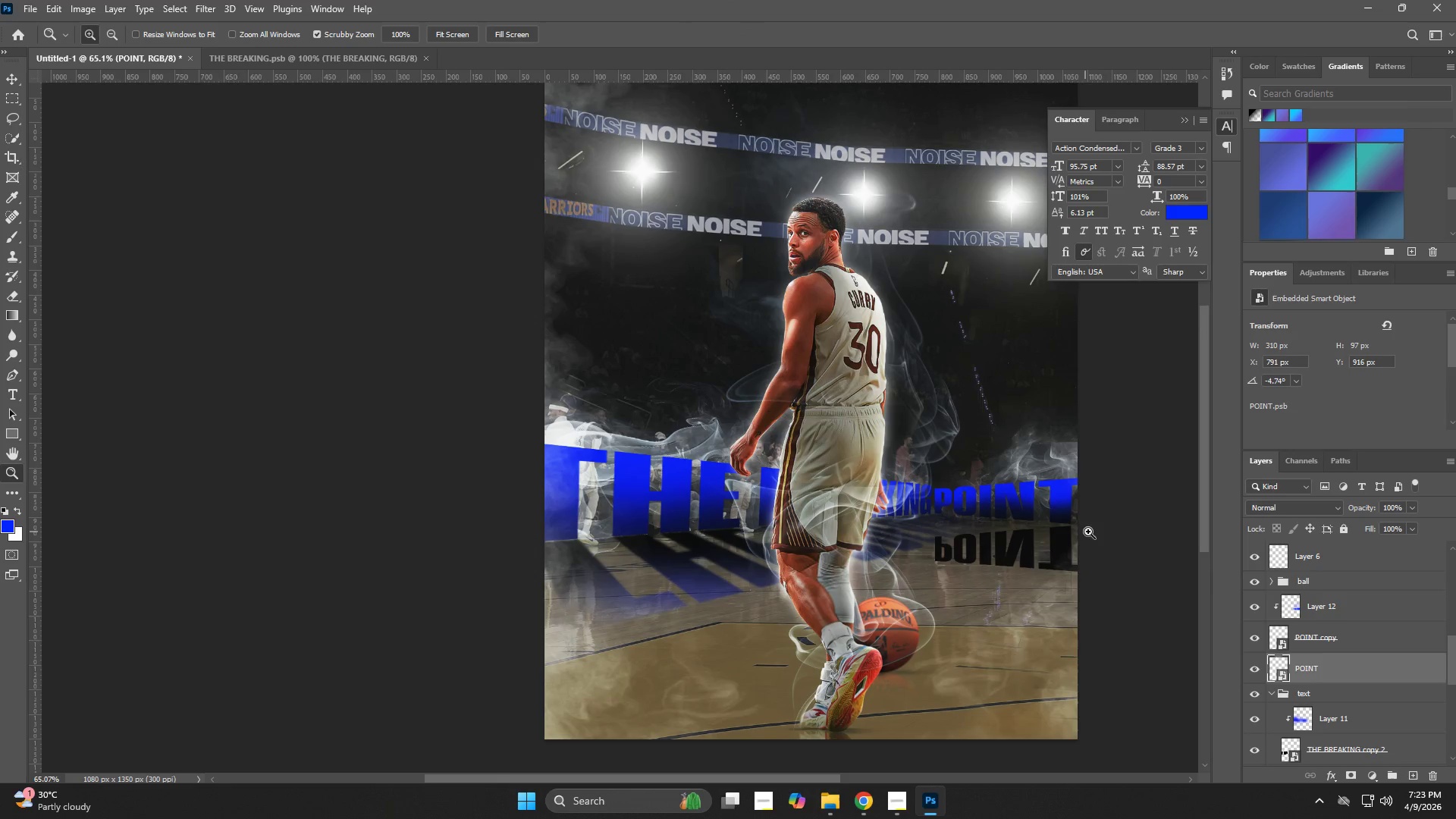 
left_click_drag(start_coordinate=[1090, 532], to_coordinate=[1172, 621])
 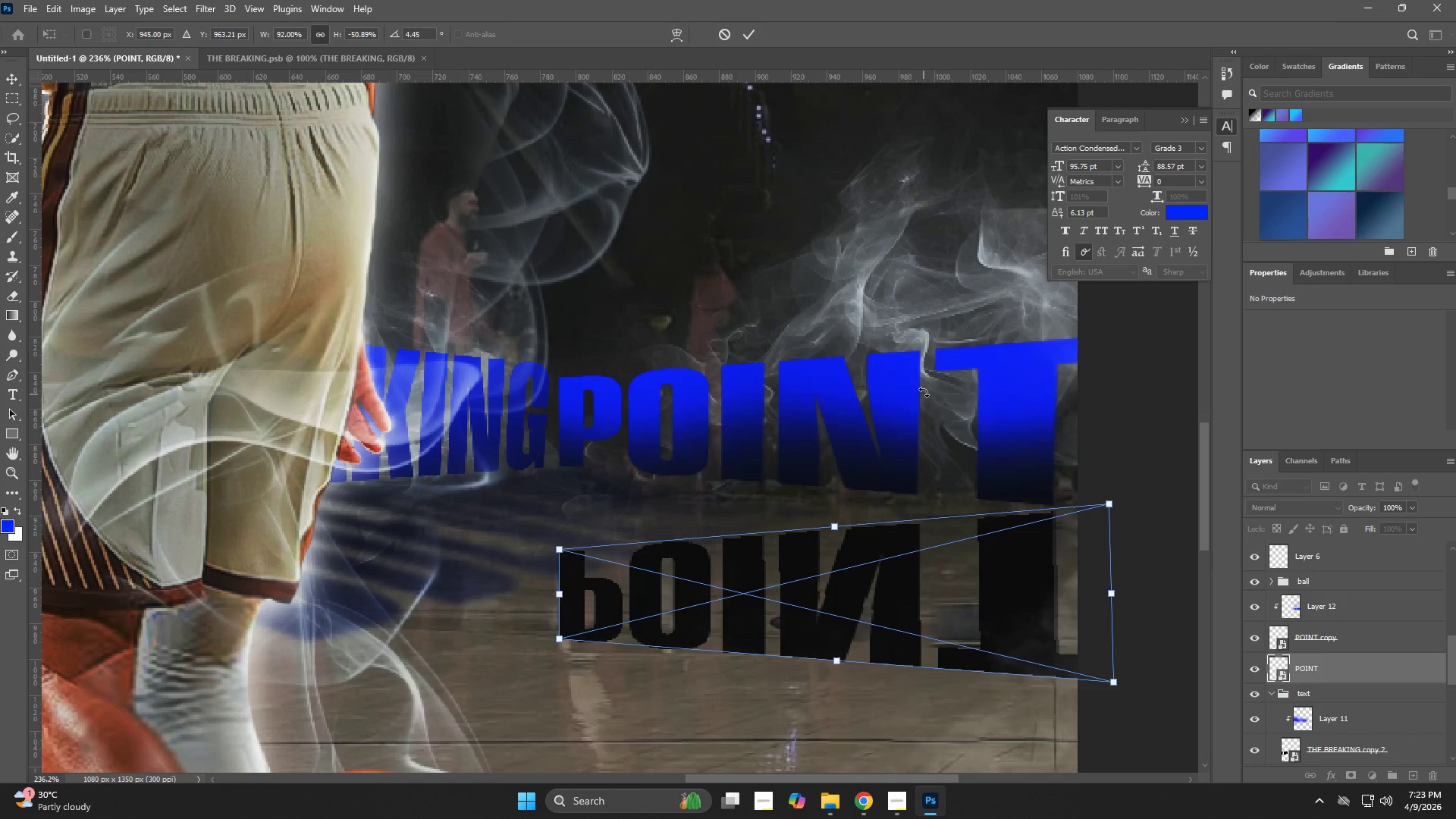 
key(Control+T)
 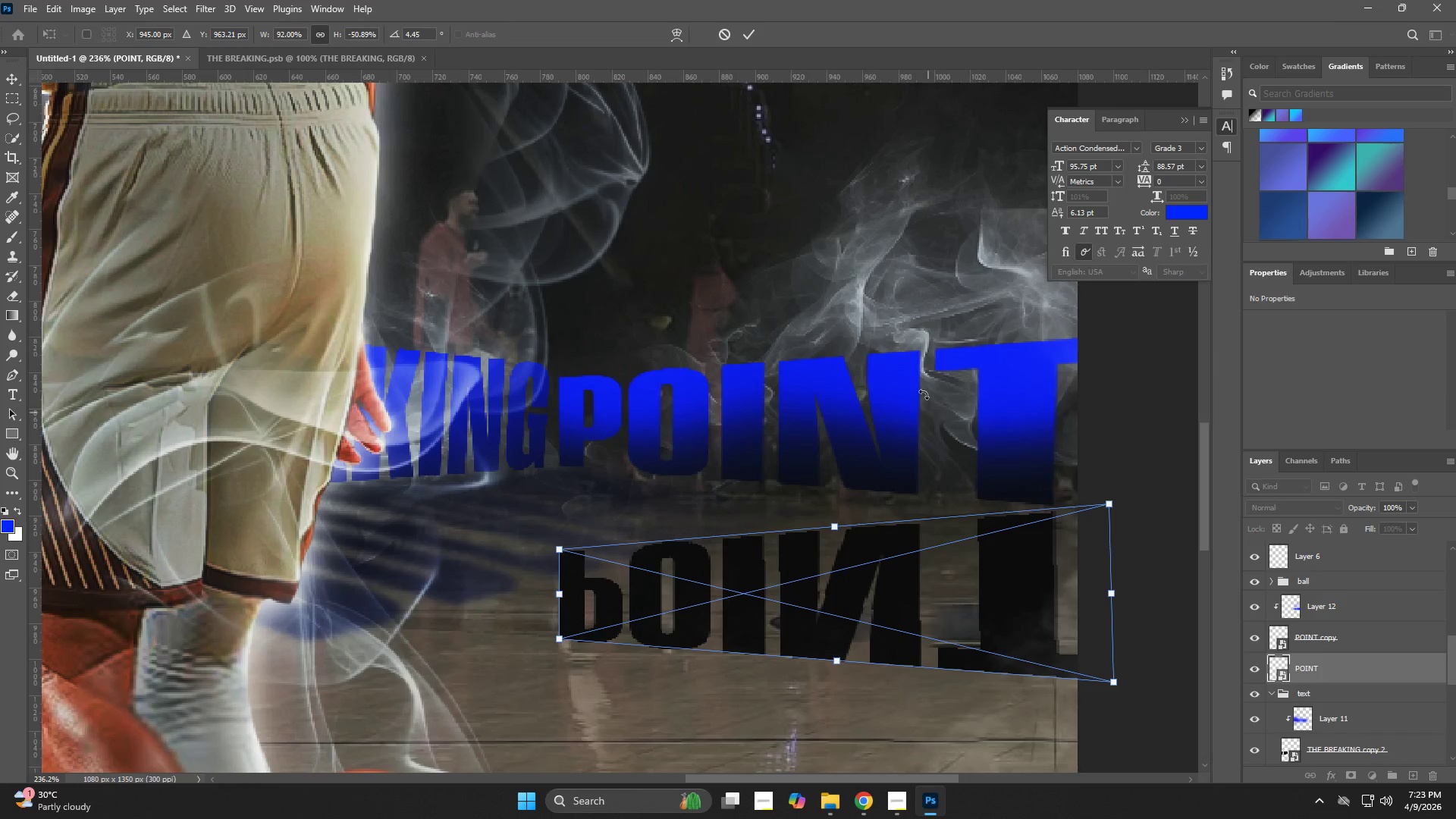 
left_click_drag(start_coordinate=[924, 392], to_coordinate=[952, 421])
 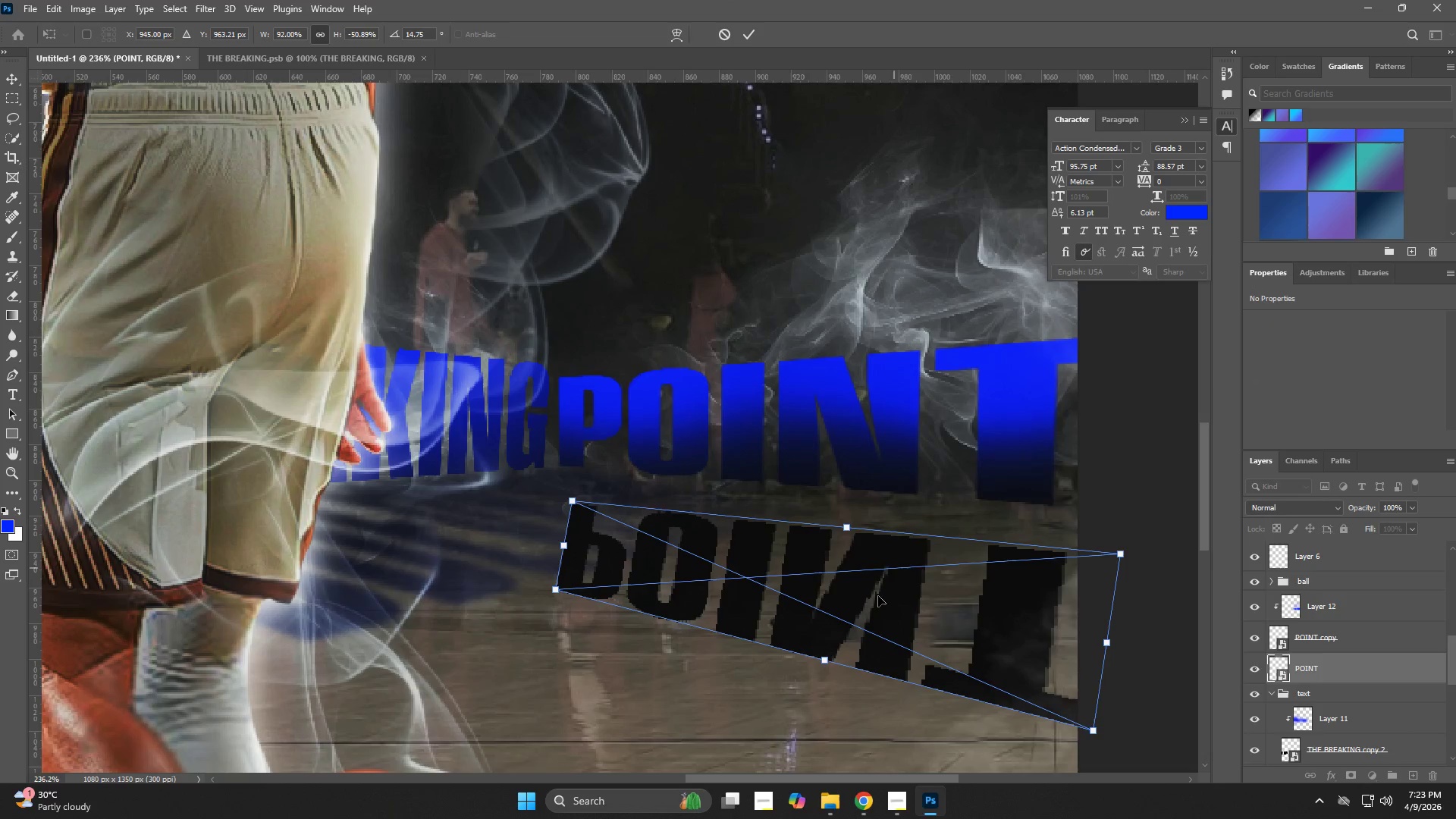 
left_click_drag(start_coordinate=[875, 600], to_coordinate=[858, 566])
 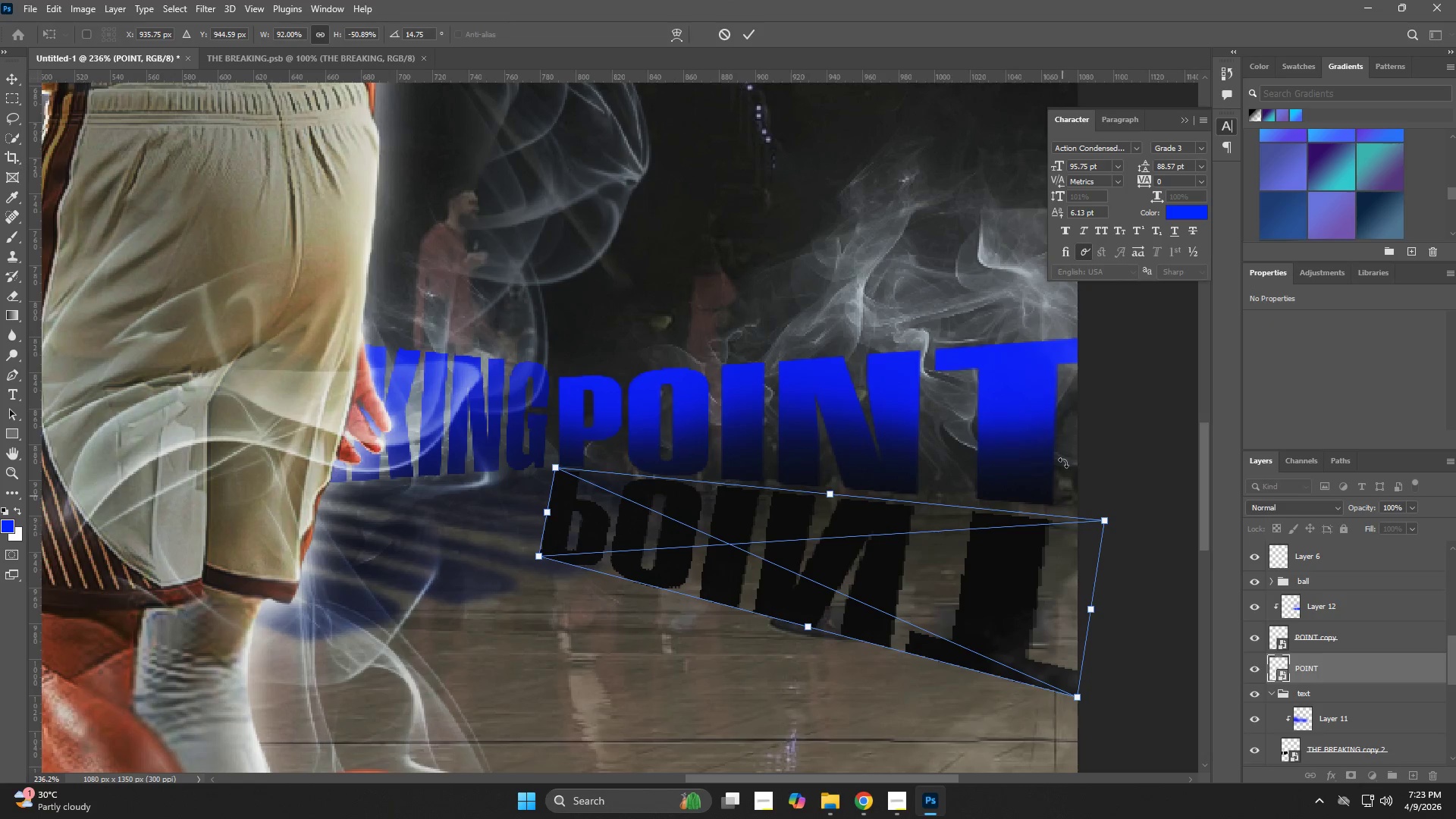 
left_click_drag(start_coordinate=[1064, 460], to_coordinate=[1057, 459])
 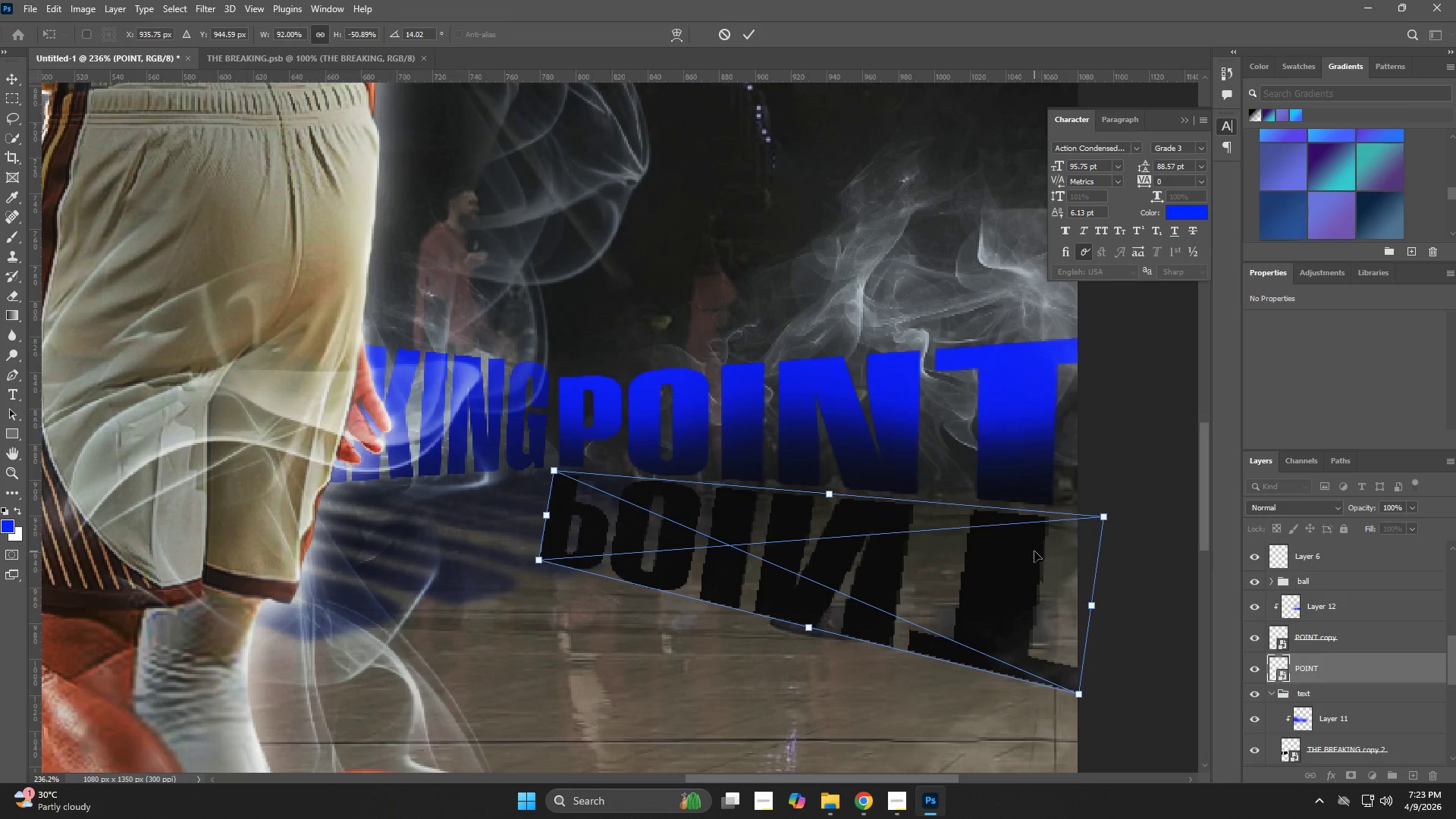 
left_click_drag(start_coordinate=[1034, 553], to_coordinate=[1038, 544])
 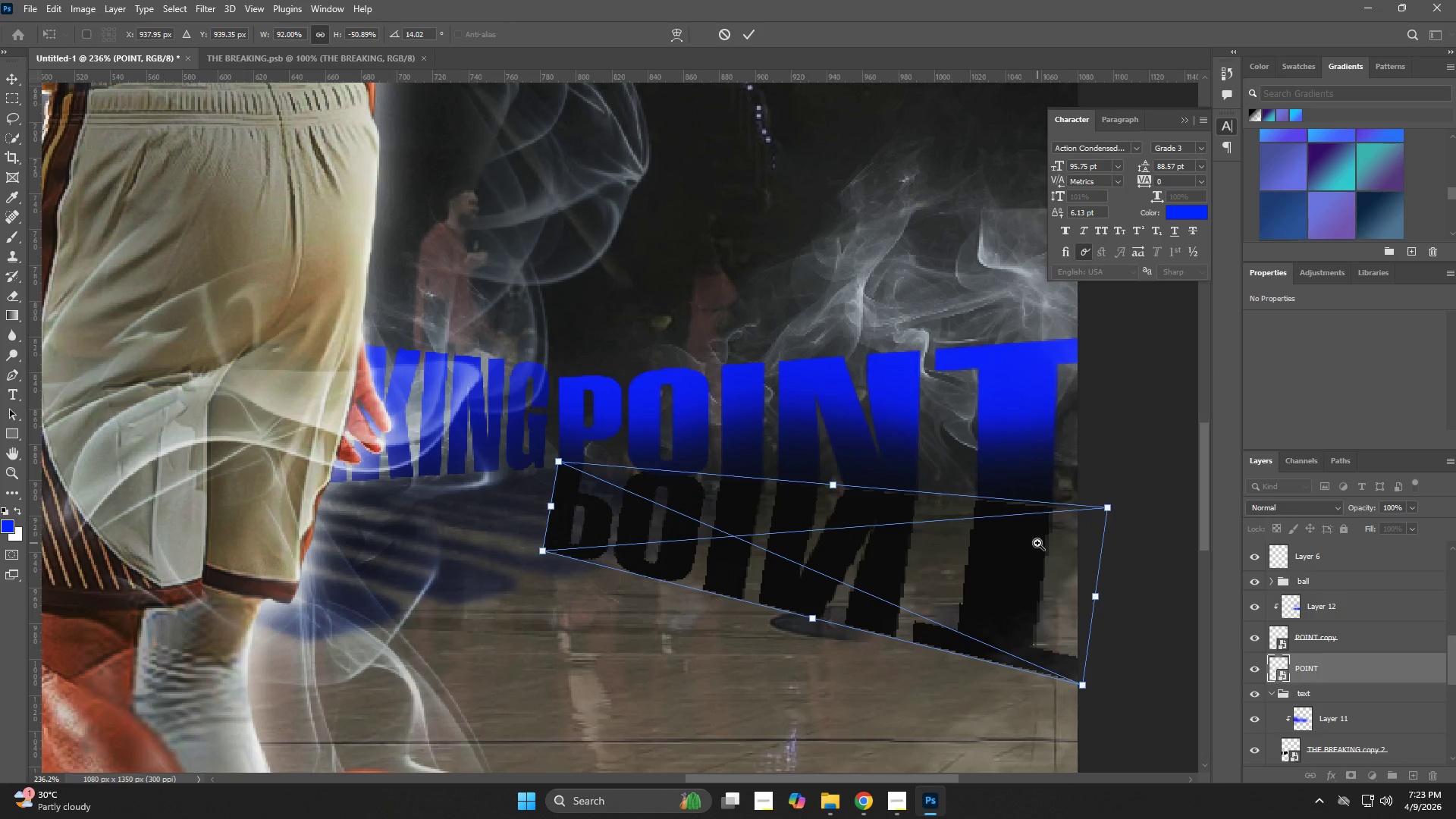 
key(NumpadEnter)
 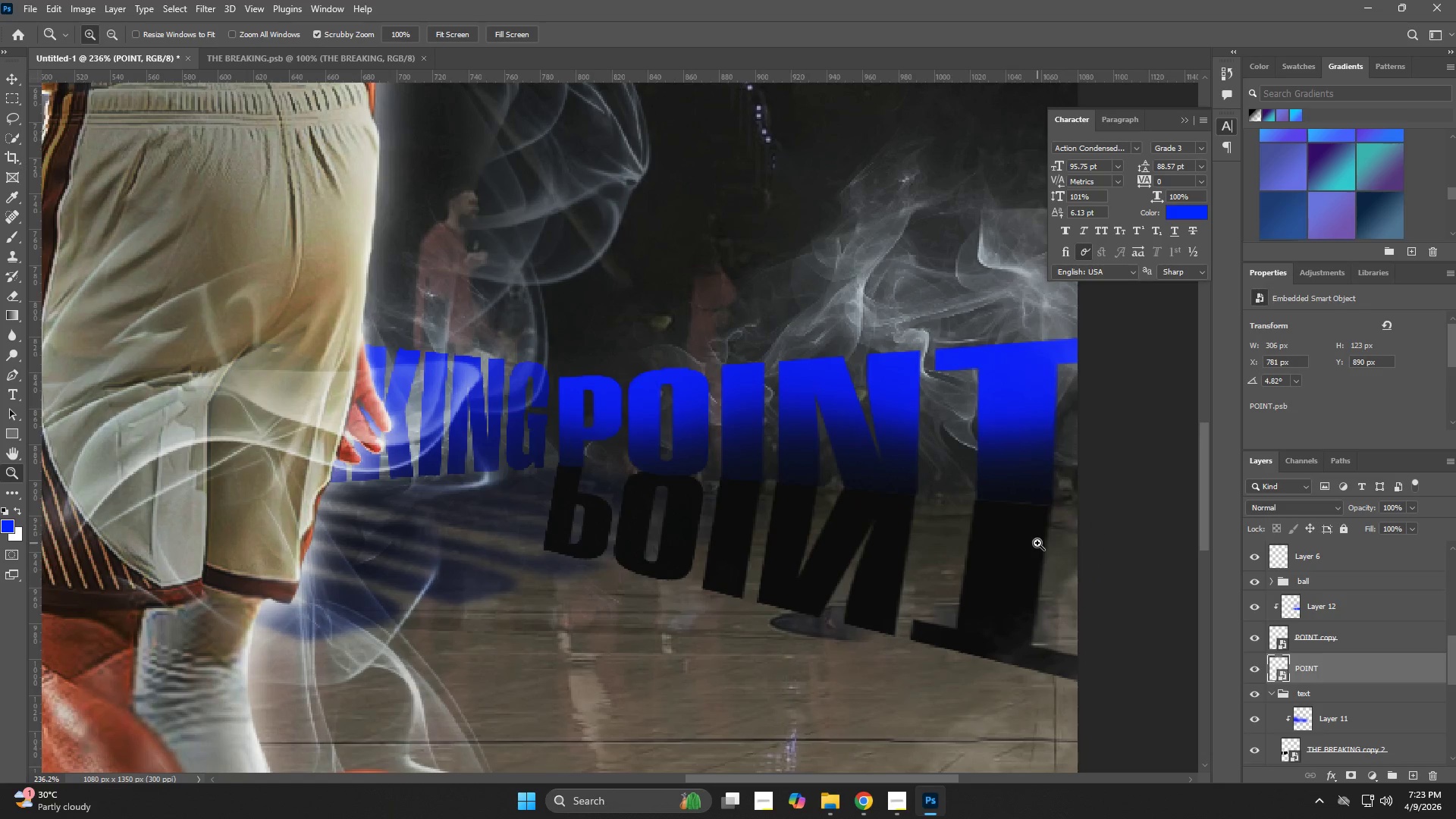 
key(Control+T)
 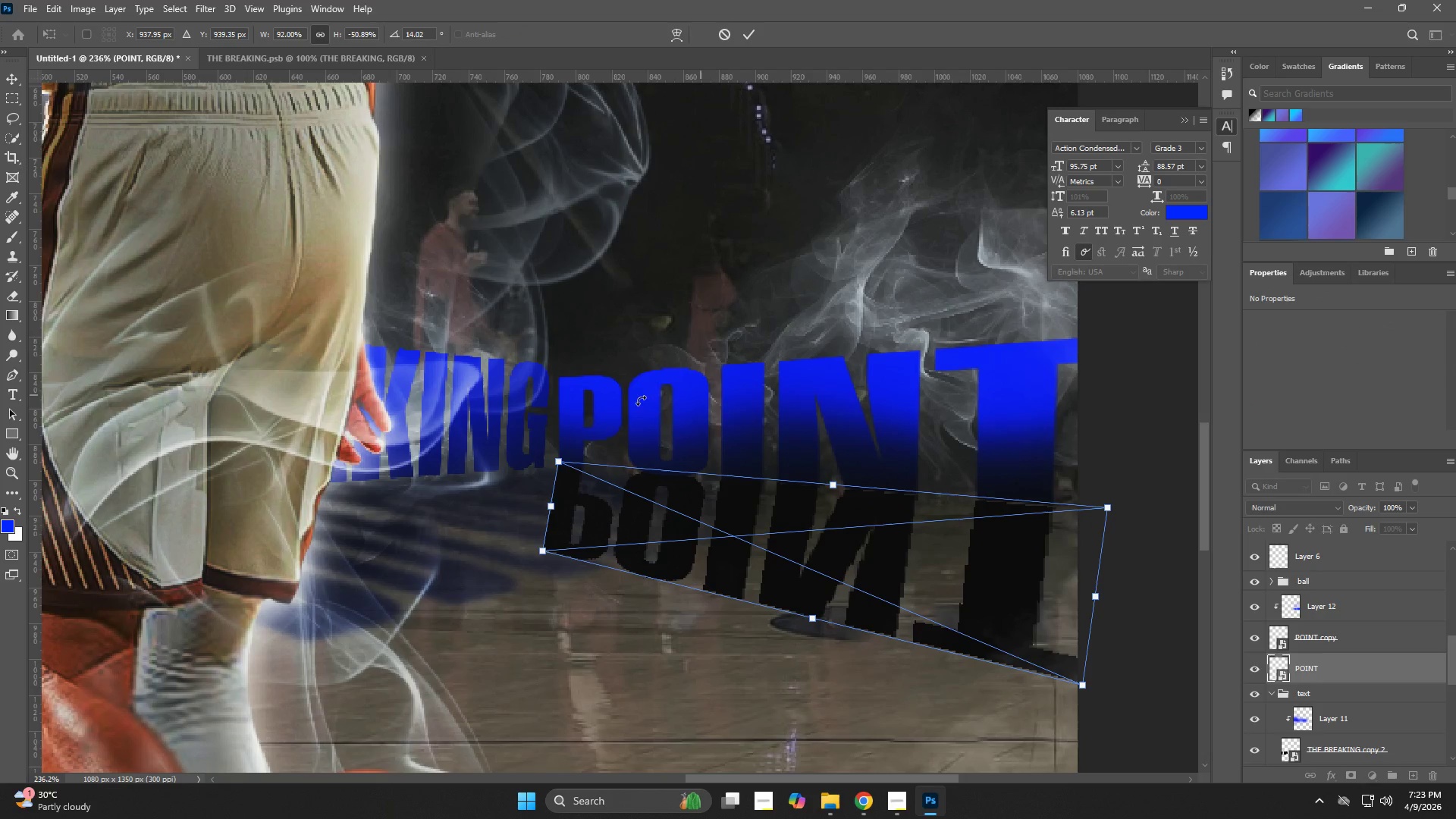 
left_click_drag(start_coordinate=[568, 411], to_coordinate=[562, 413])
 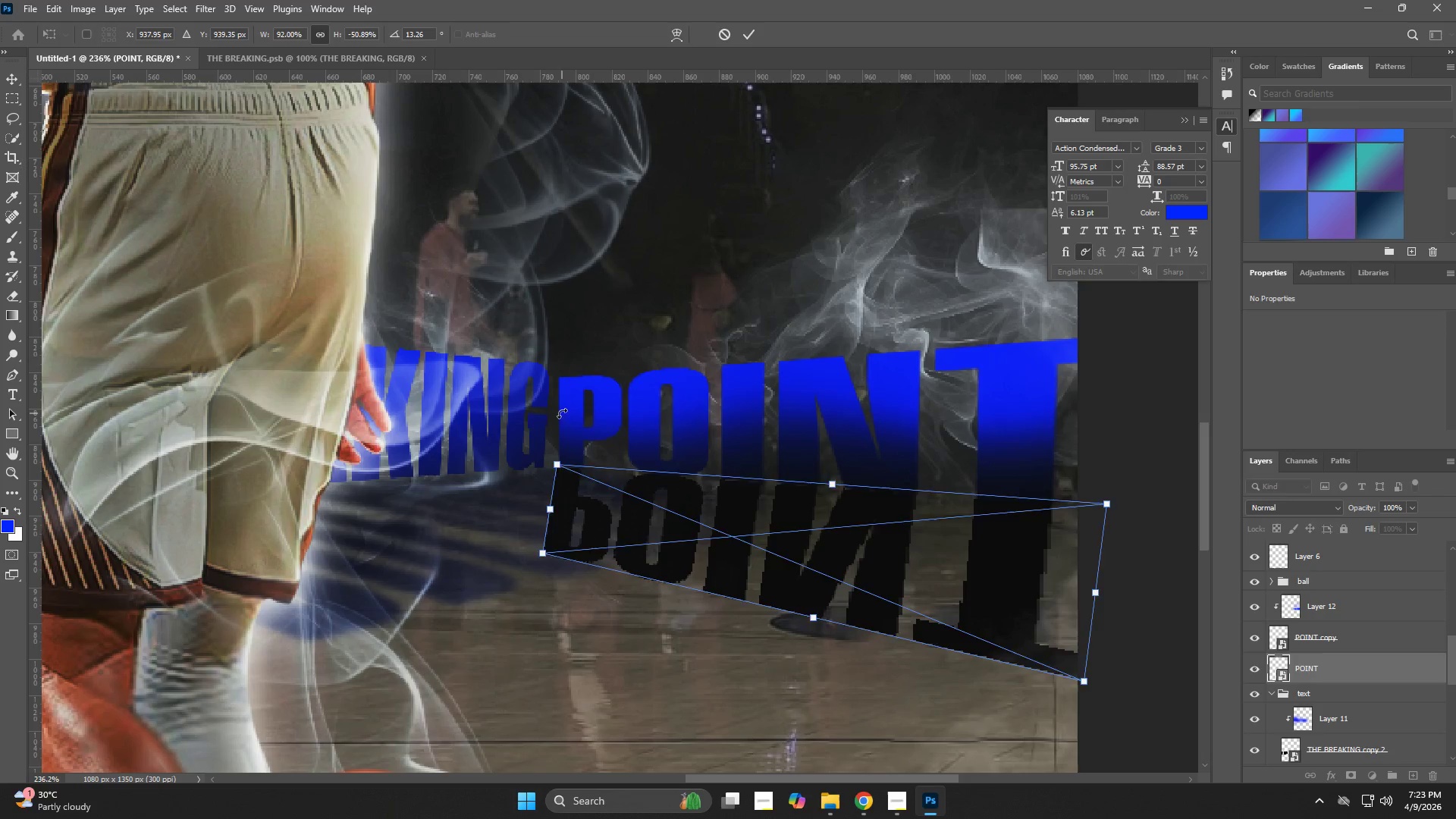 
key(NumpadEnter)
 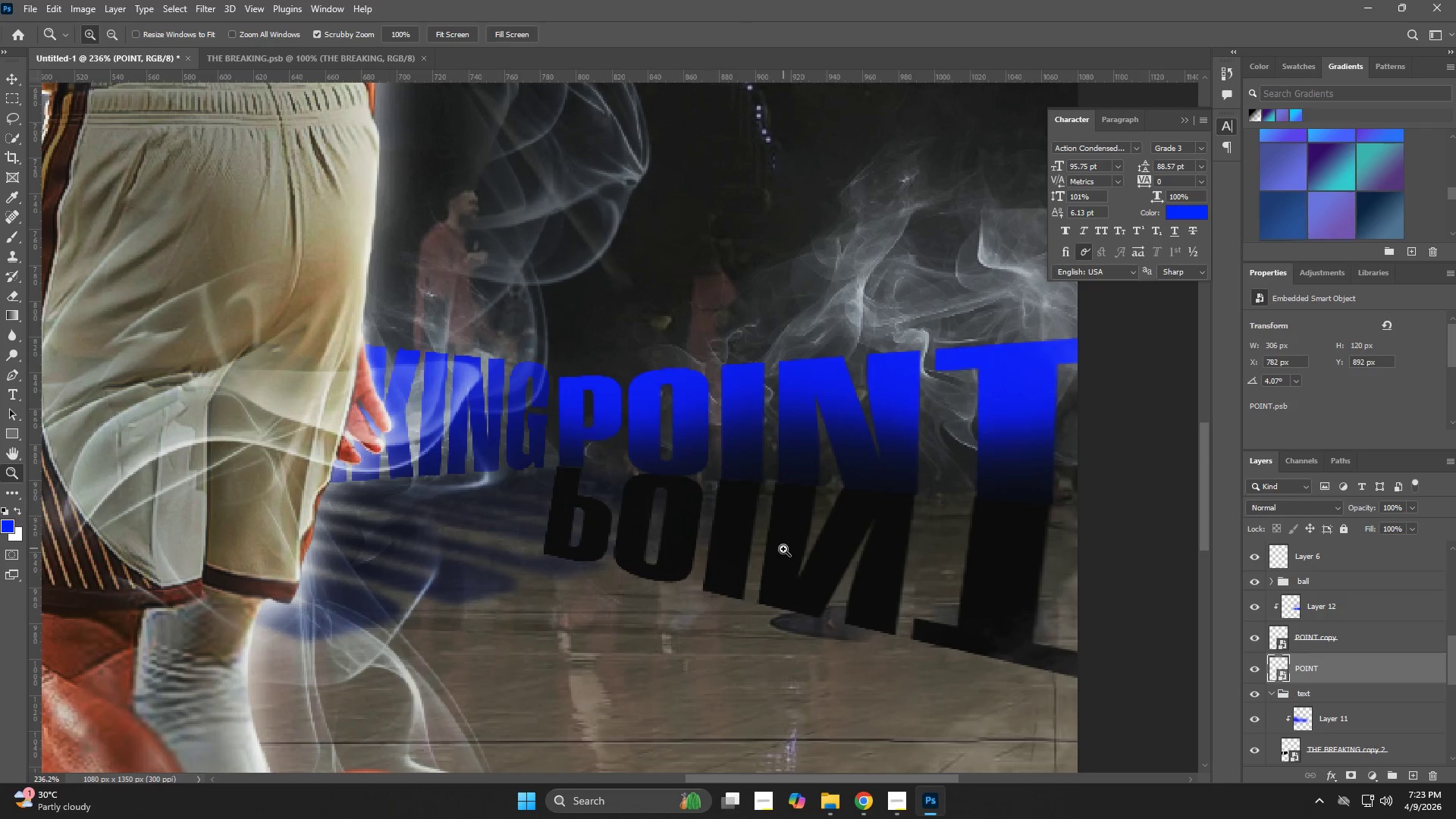 
key(V)
 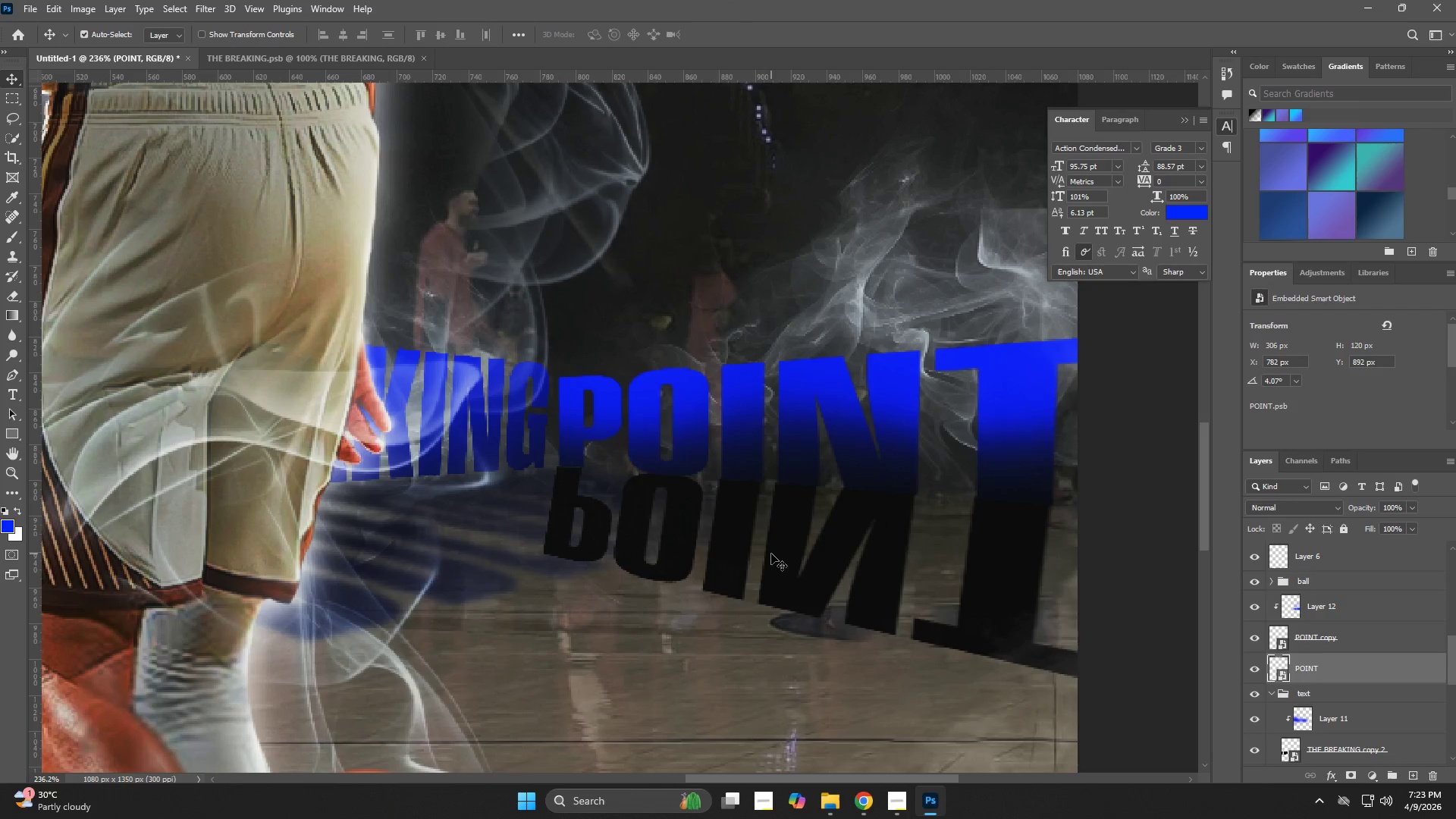 
key(ArrowRight)
 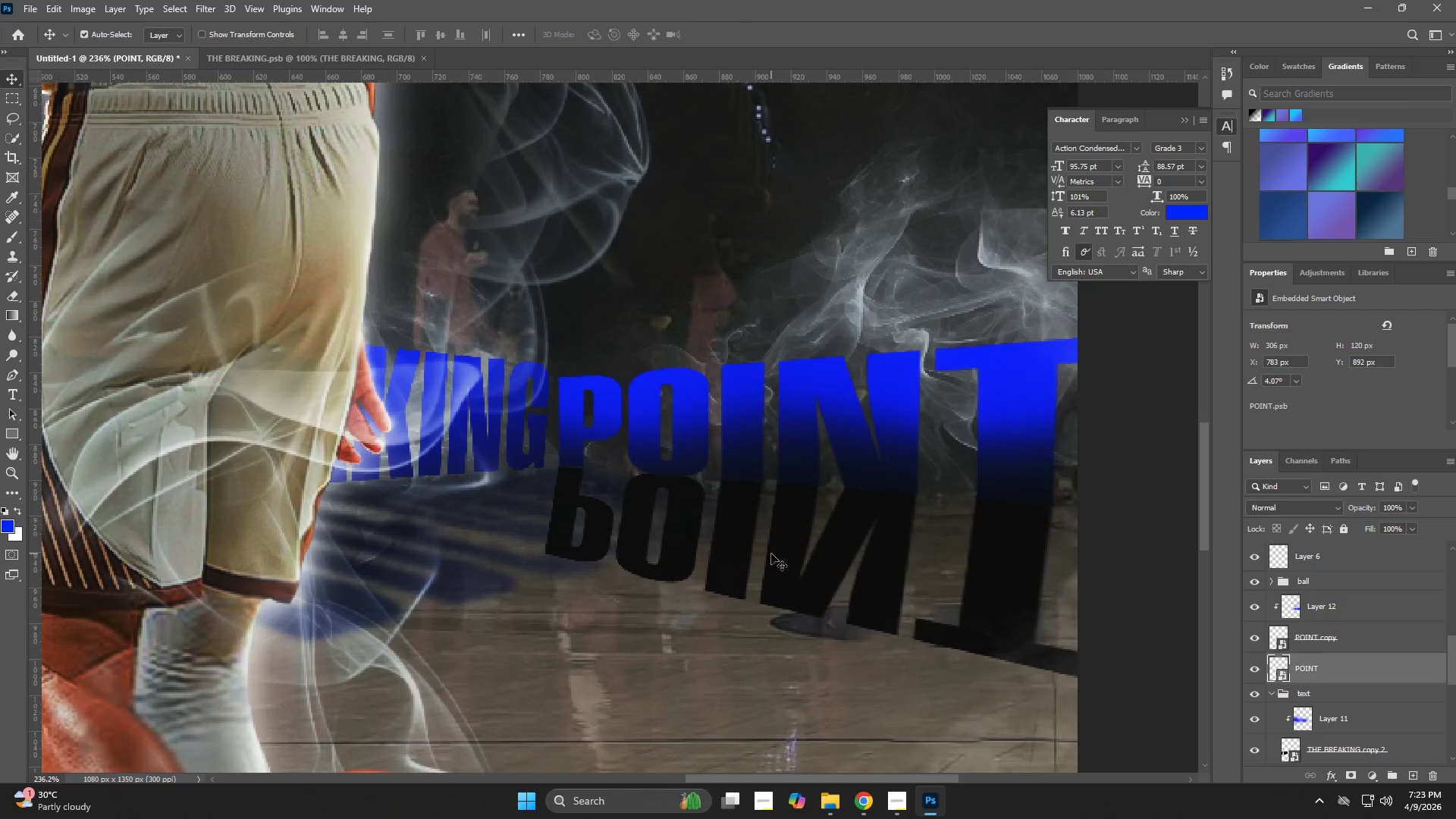 
key(V)
 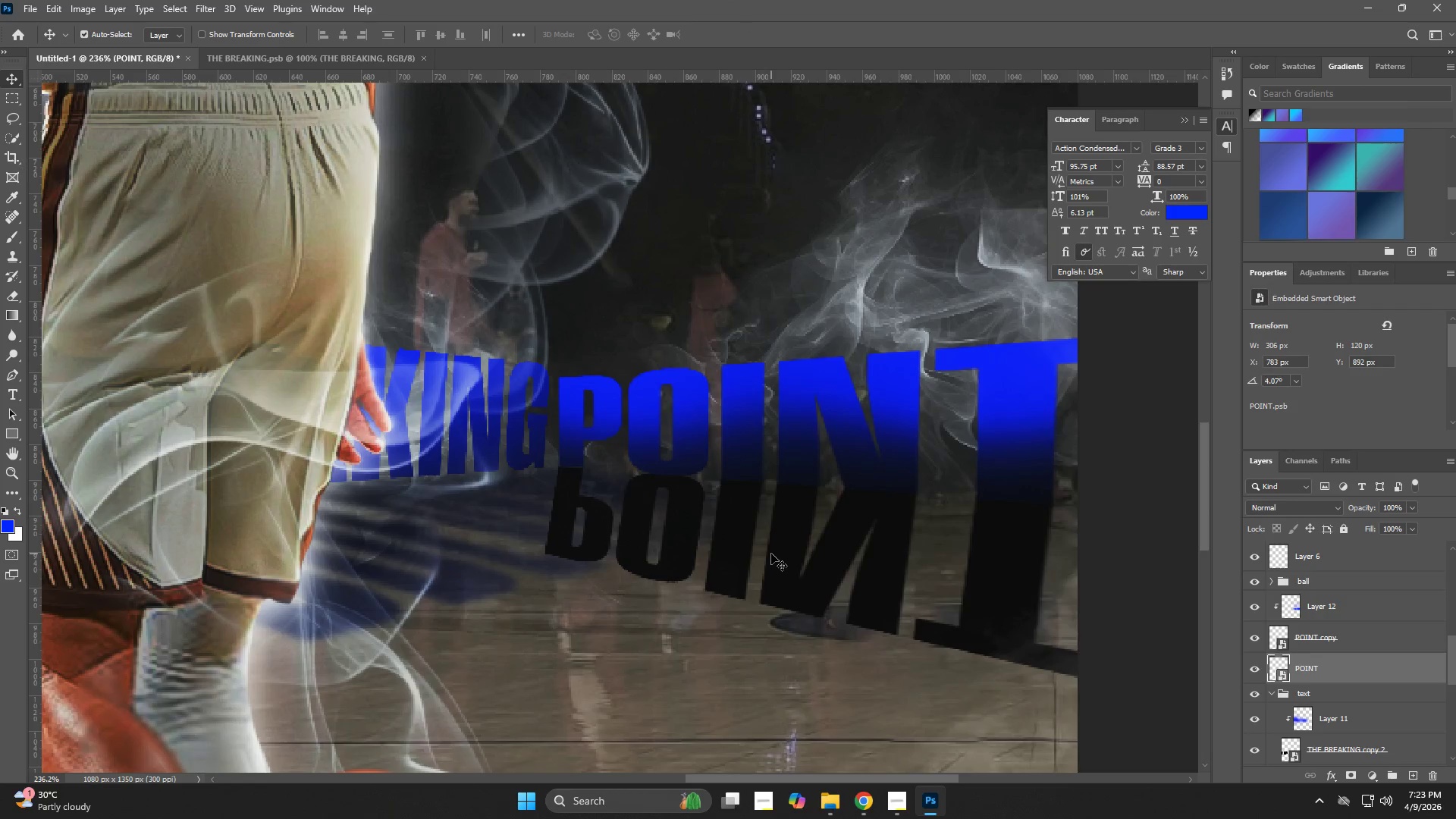 
key(ArrowRight)
 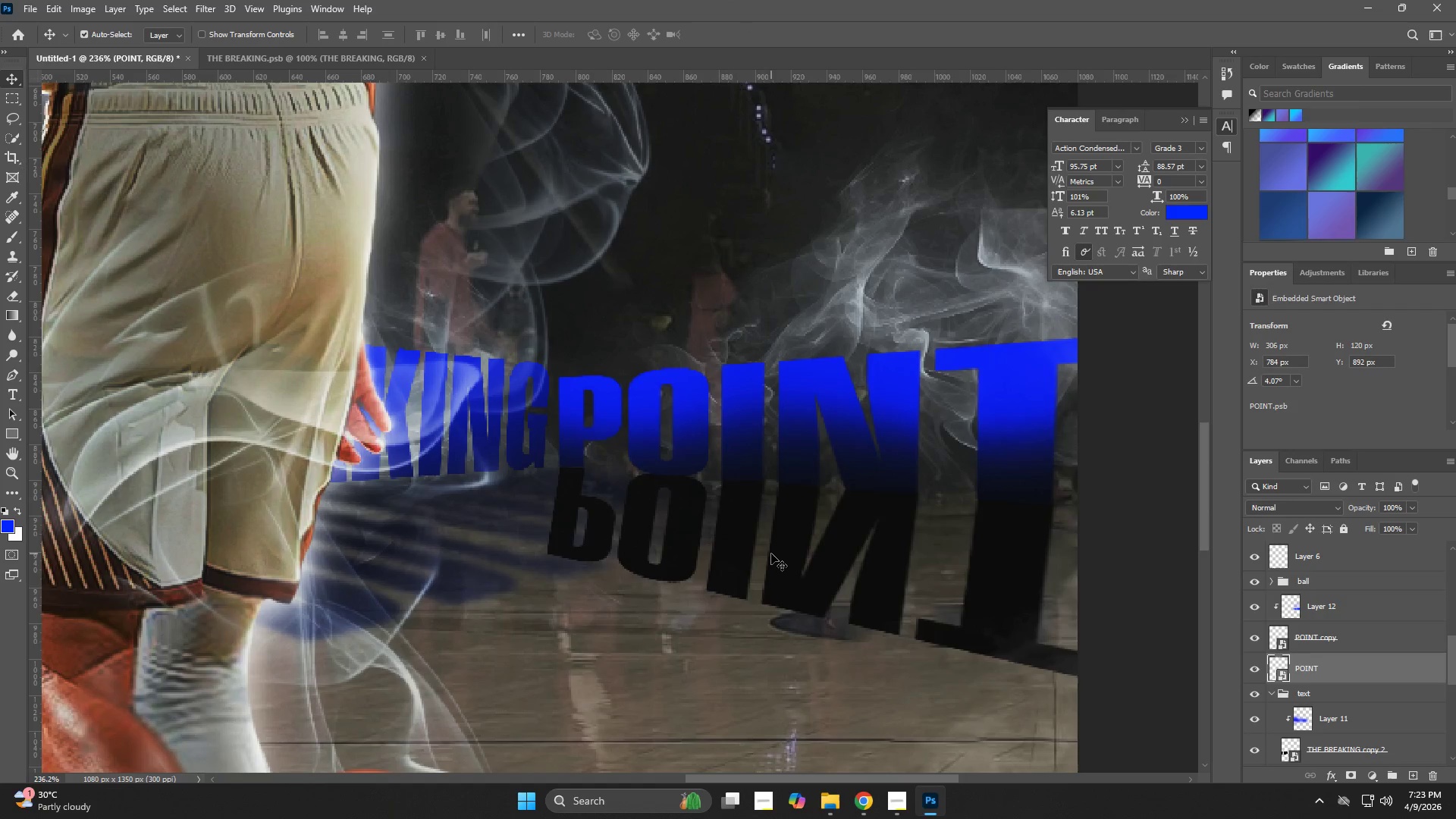 
key(ArrowDown)
 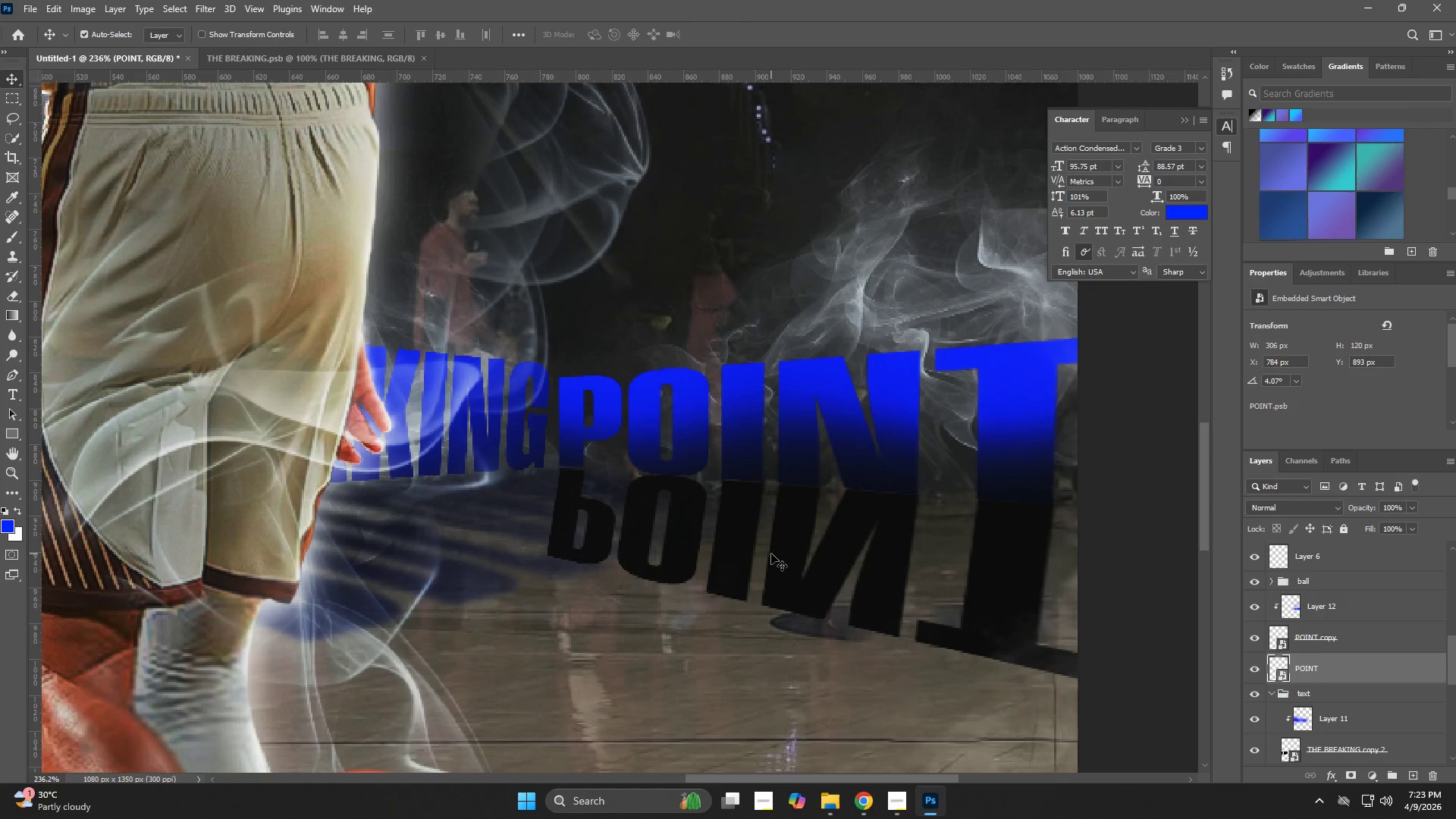 
key(ArrowLeft)
 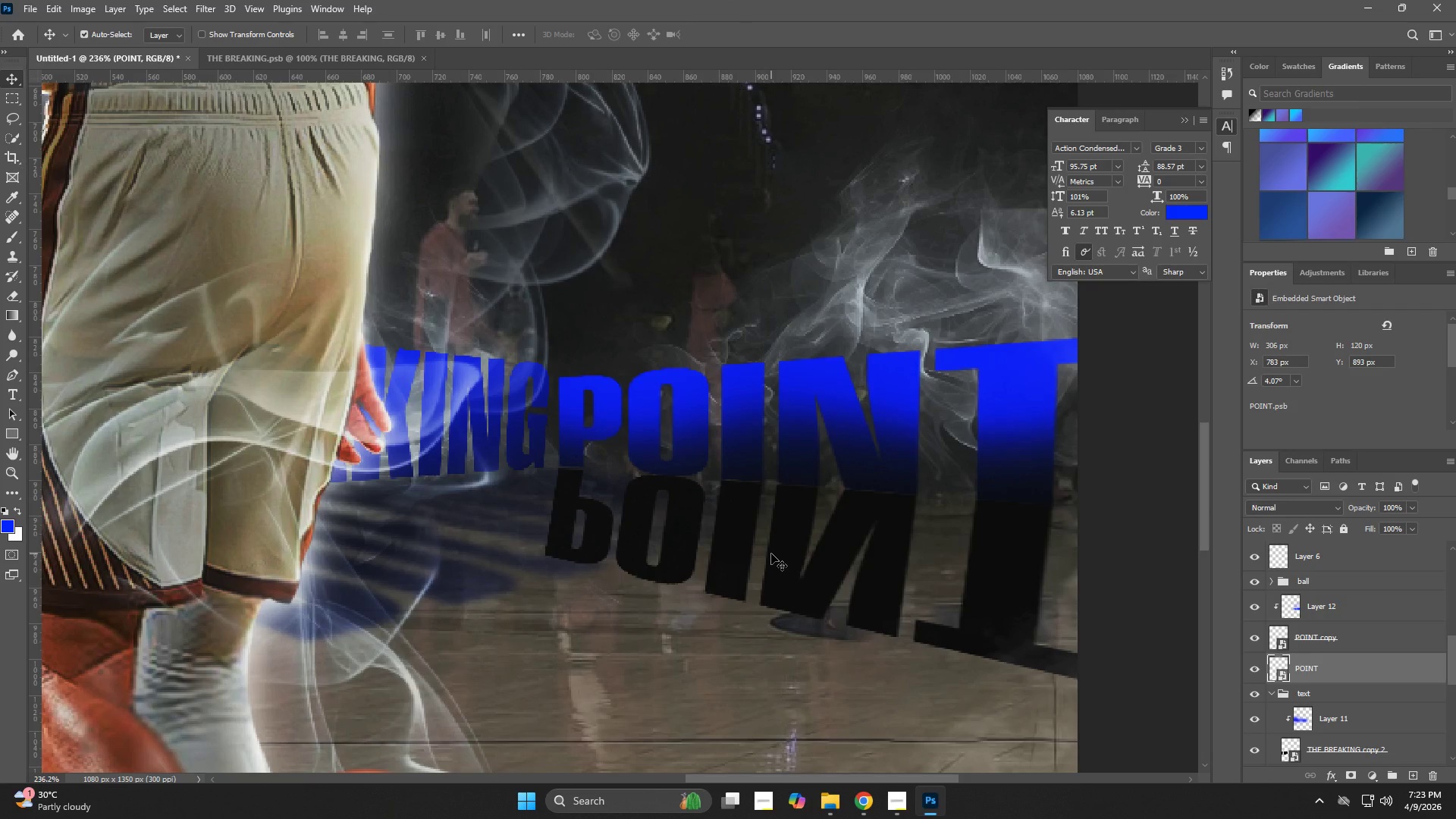 
key(Control+T)
 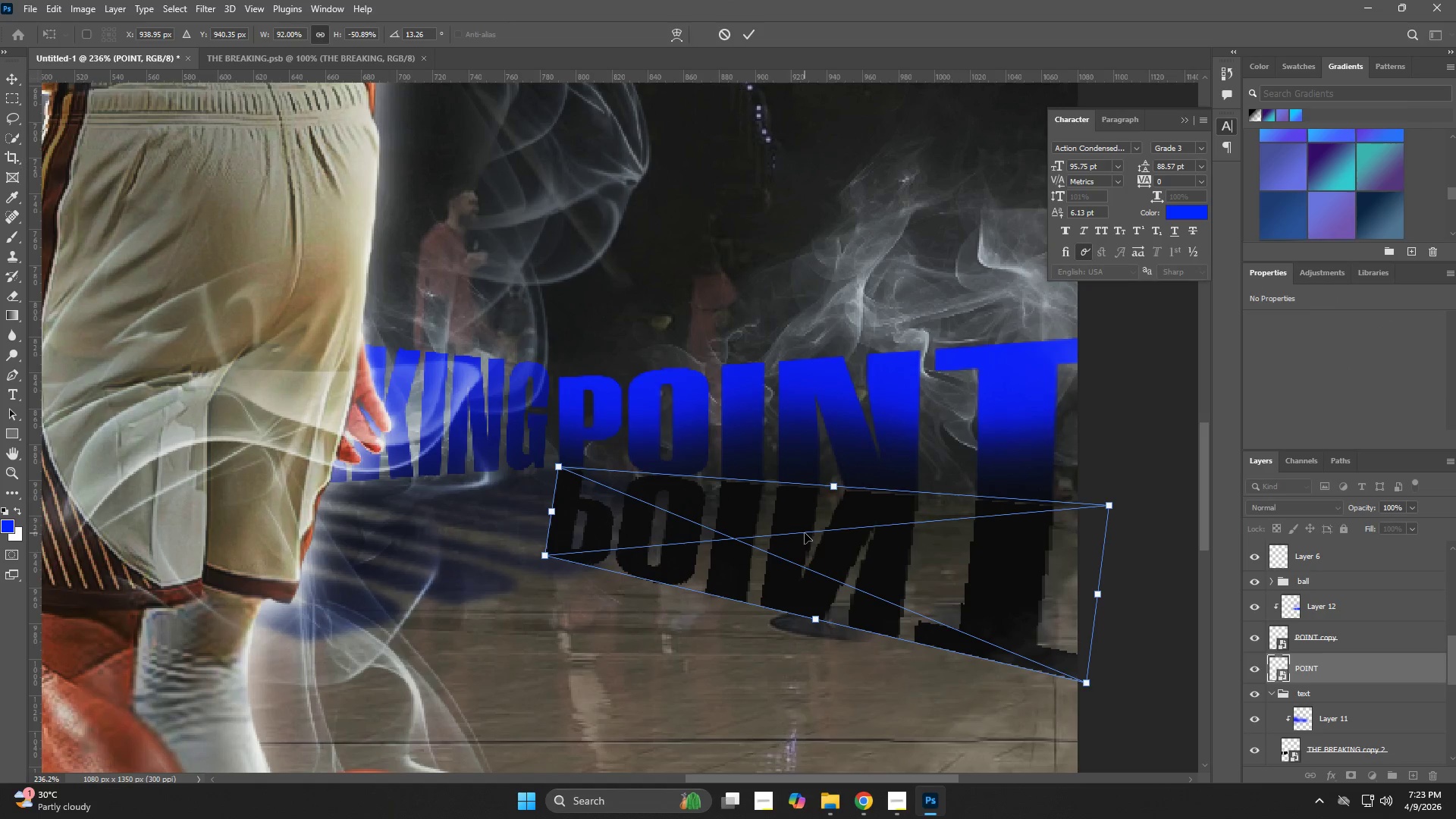 
right_click([805, 533])
 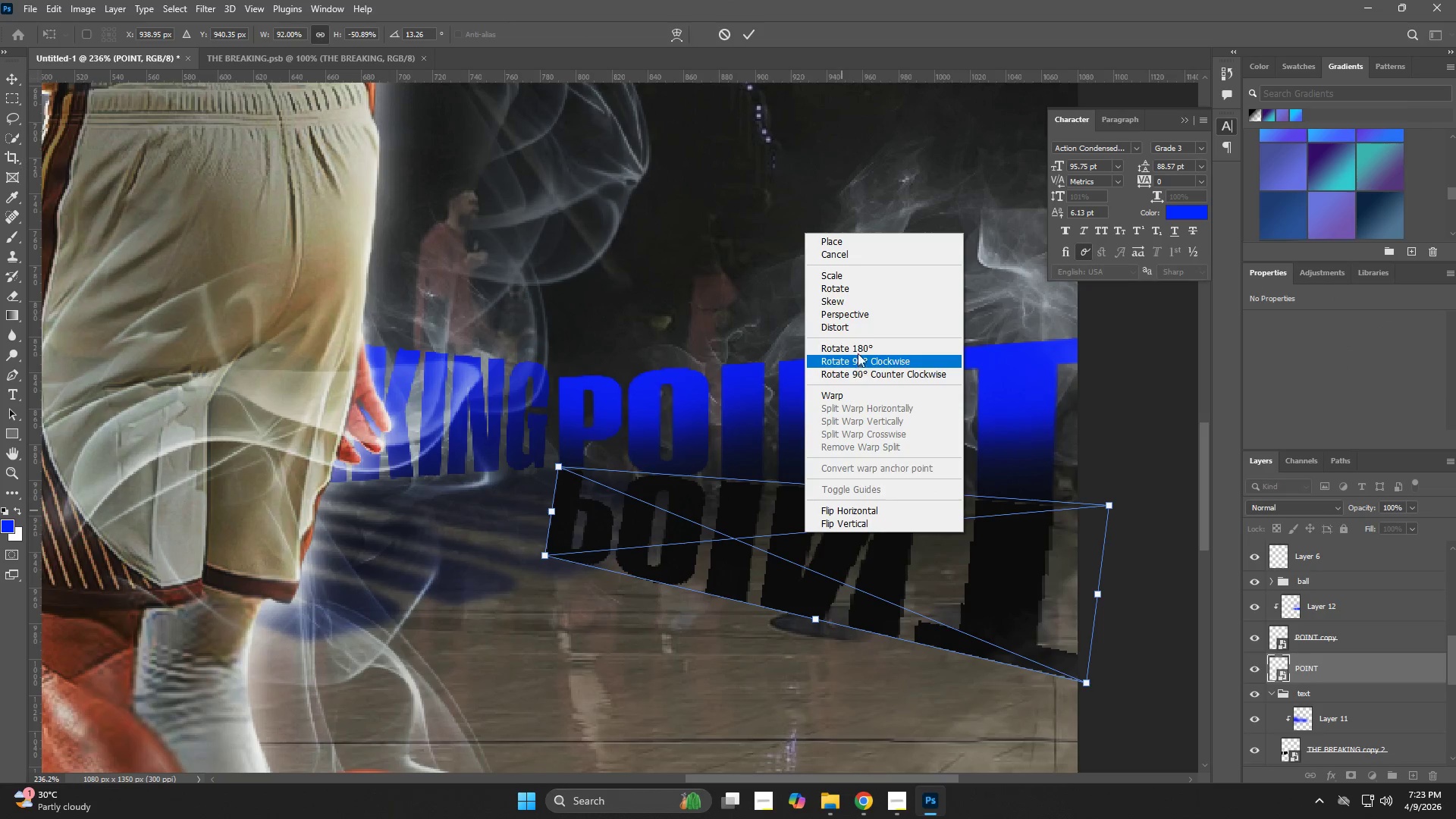 
left_click([852, 322])
 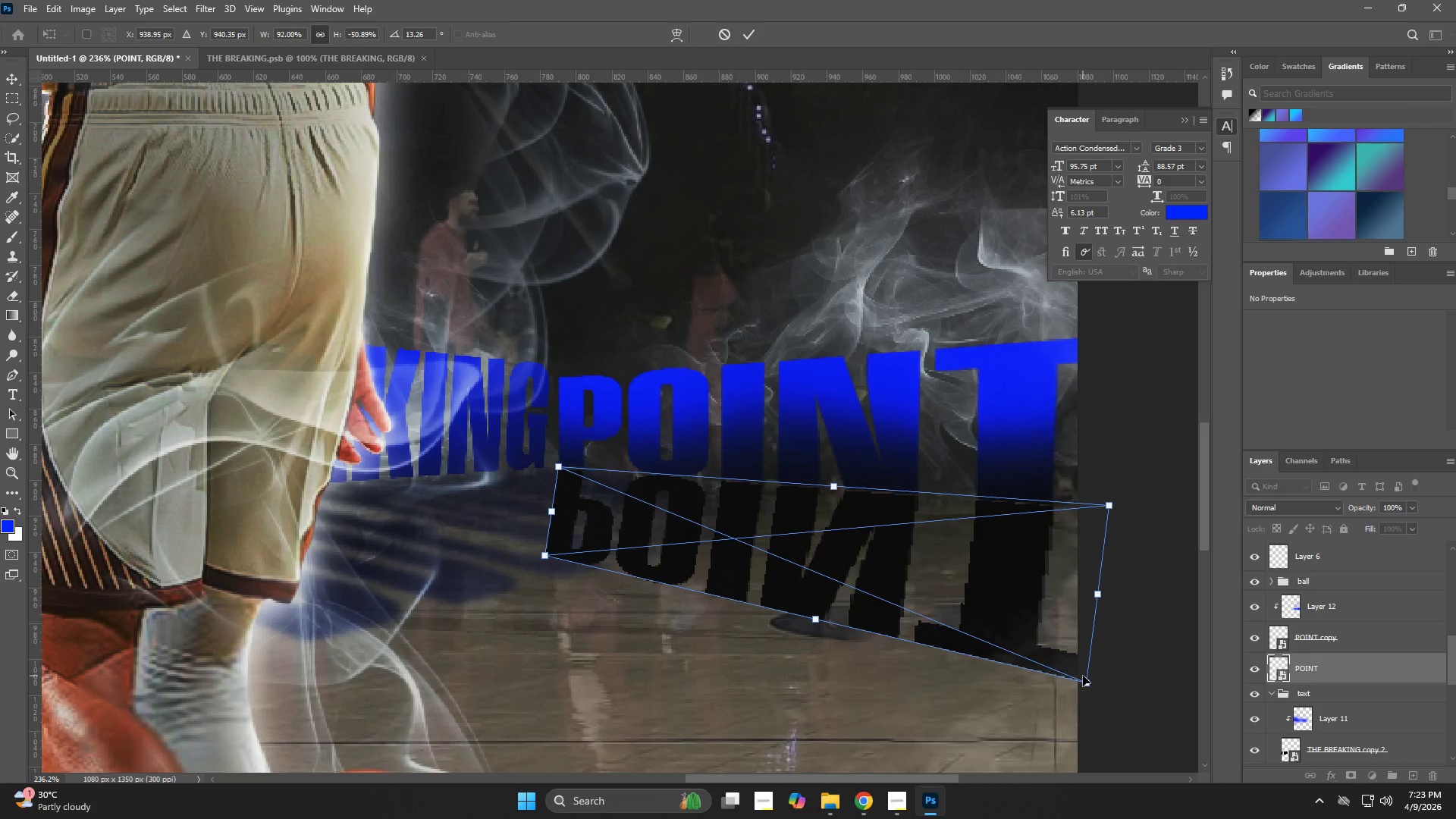 
left_click_drag(start_coordinate=[1085, 681], to_coordinate=[1051, 683])
 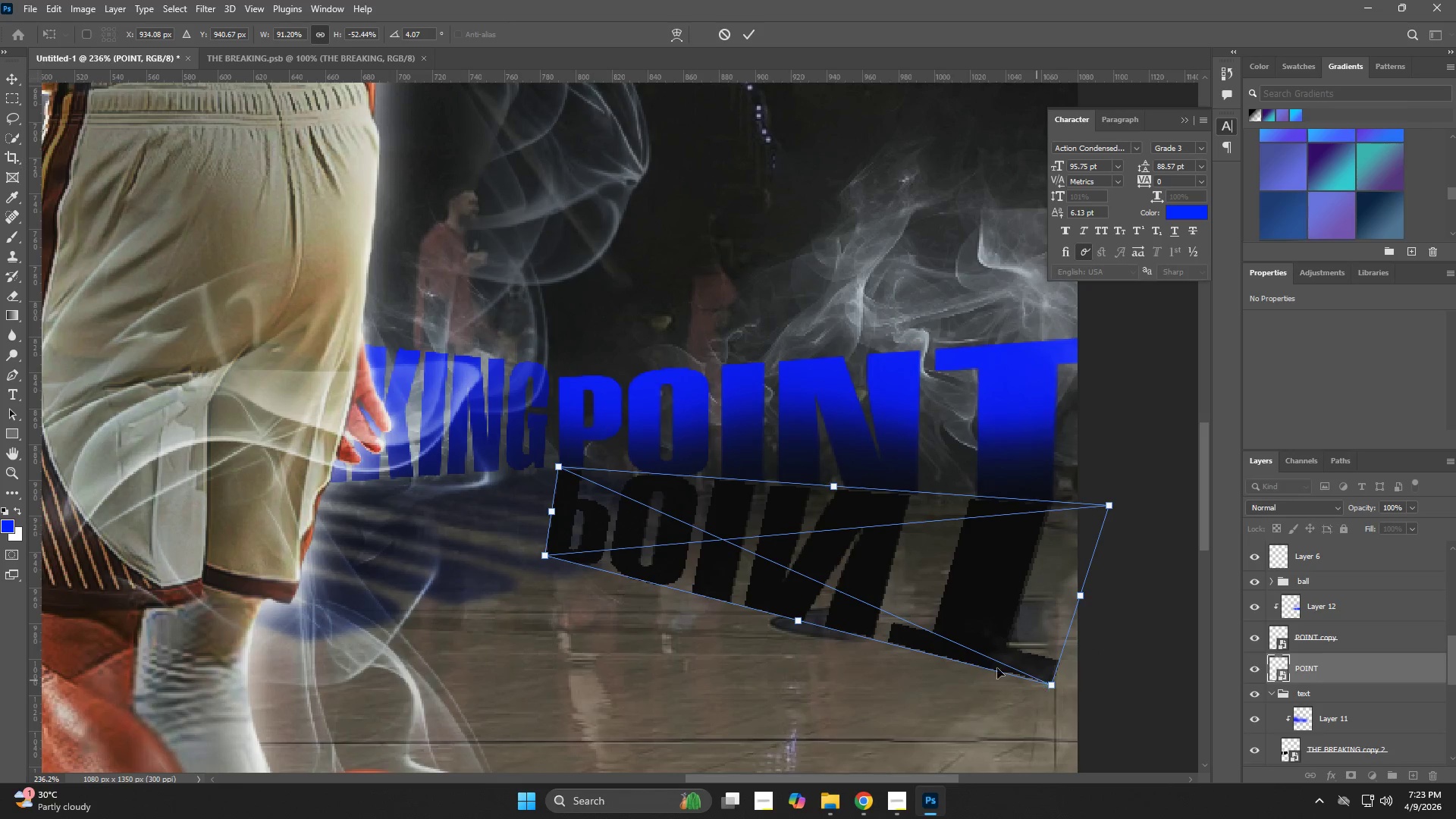 
key(Control+ControlLeft)
 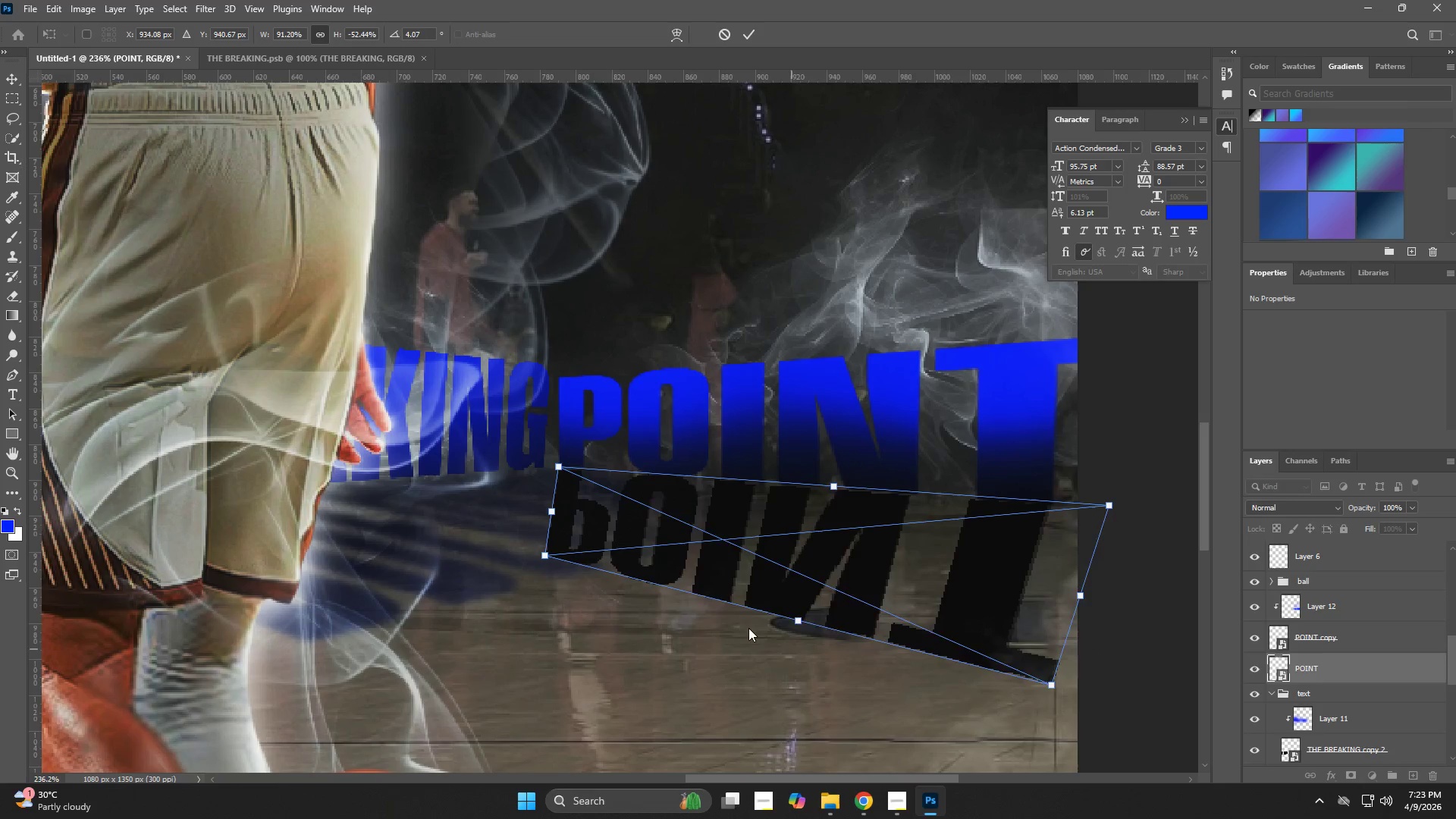 
key(Control+Z)
 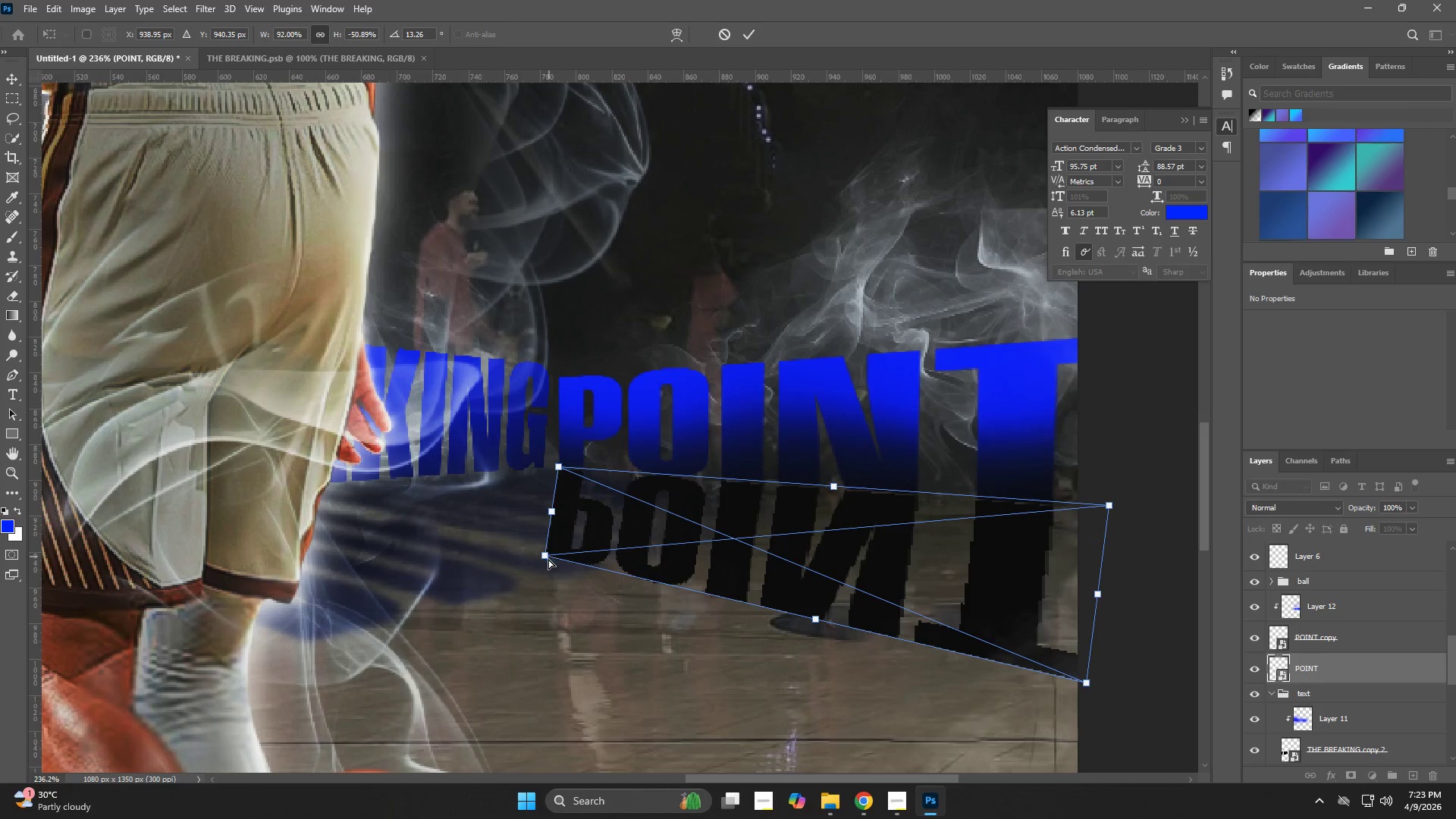 
left_click_drag(start_coordinate=[544, 559], to_coordinate=[474, 486])
 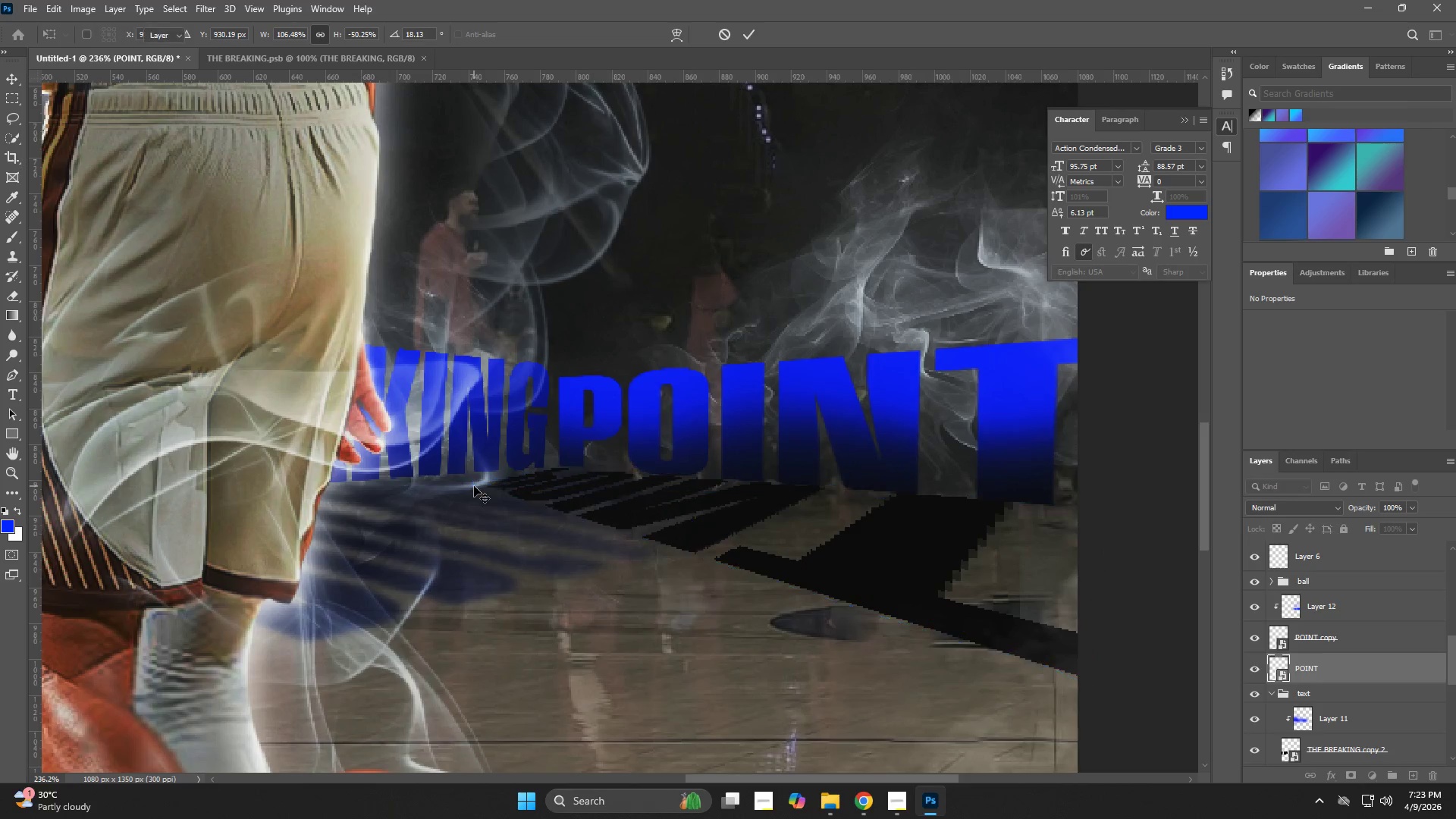 
key(NumpadEnter)
 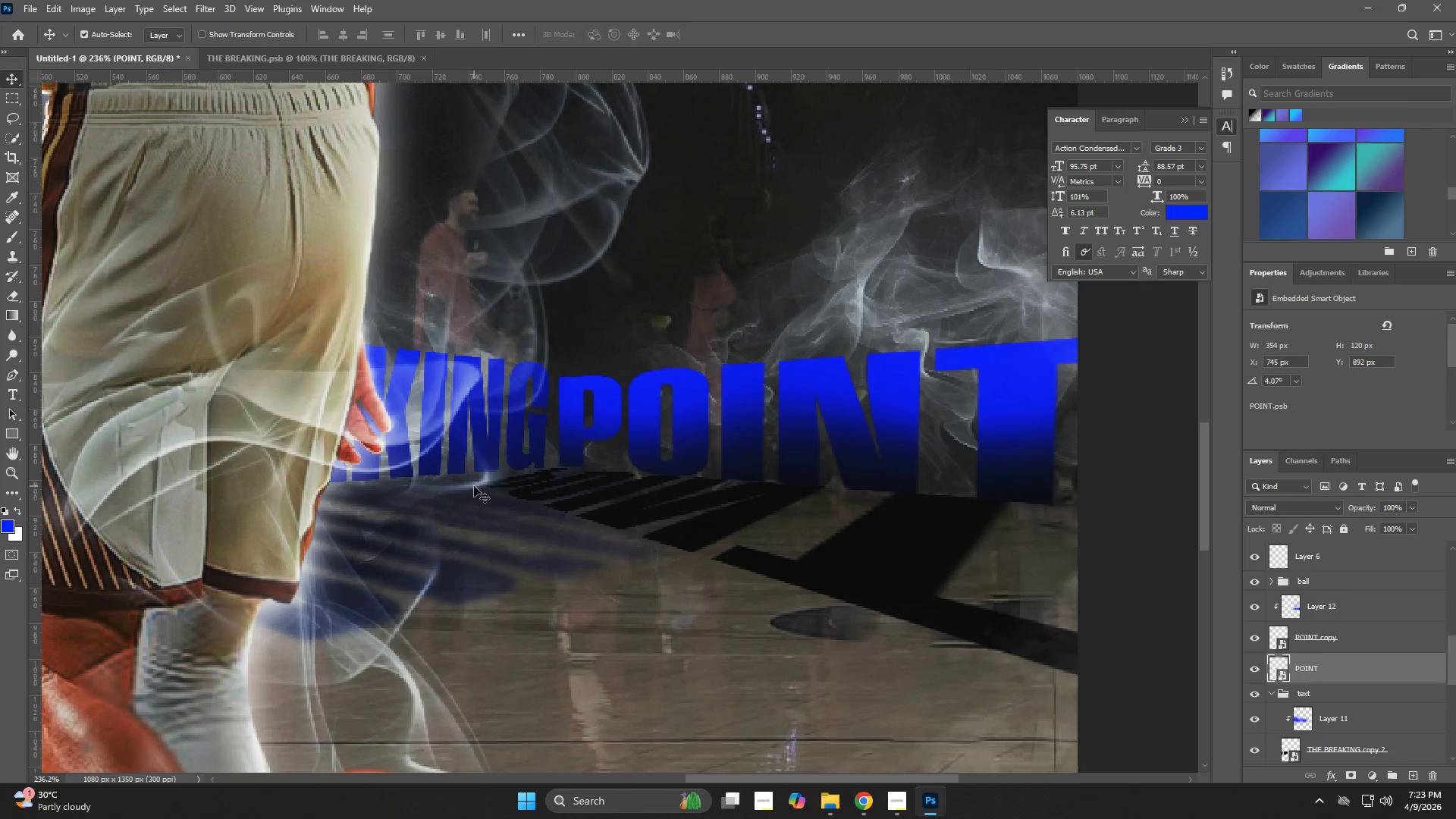 
key(V)
 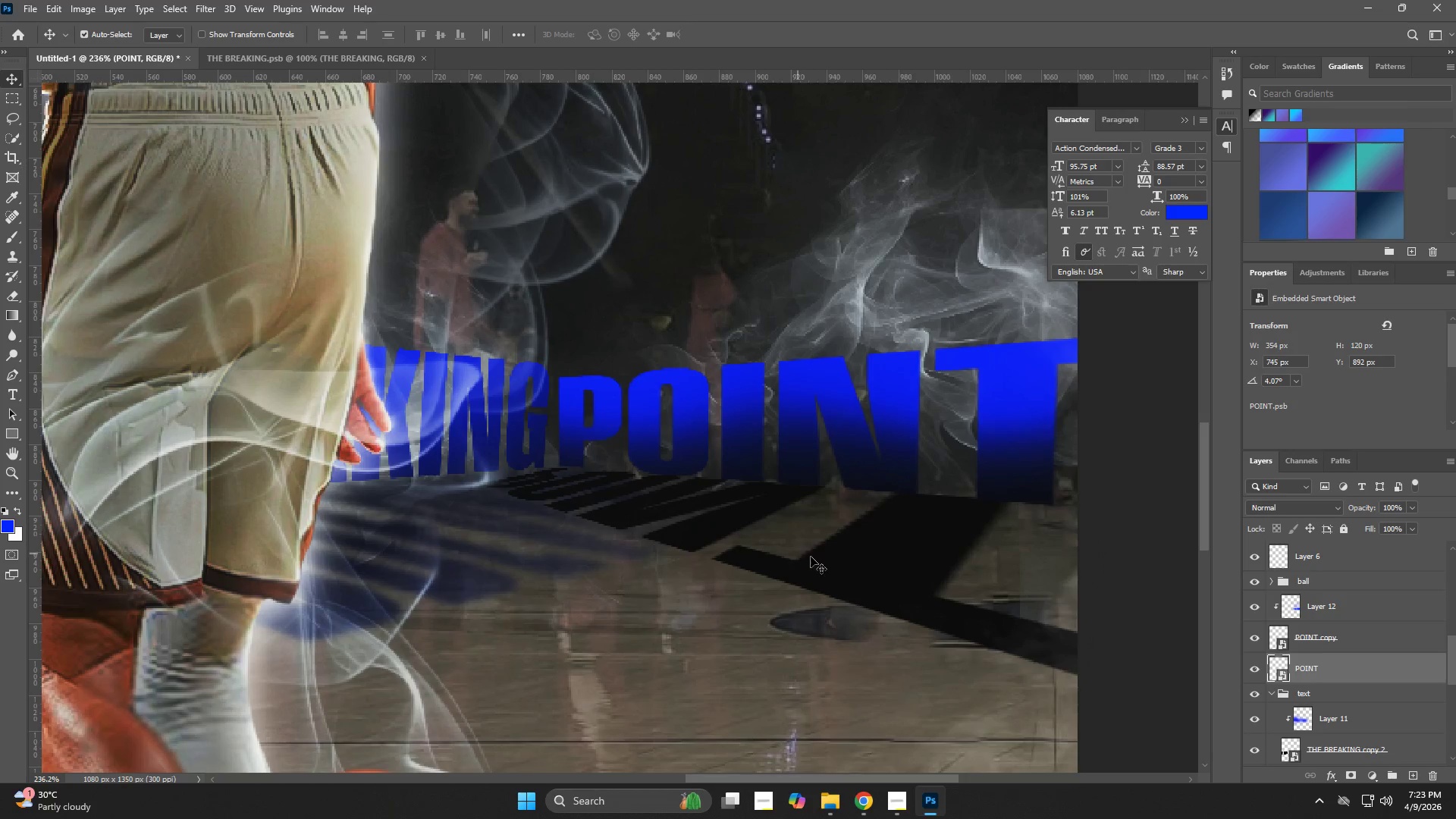 
key(Control+T)
 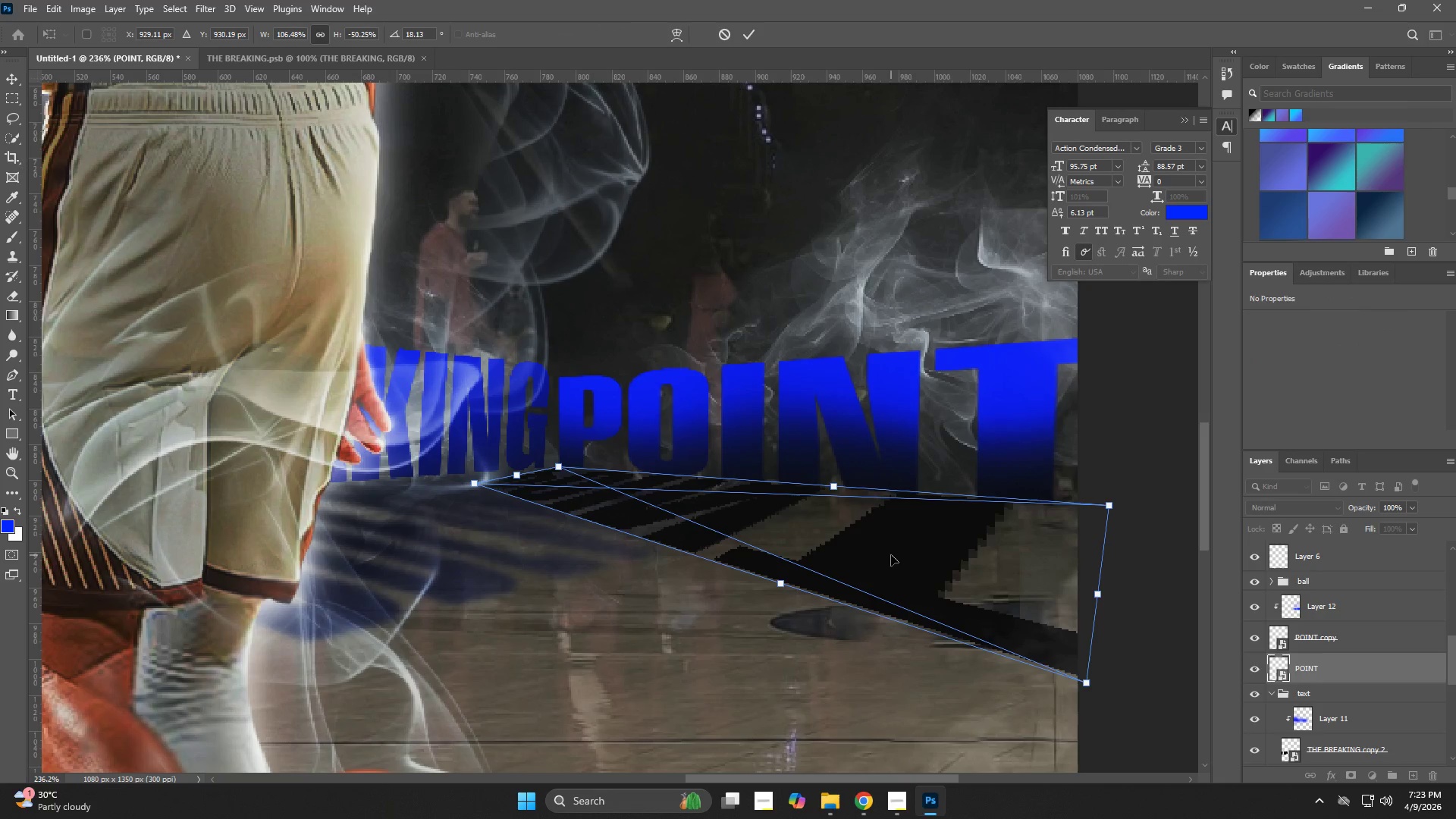 
left_click_drag(start_coordinate=[896, 554], to_coordinate=[947, 563])
 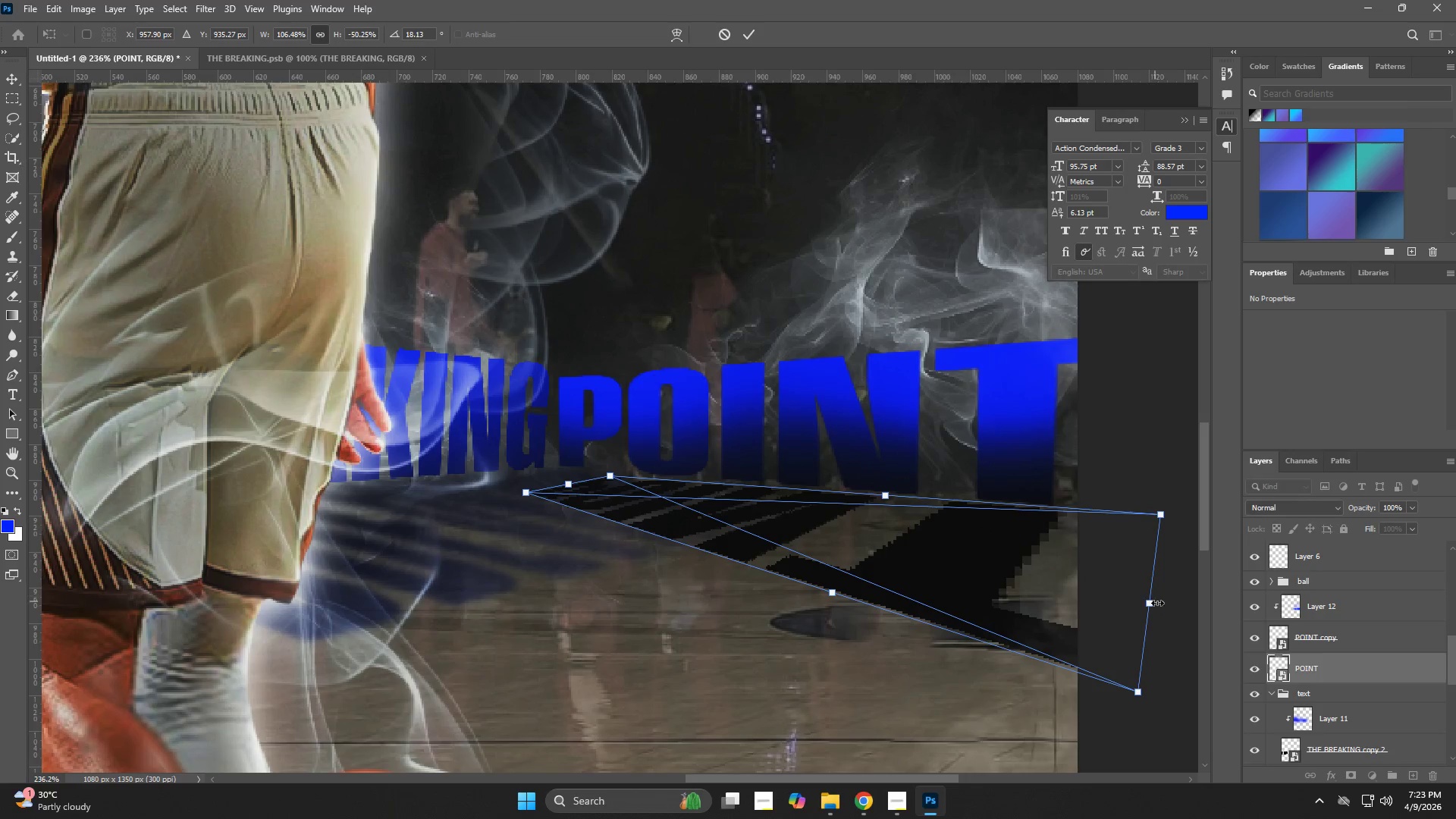 
hold_key(key=AltLeft, duration=0.8)
 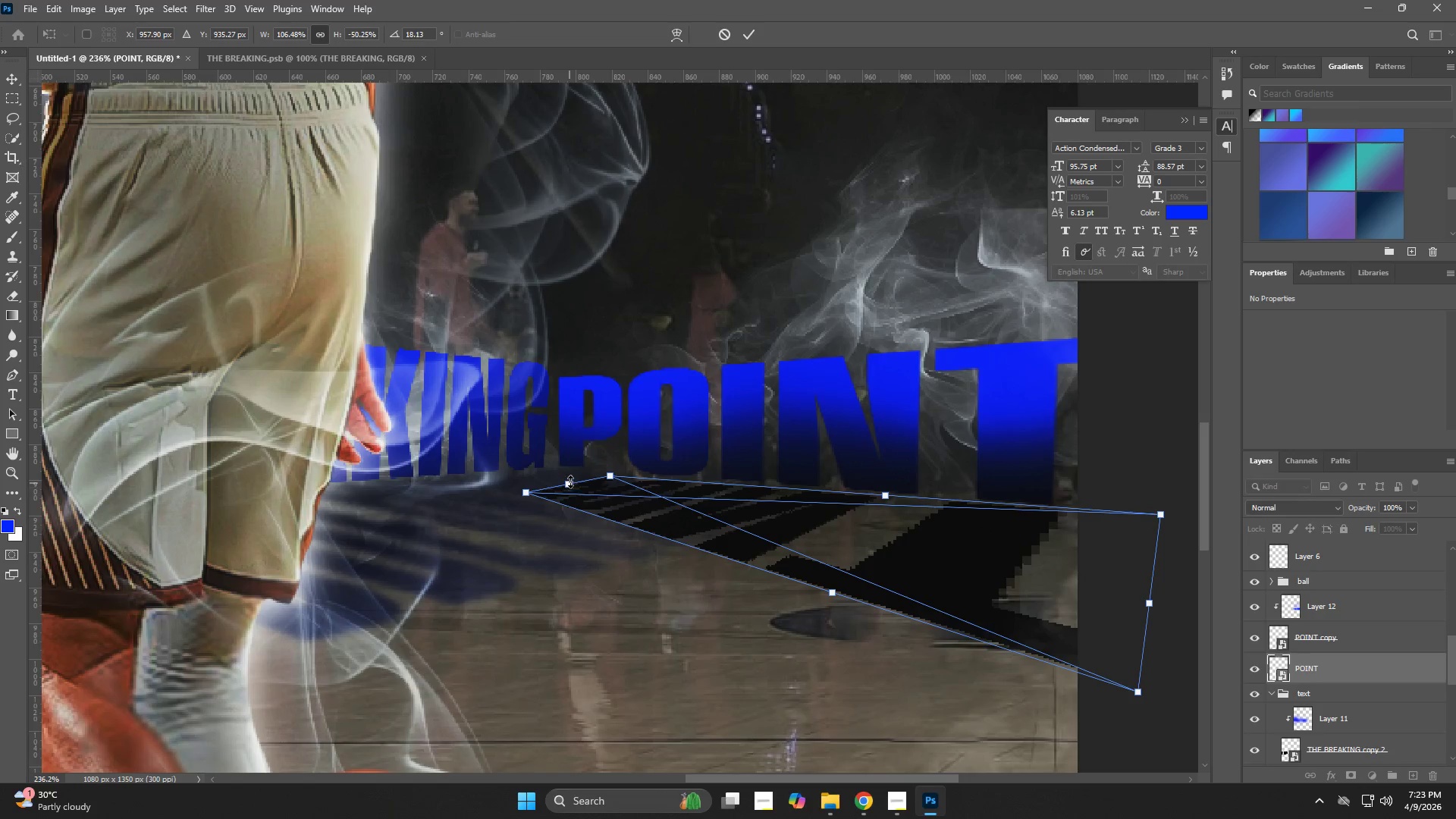 
left_click_drag(start_coordinate=[570, 482], to_coordinate=[531, 470])
 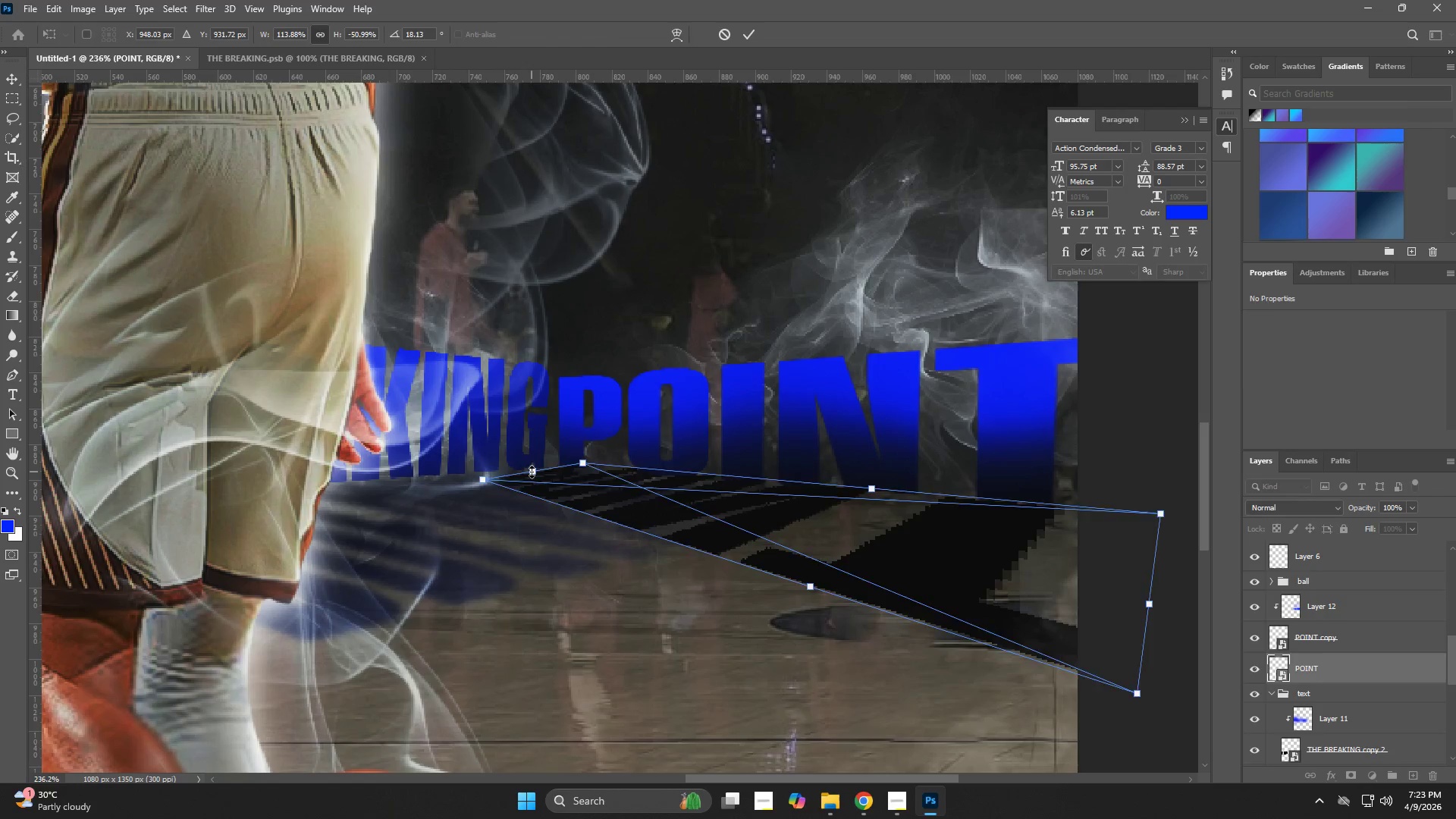 
key(NumpadEnter)
 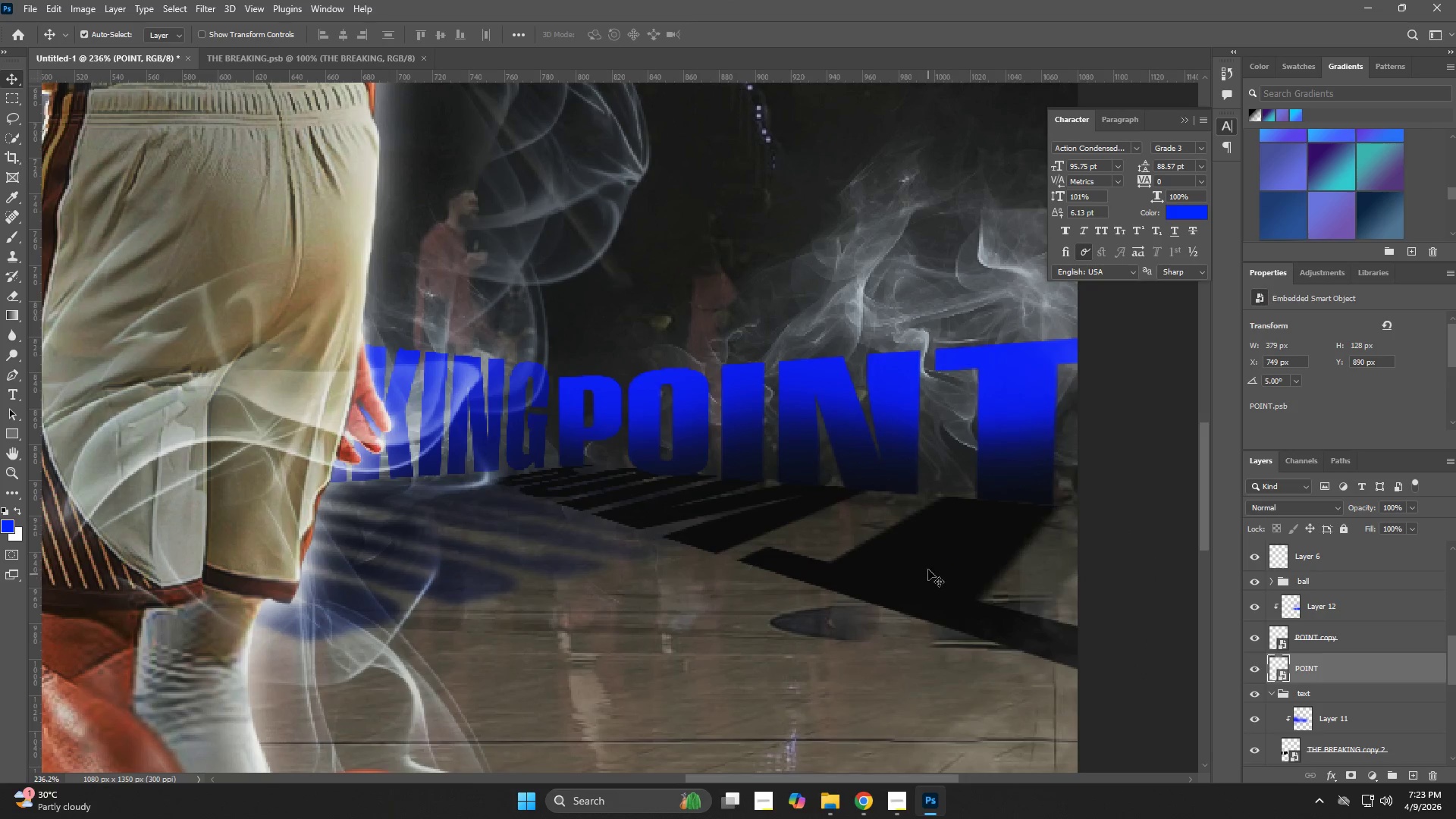 
key(V)
 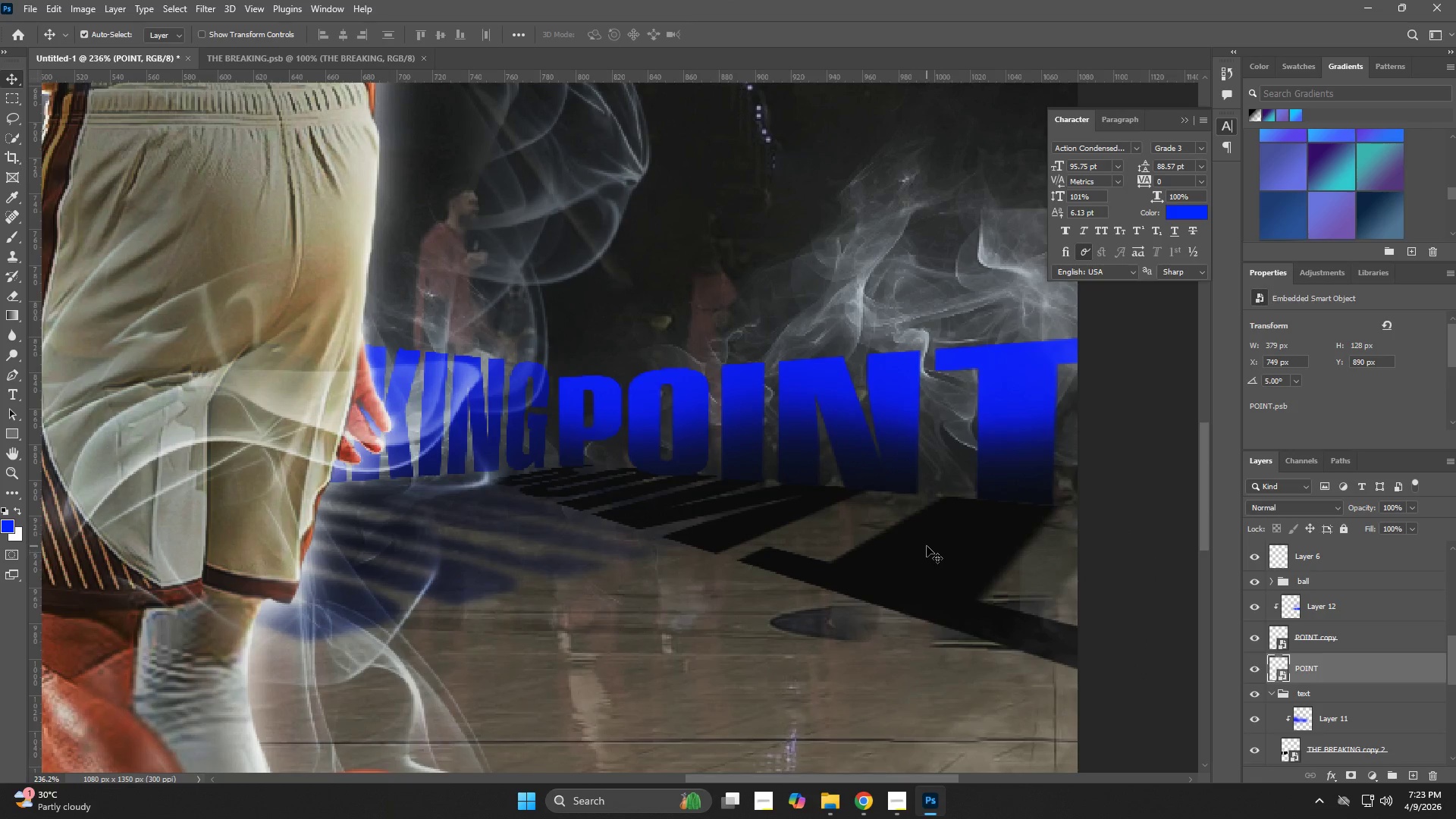 
left_click_drag(start_coordinate=[931, 549], to_coordinate=[965, 573])
 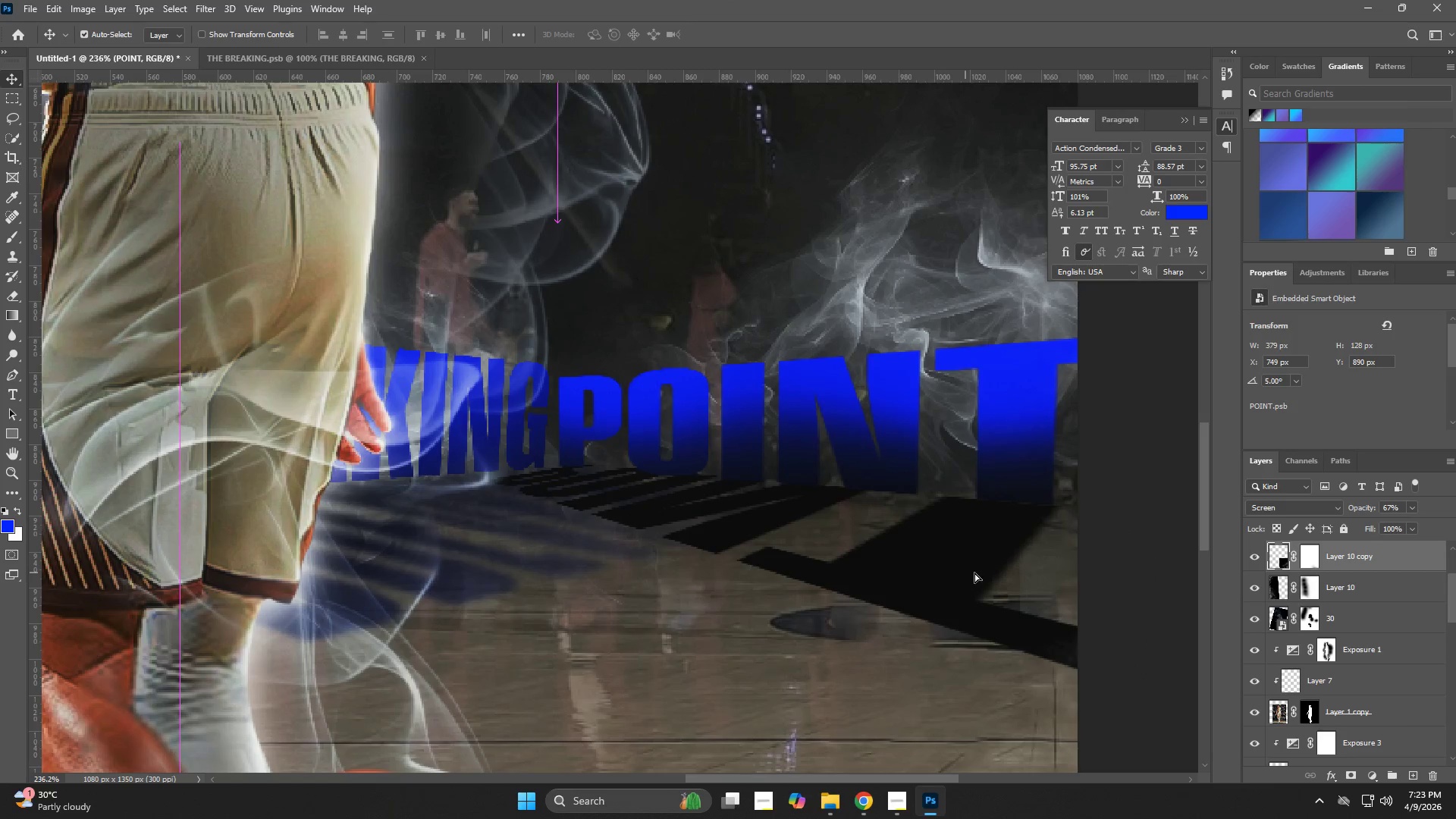 
key(Control+Z)
 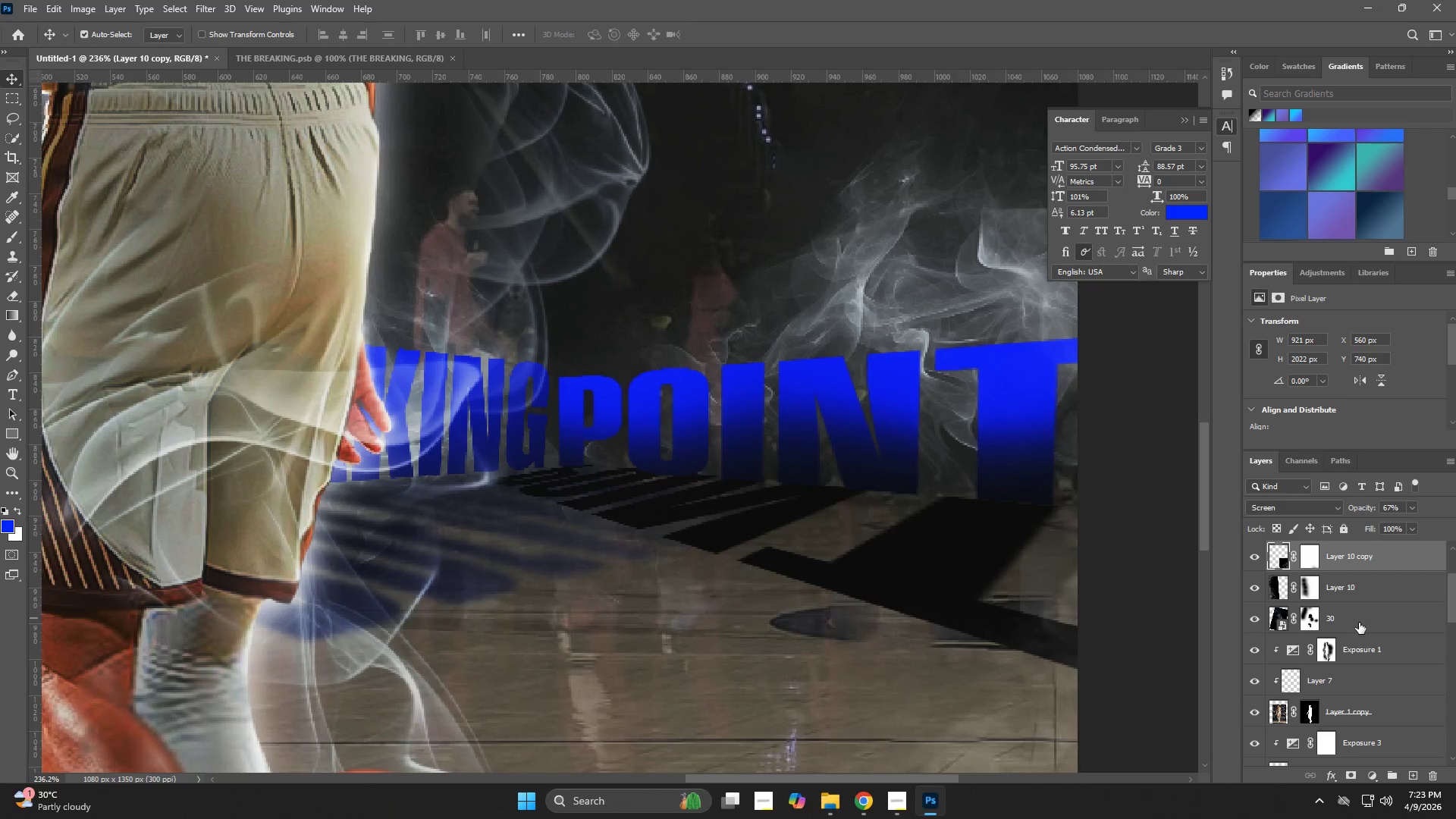 
scroll: coordinate [1334, 691], scroll_direction: down, amount: 9.0
 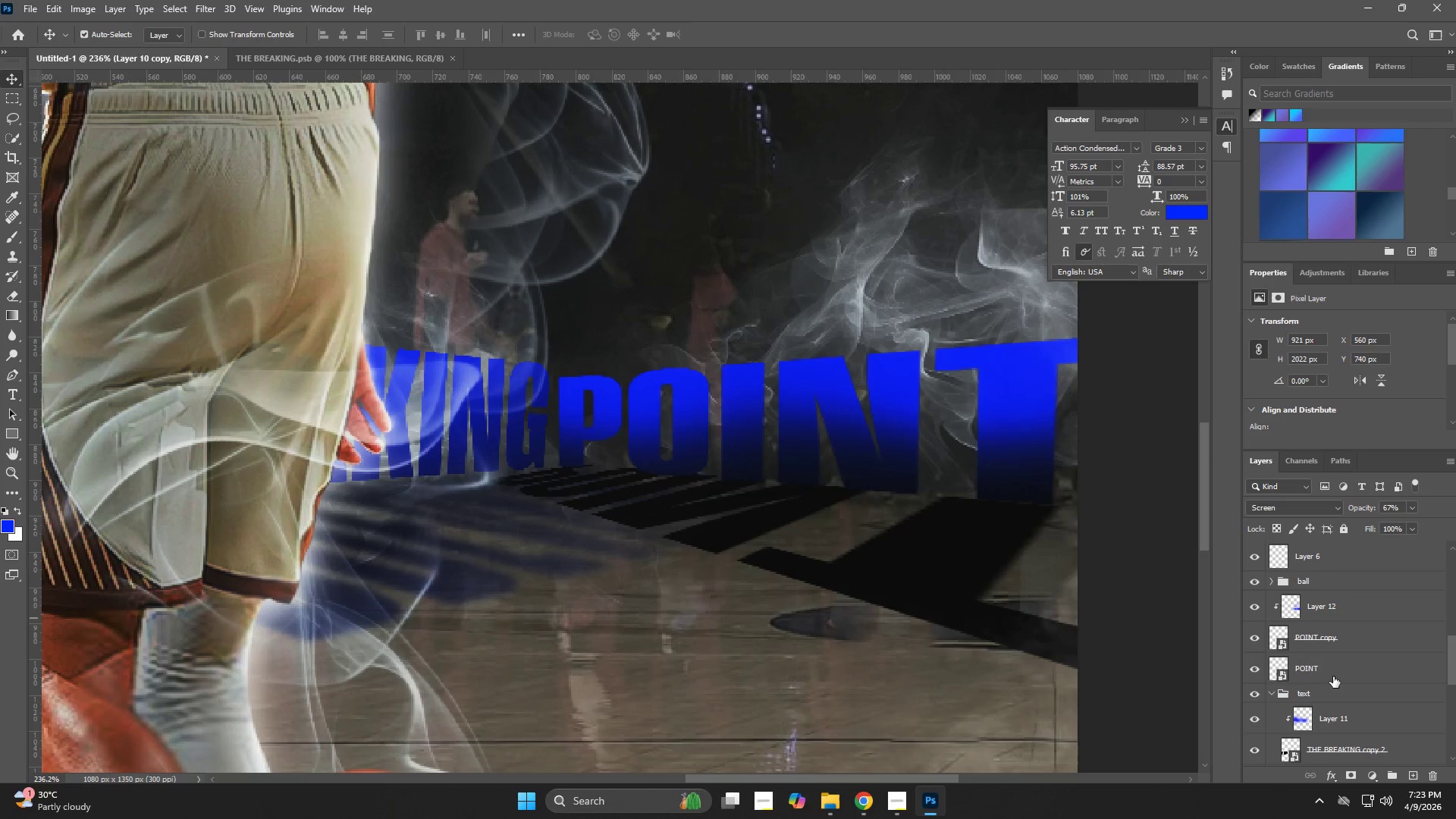 
left_click([1333, 678])
 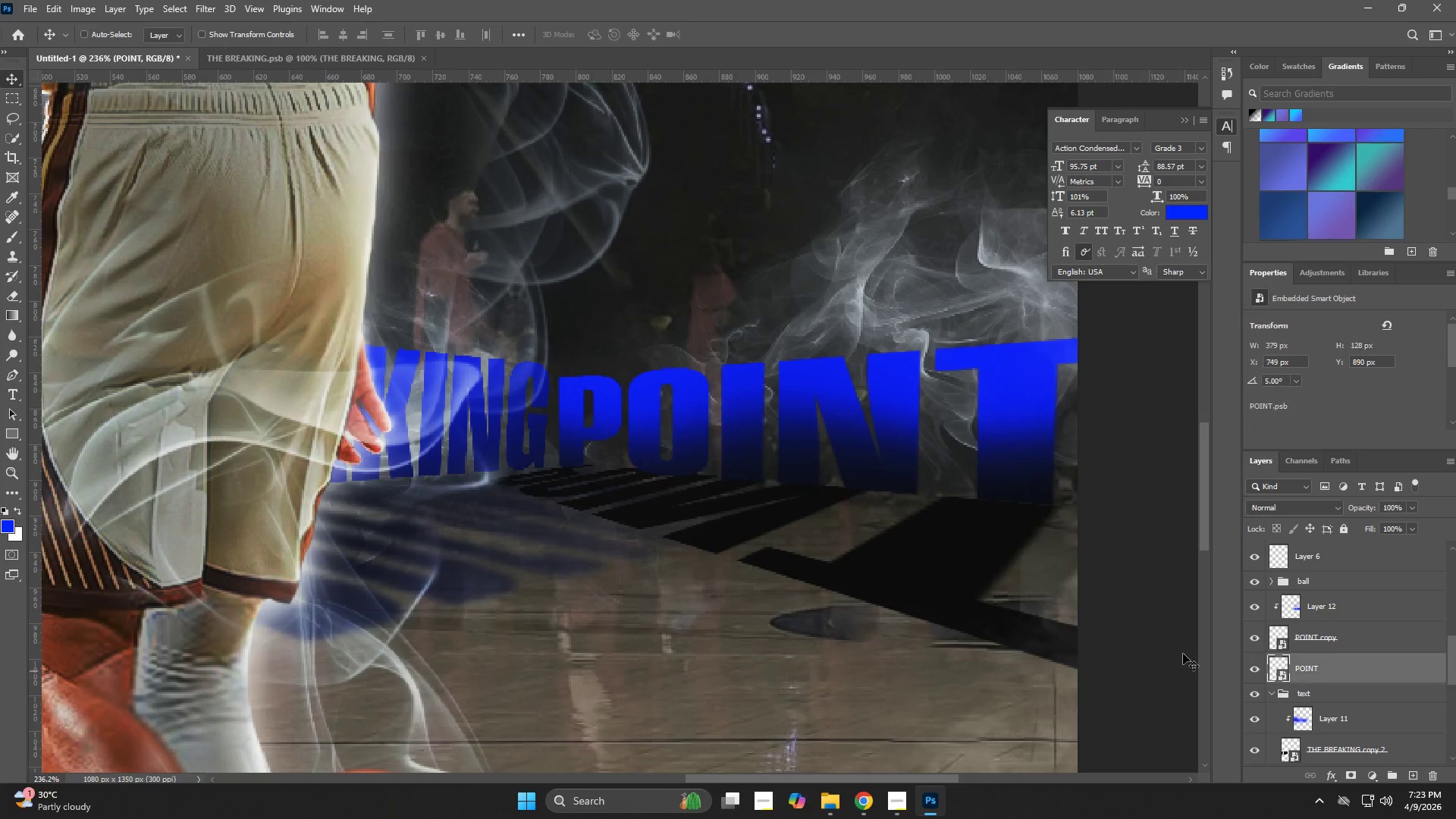 
key(Control+R)
 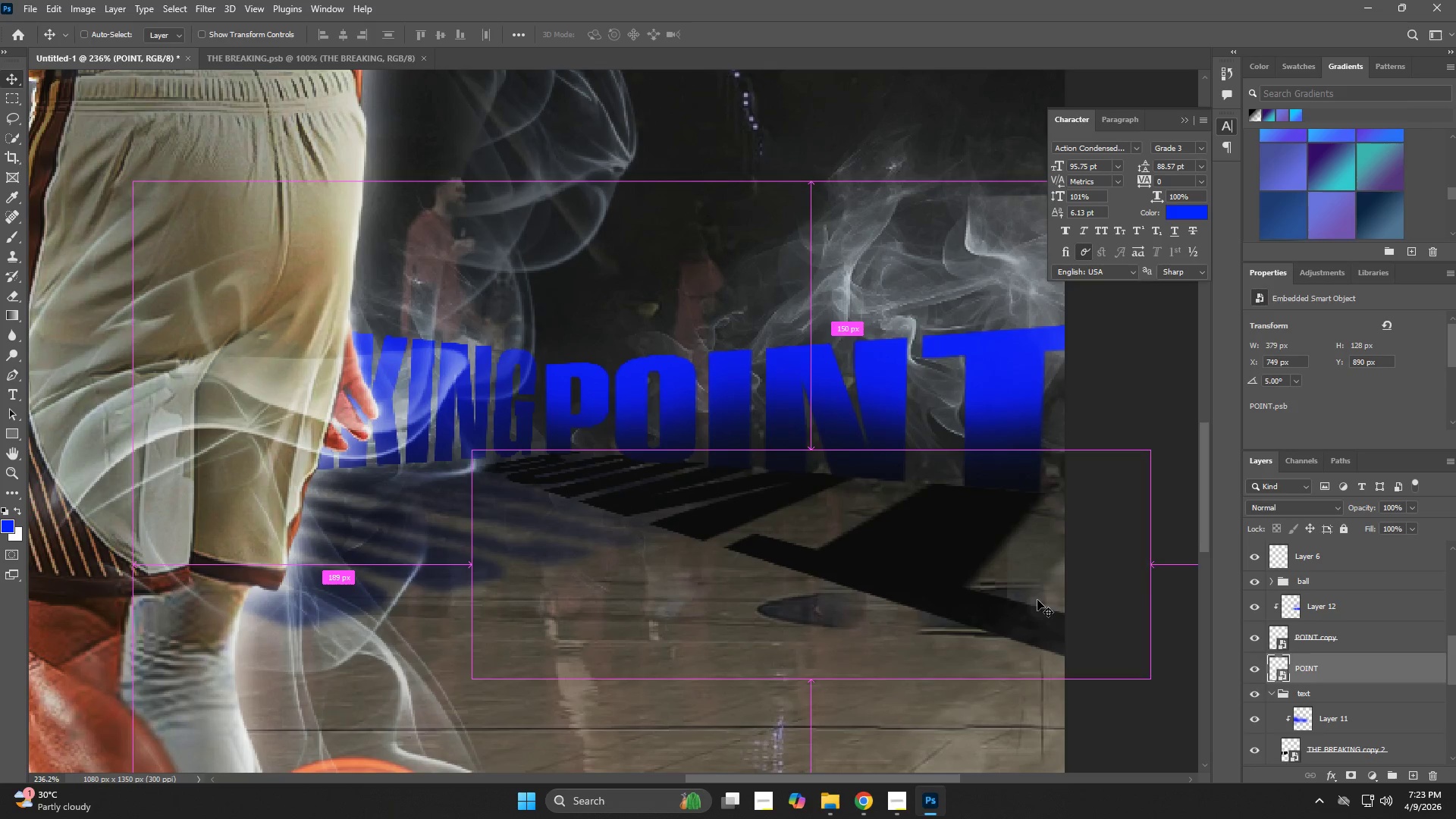 
key(Control+T)
 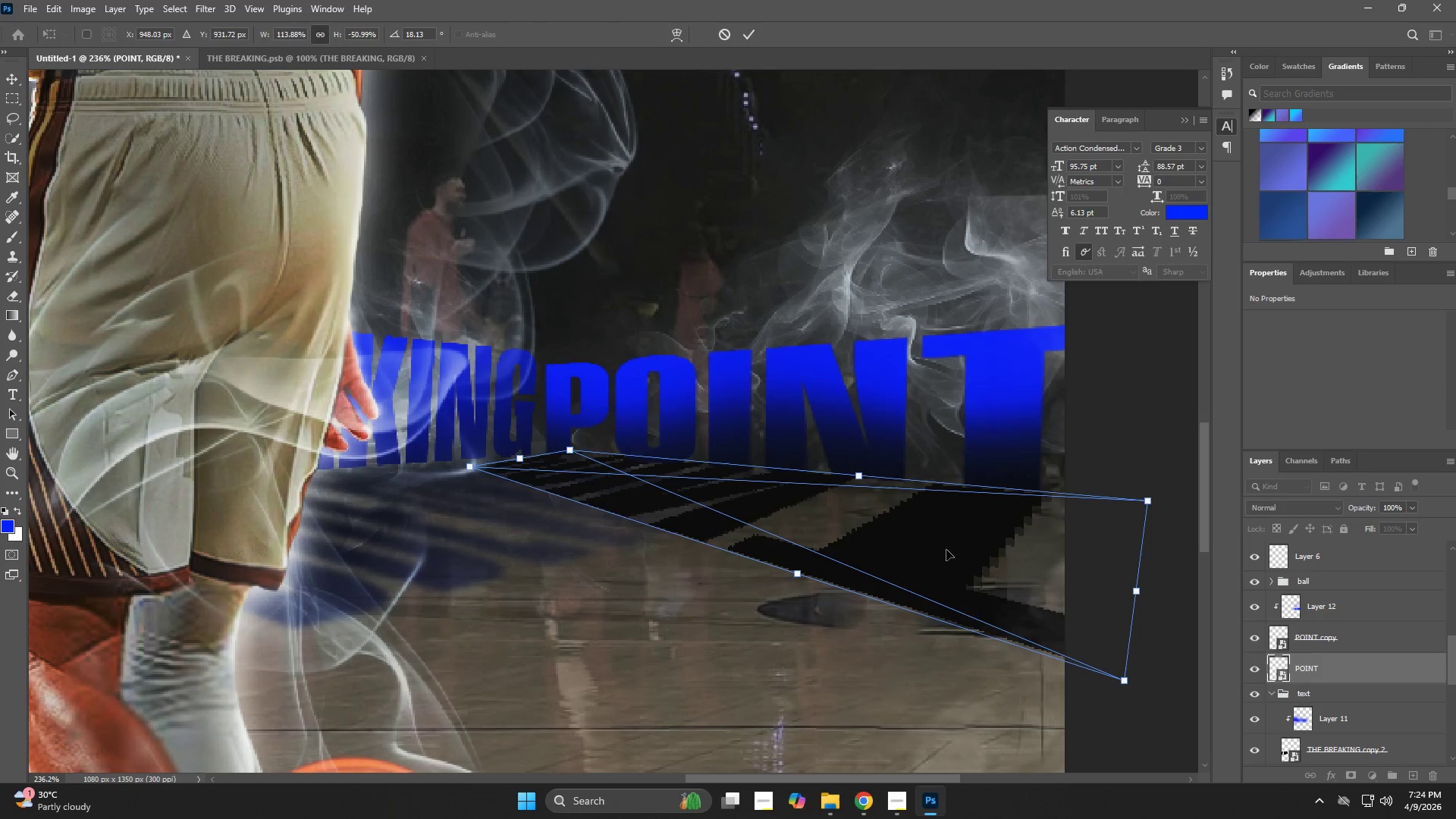 
left_click_drag(start_coordinate=[946, 550], to_coordinate=[981, 554])
 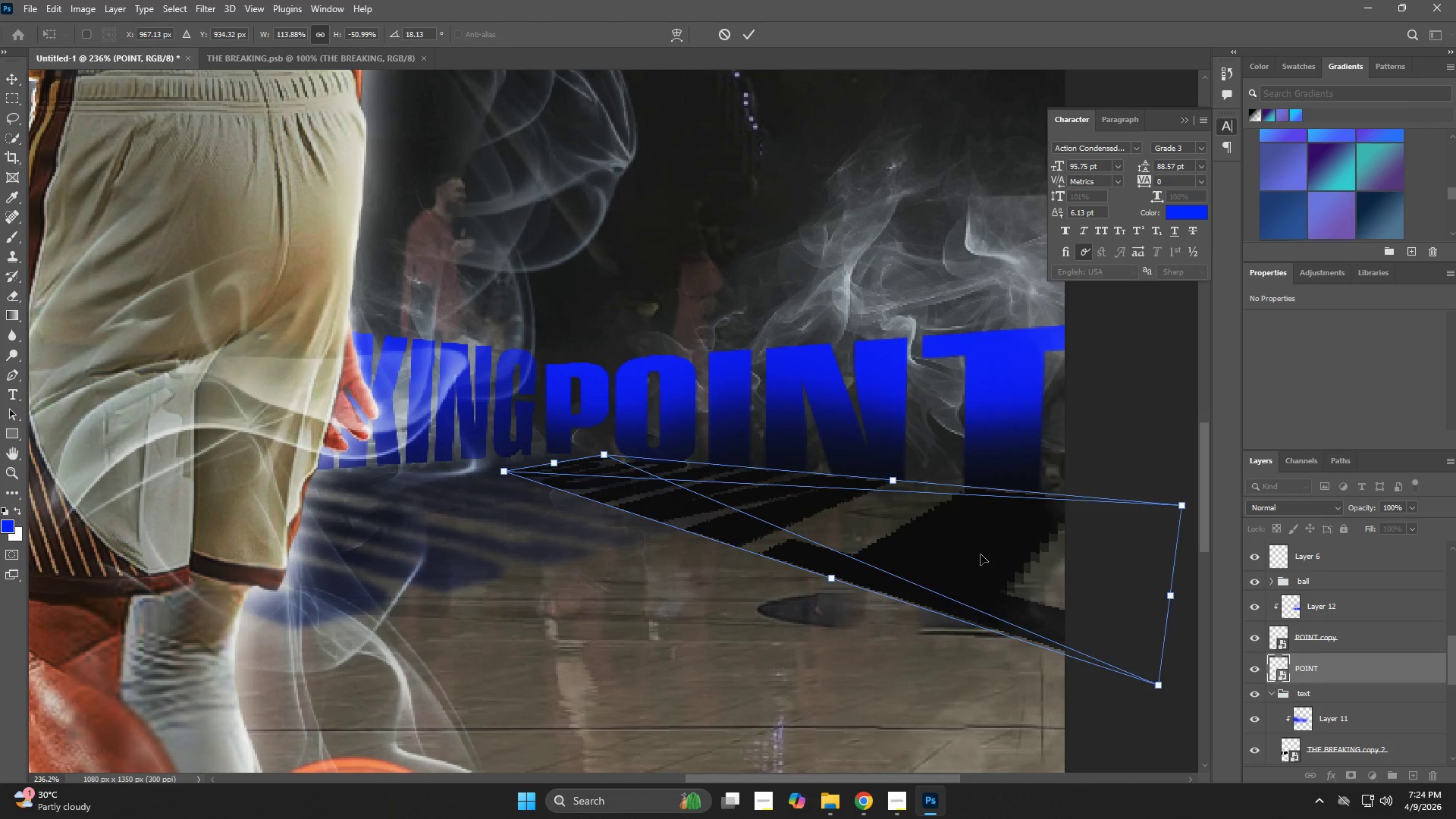 
key(NumpadEnter)
 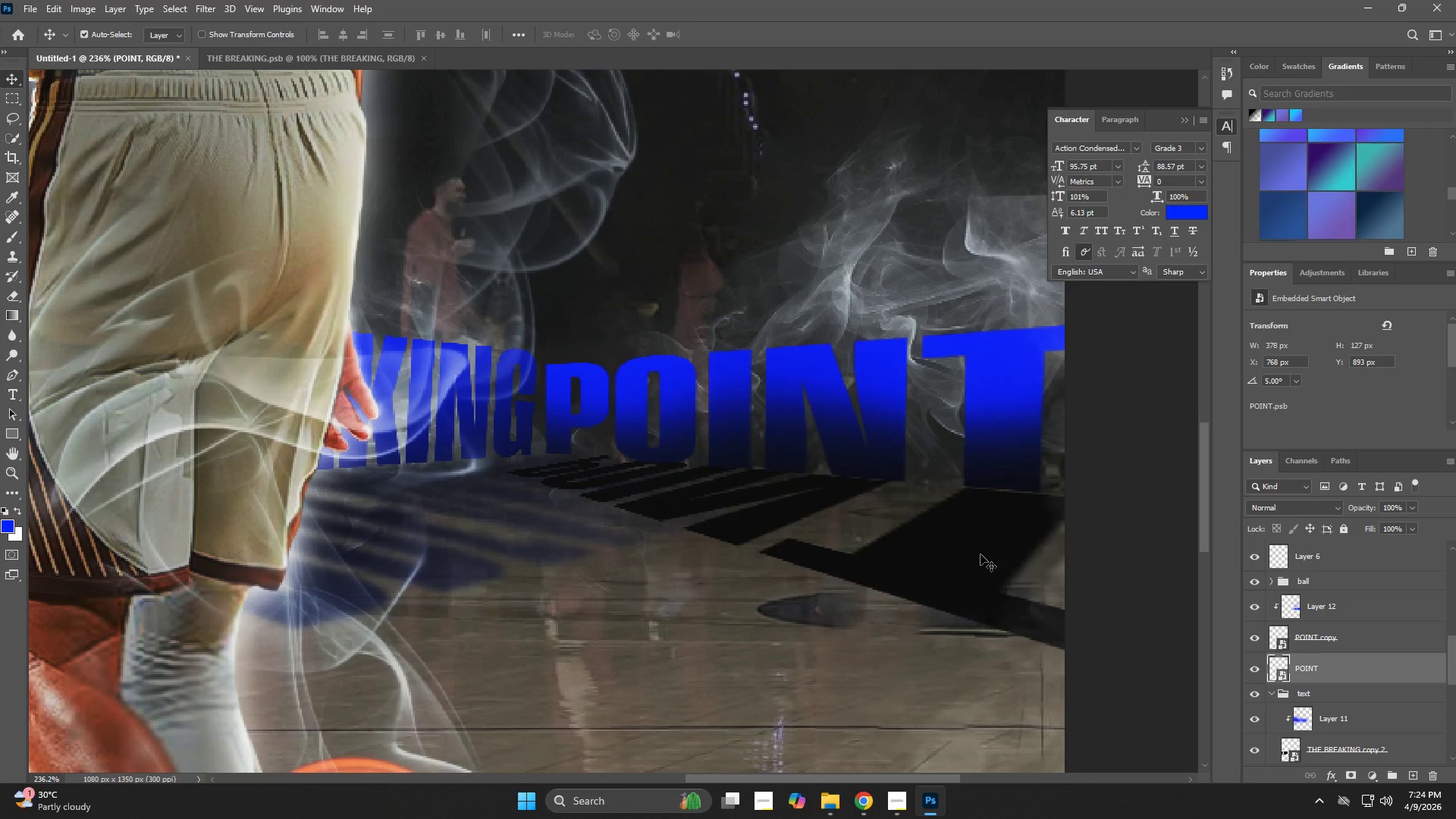 
key(V)
 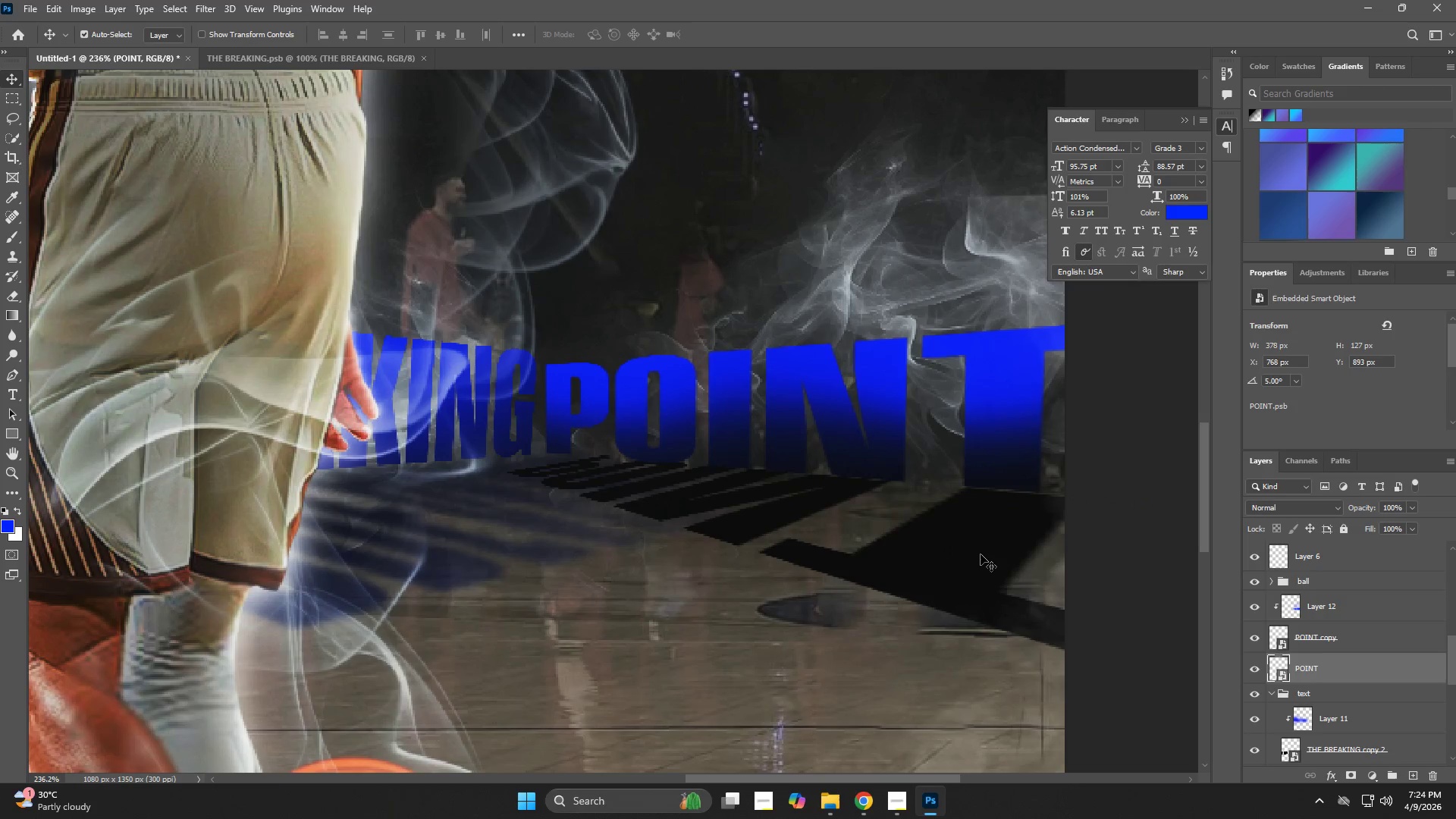 
key(ArrowRight)
 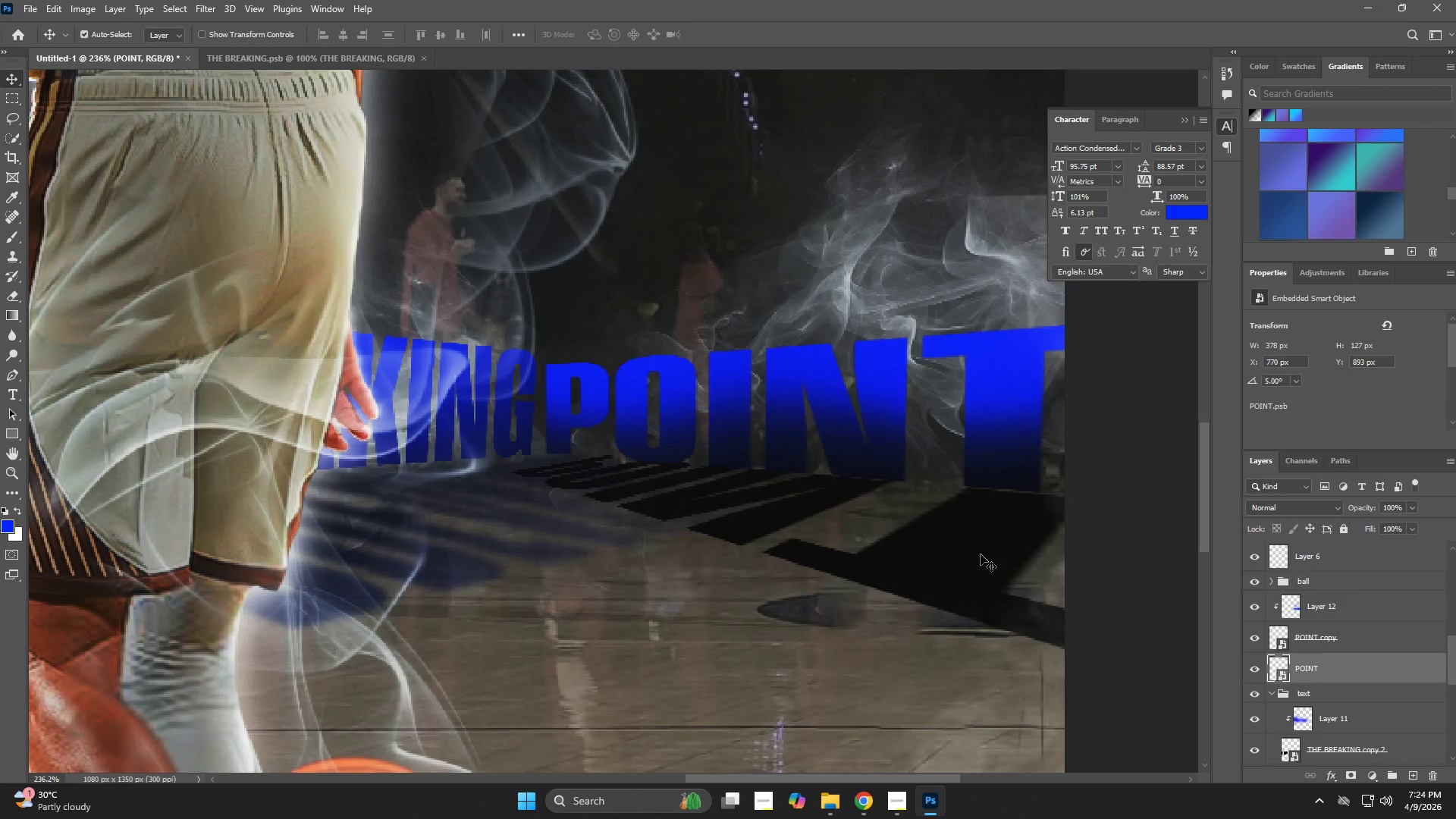 
key(ArrowRight)
 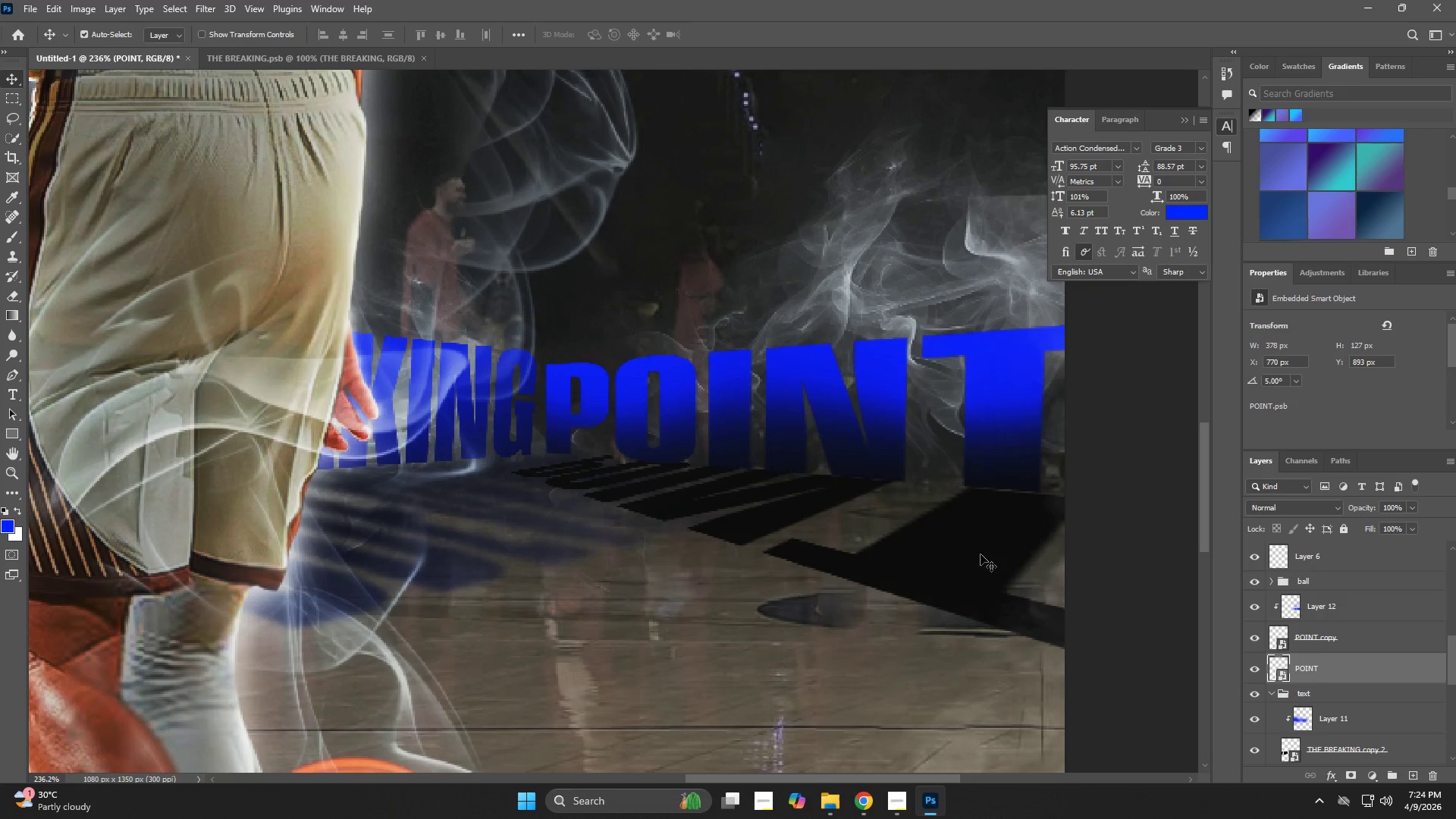 
key(ArrowRight)
 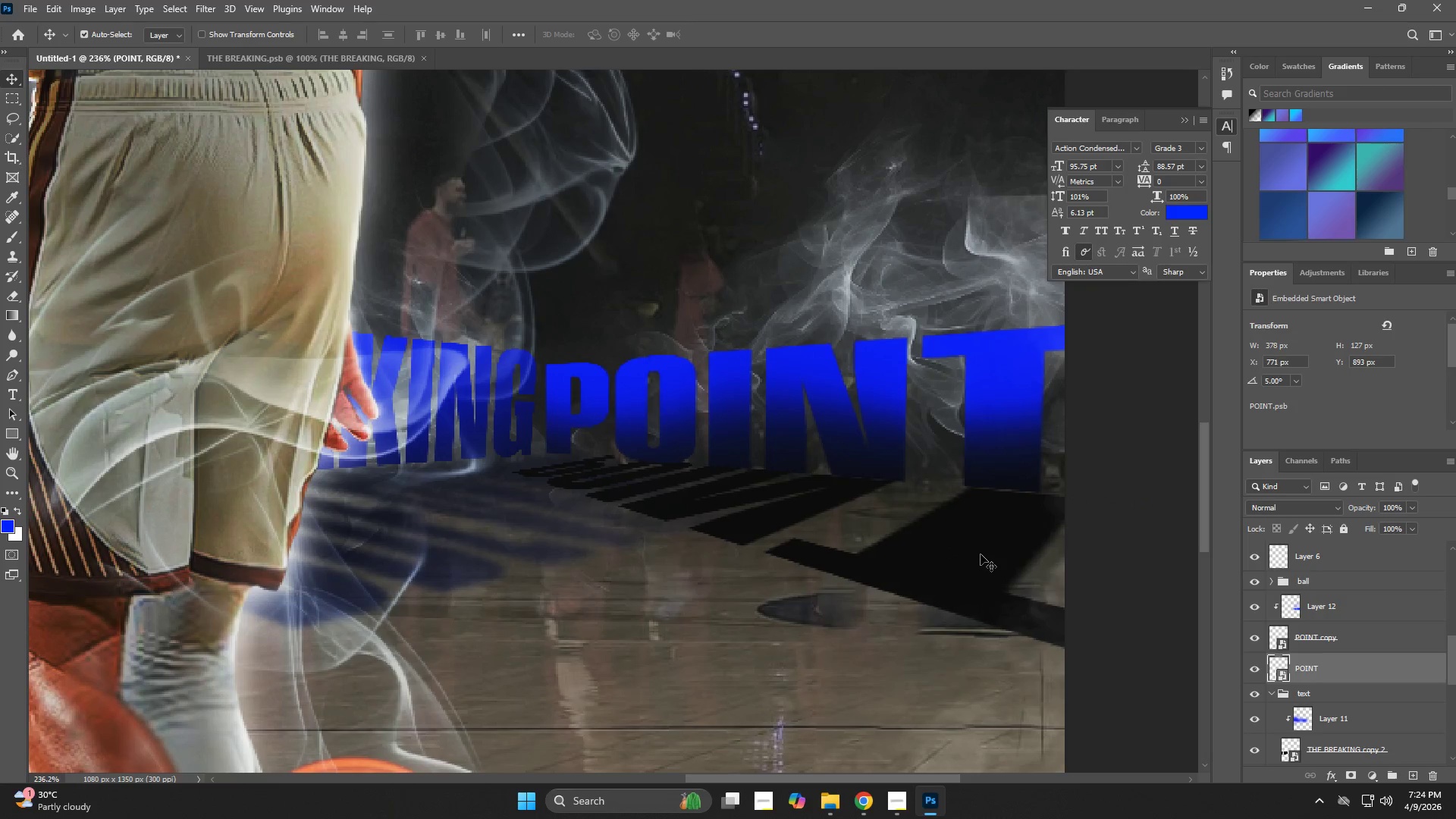 
key(ArrowRight)
 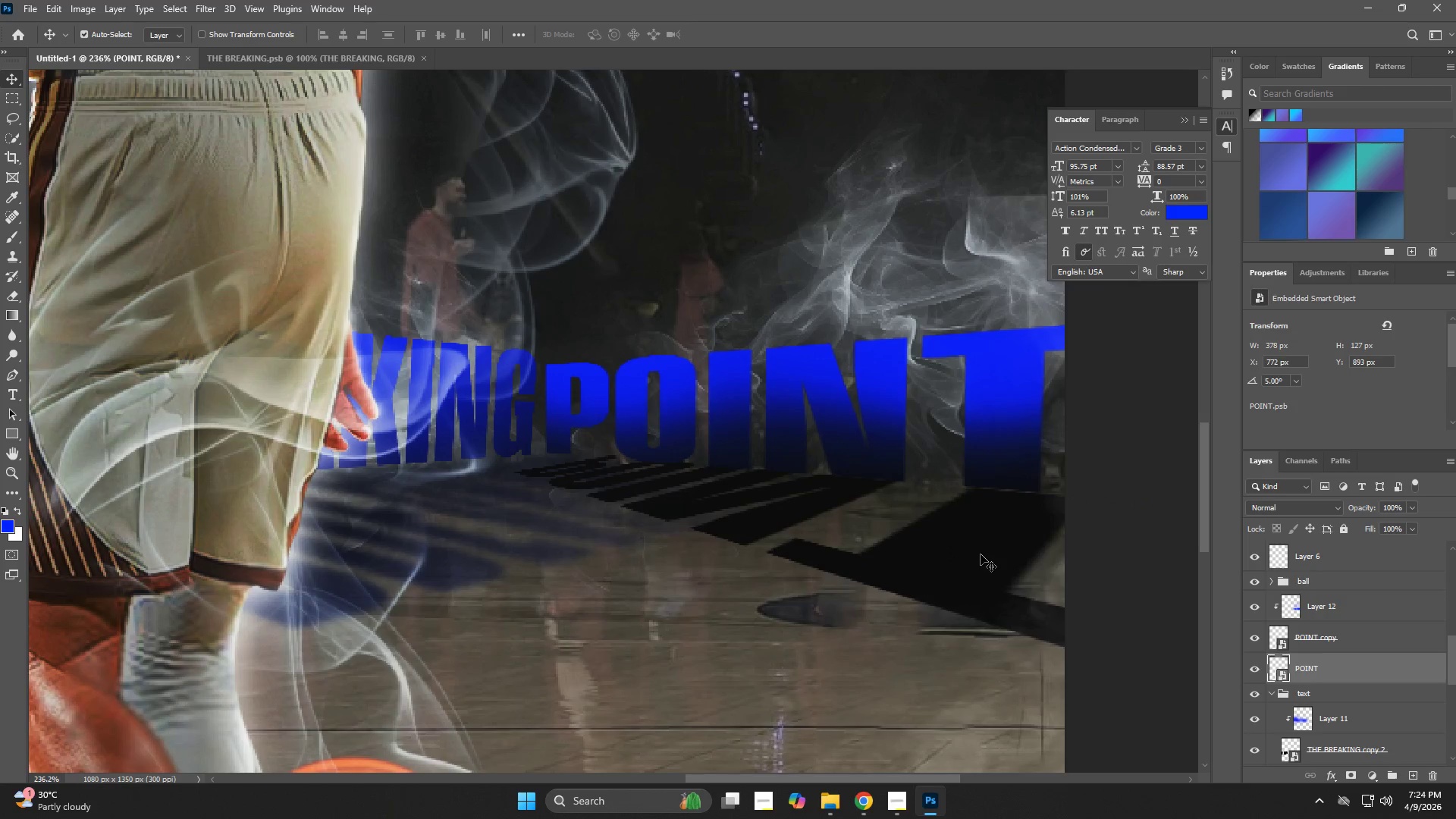 
key(ArrowRight)
 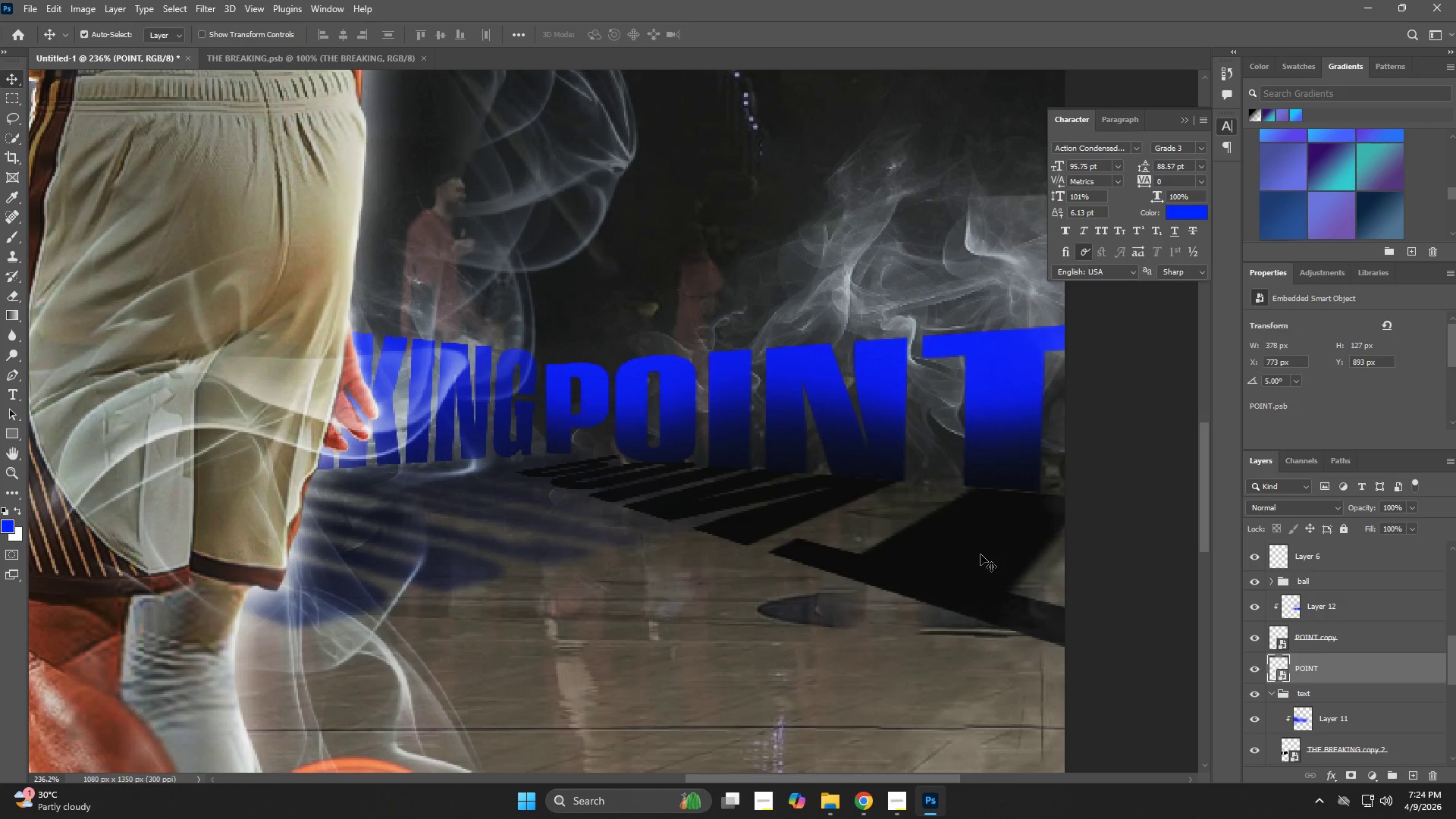 
key(ArrowRight)
 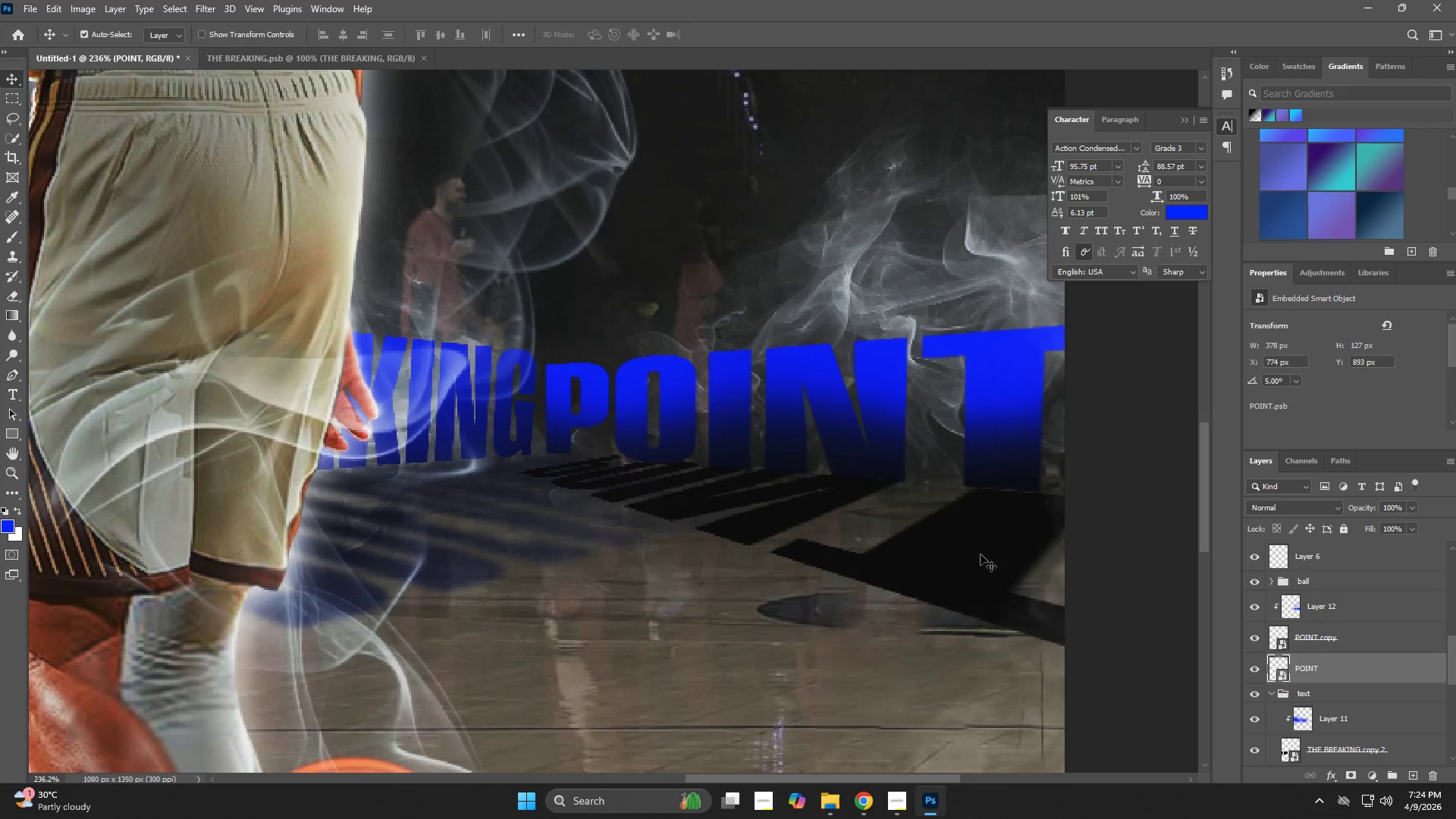 
key(ArrowDown)
 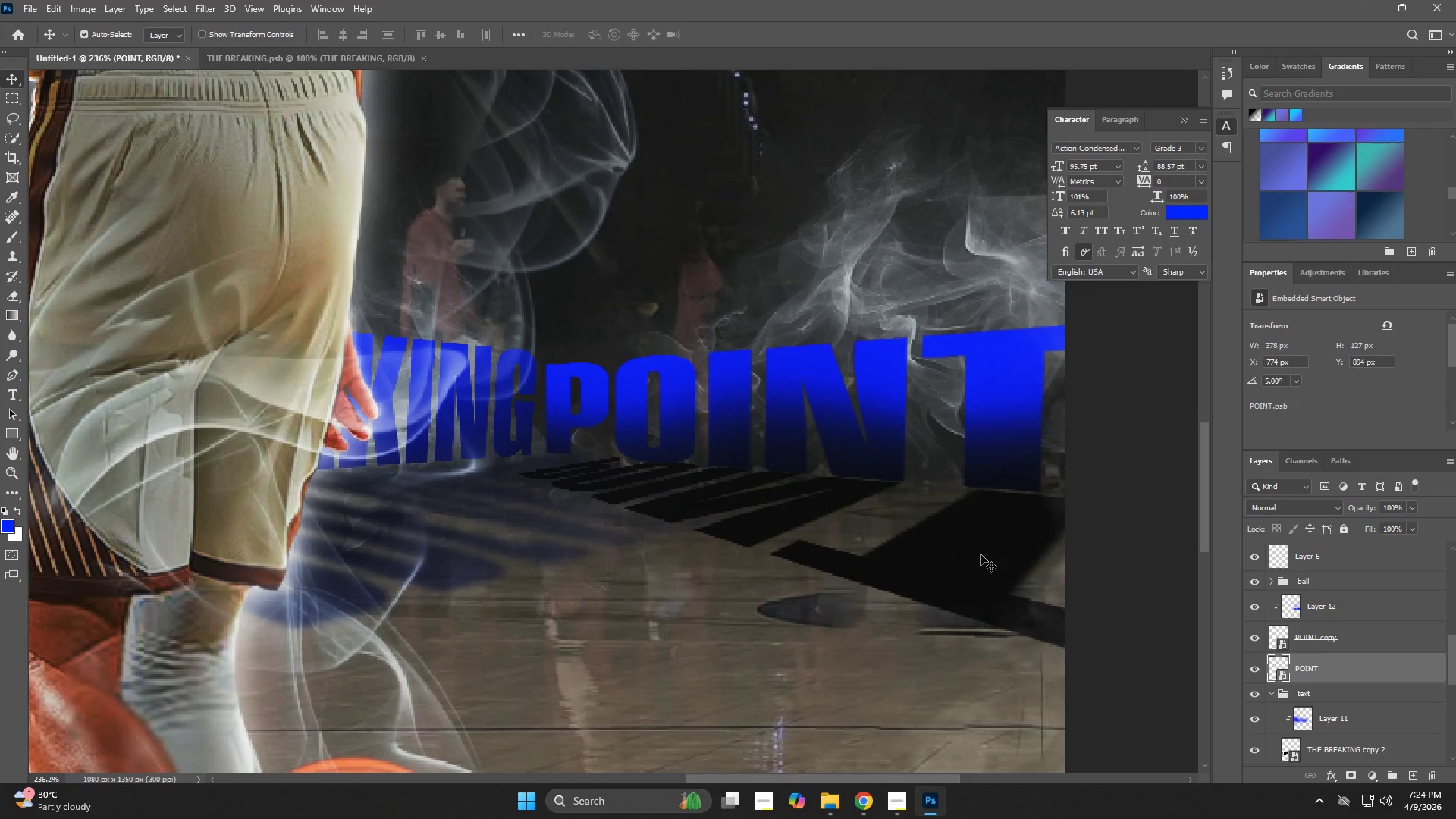 
key(Control+T)
 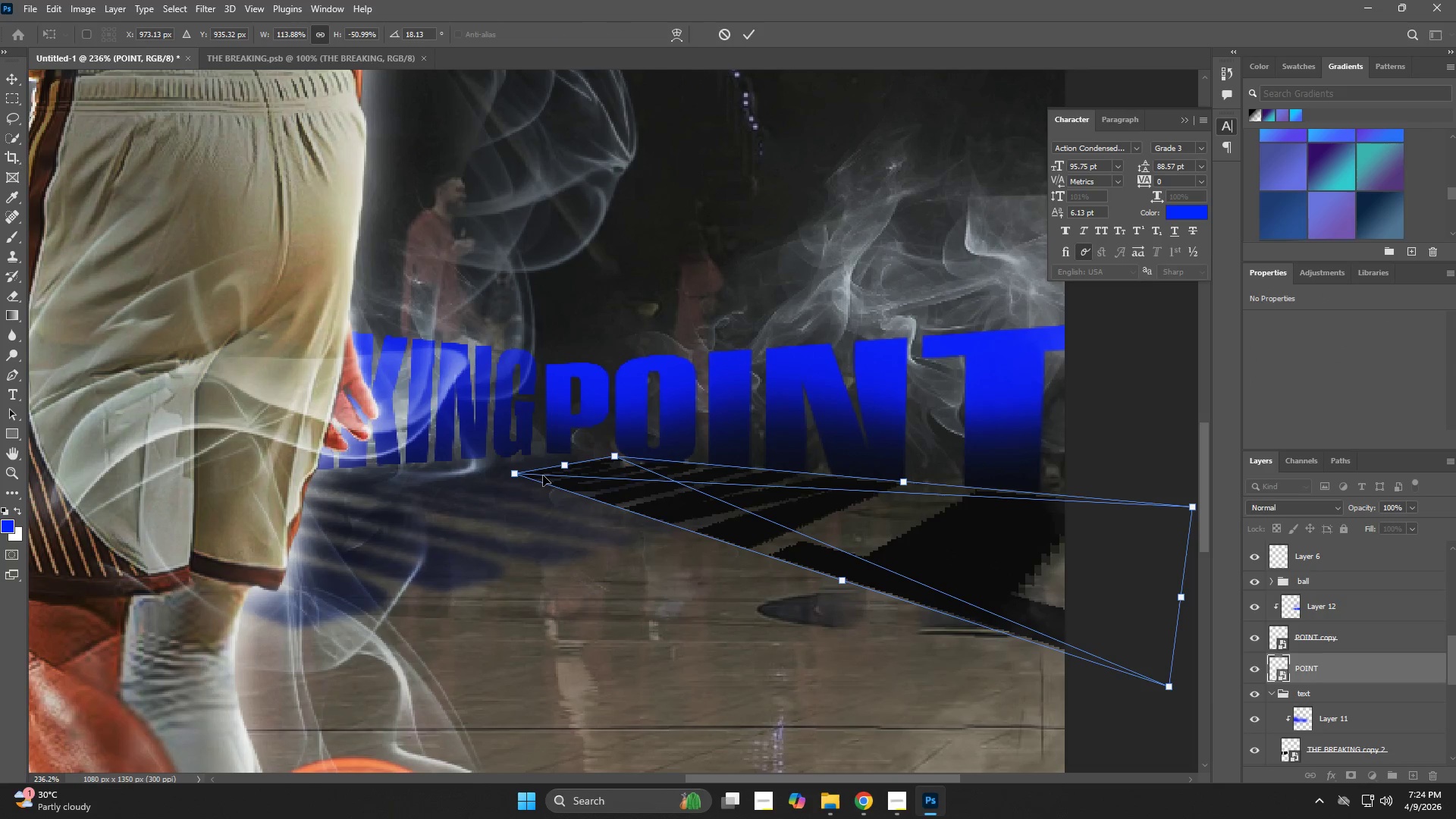 
left_click_drag(start_coordinate=[513, 474], to_coordinate=[510, 526])
 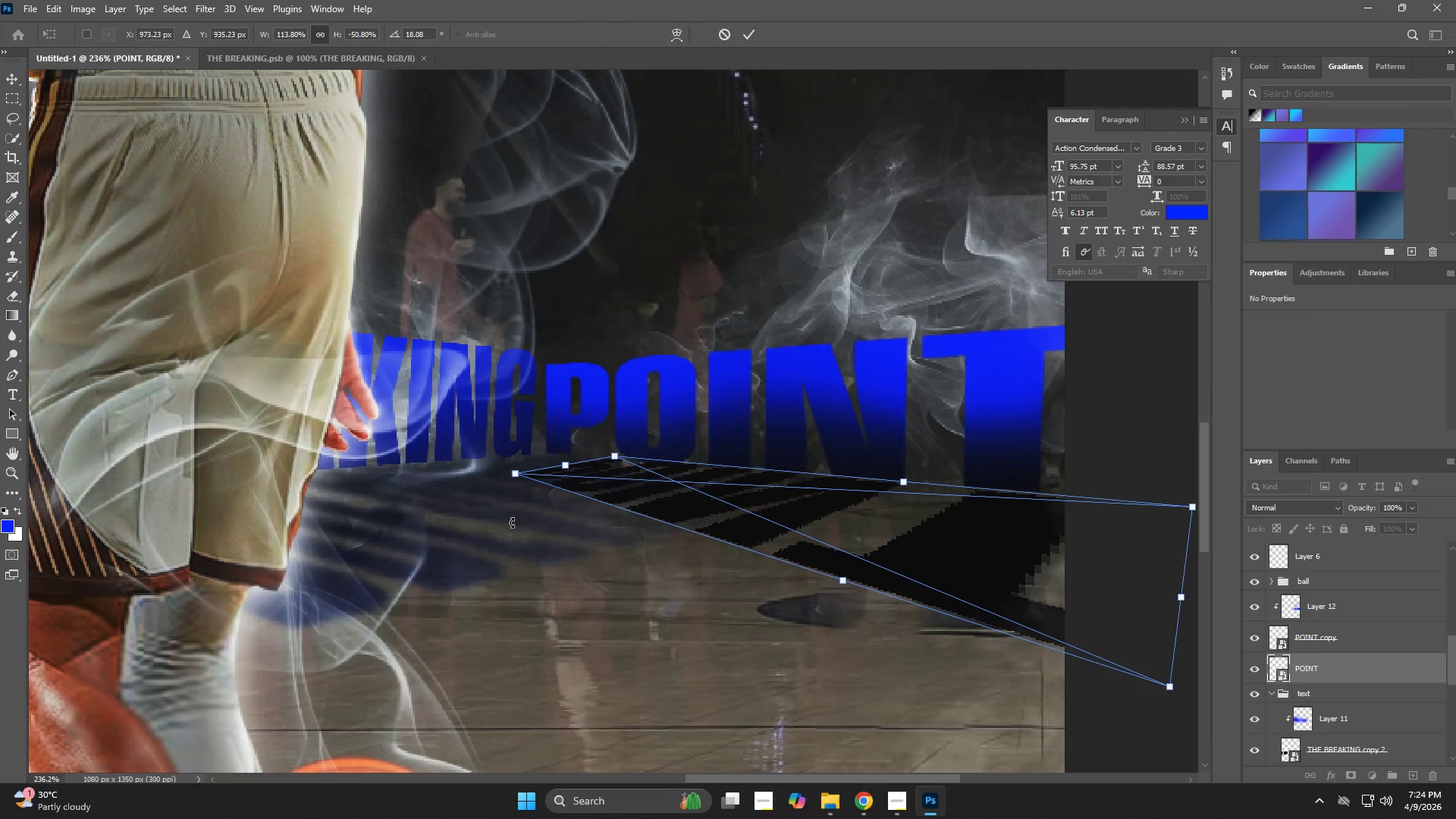 
key(Control+ControlLeft)
 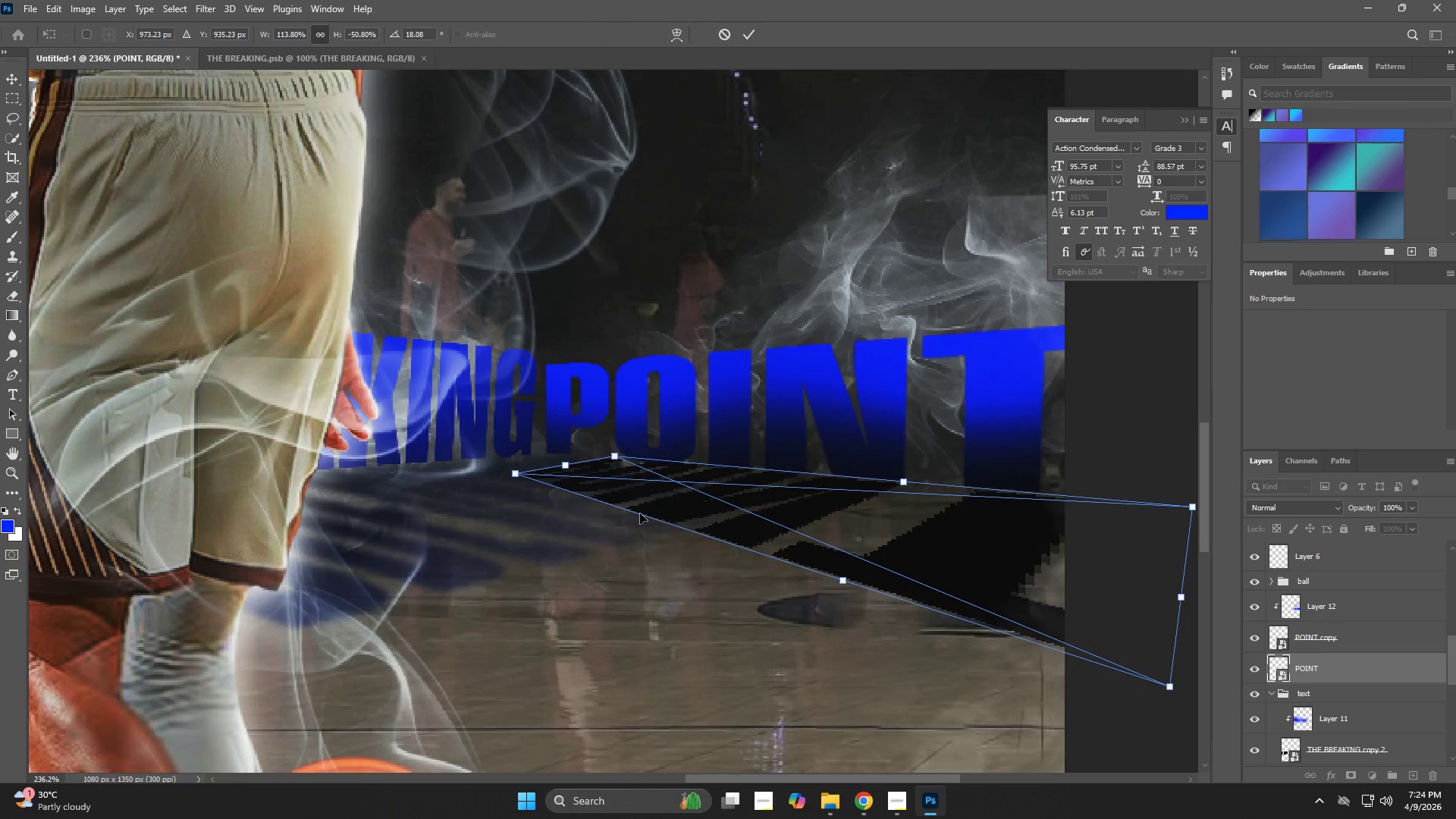 
key(Control+Z)
 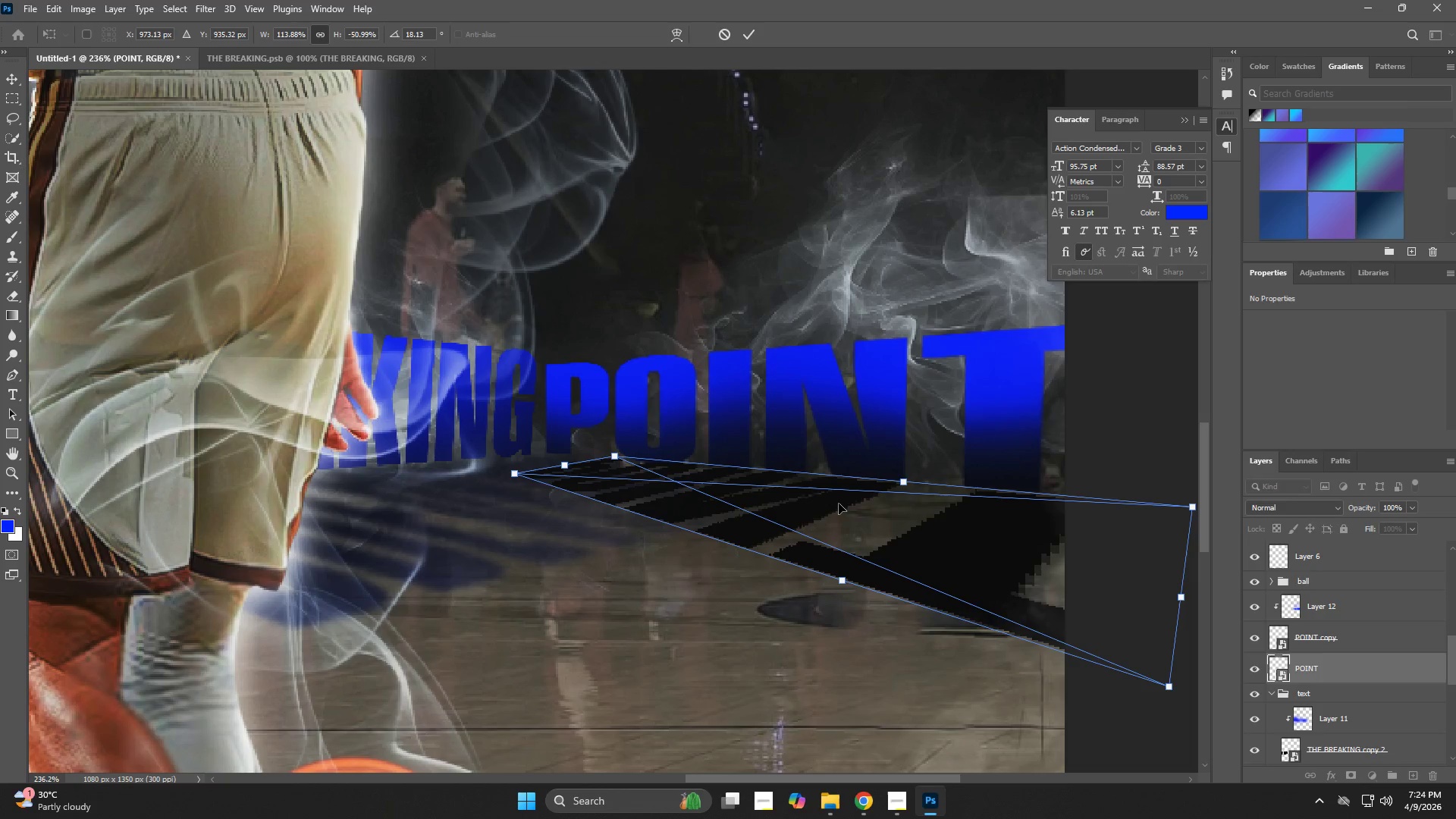 
key(Control+ControlLeft)
 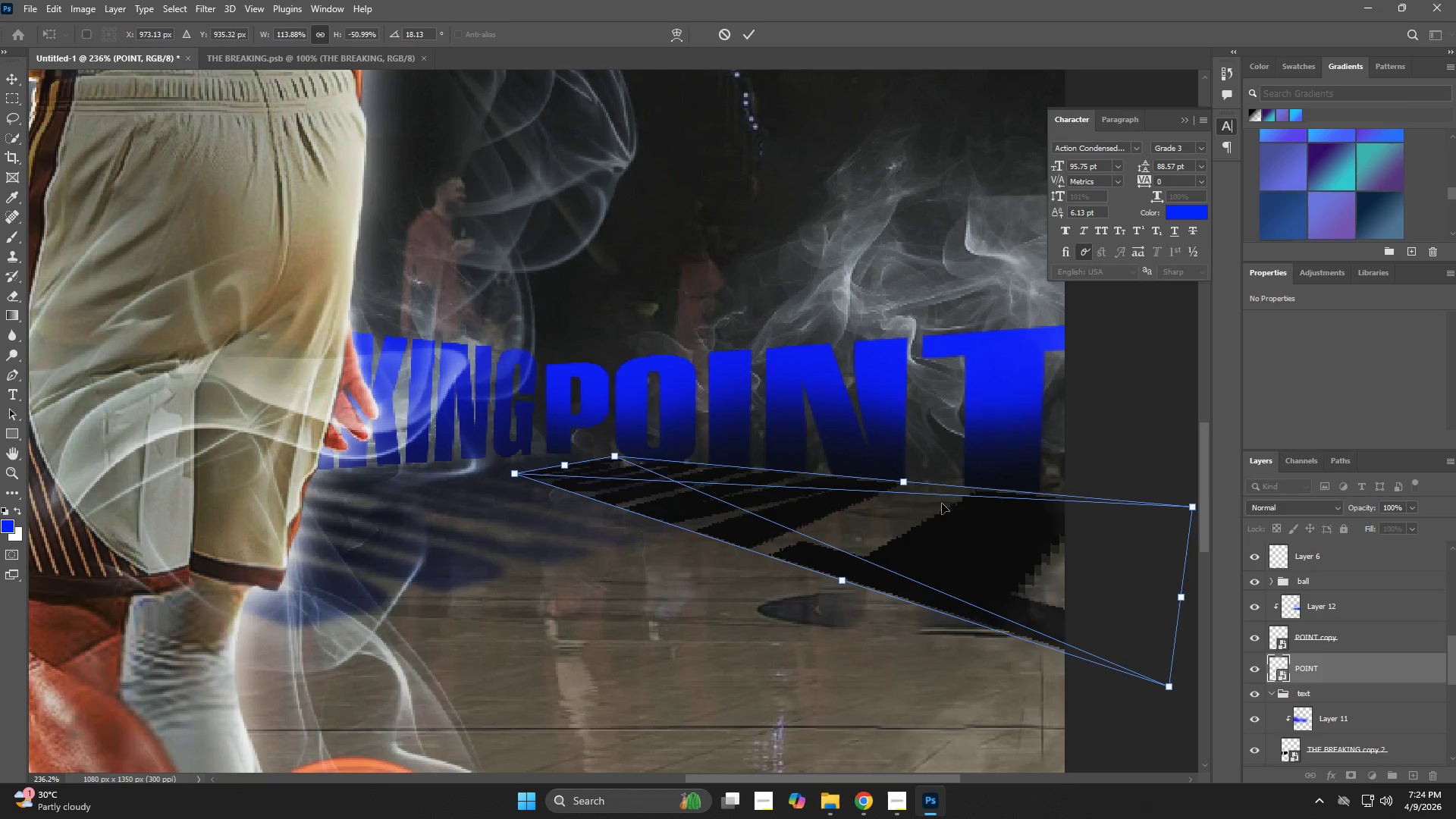 
key(Control+Z)
 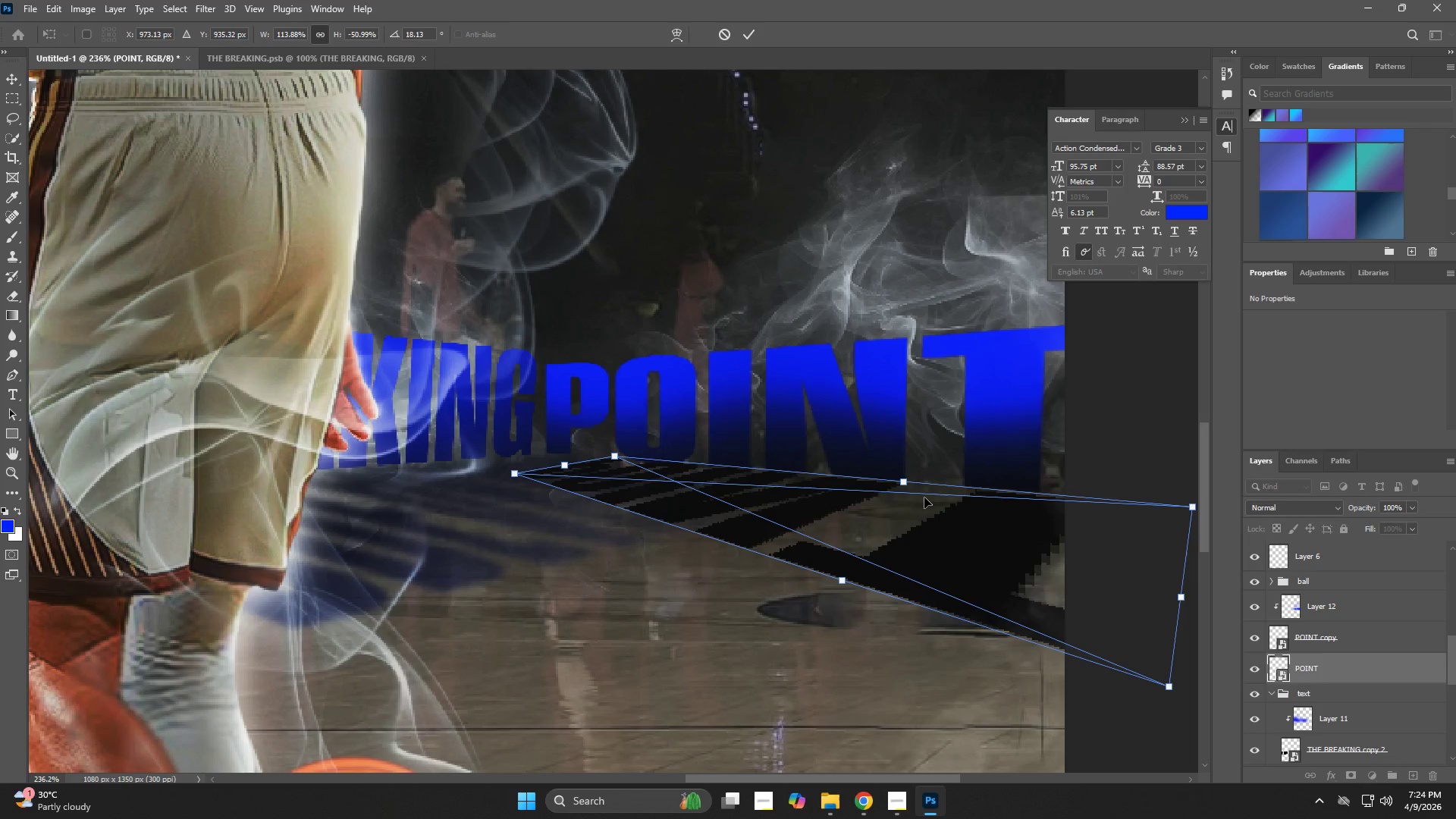 
key(Control+Z)
 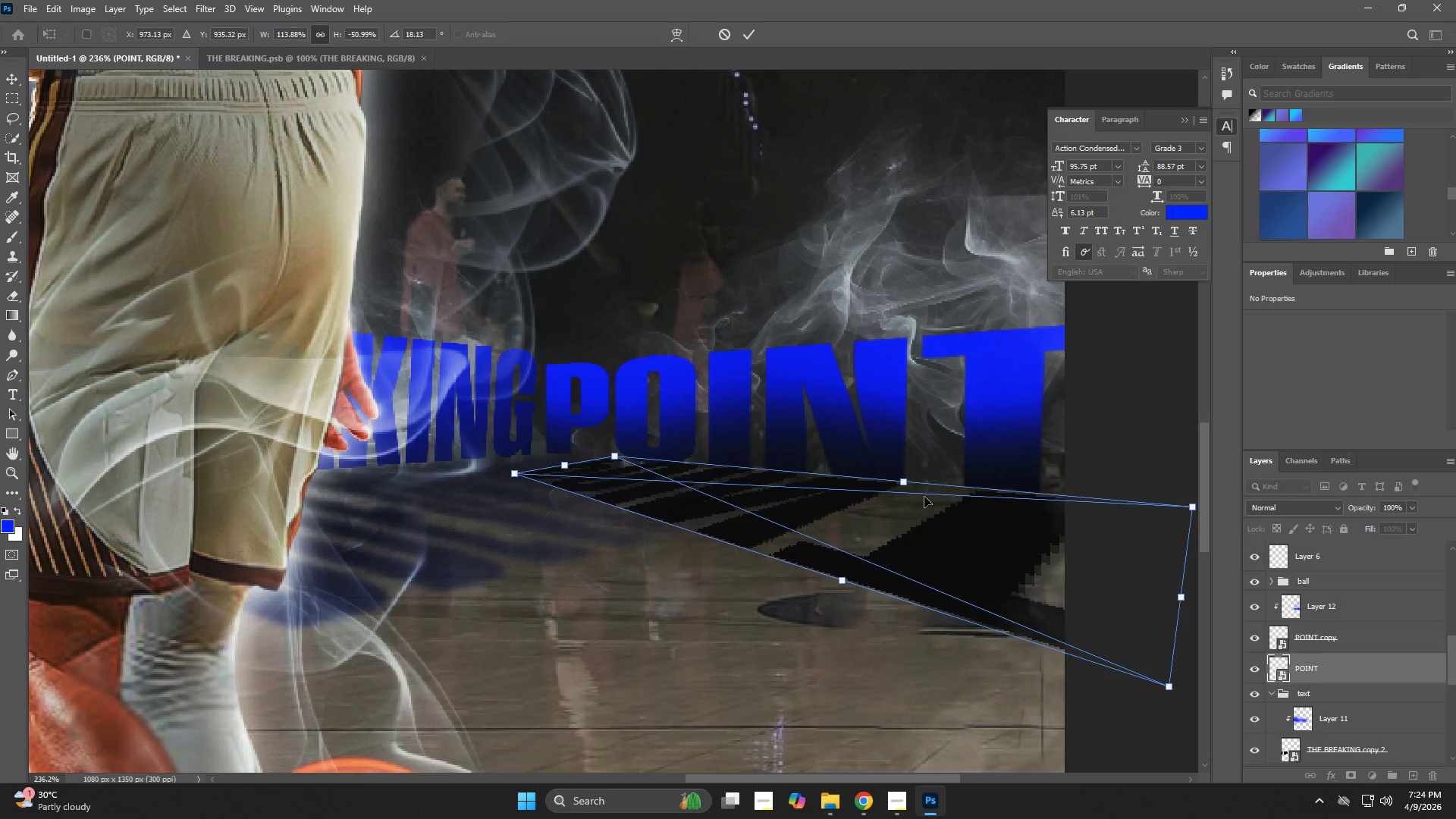 
key(NumpadEnter)
 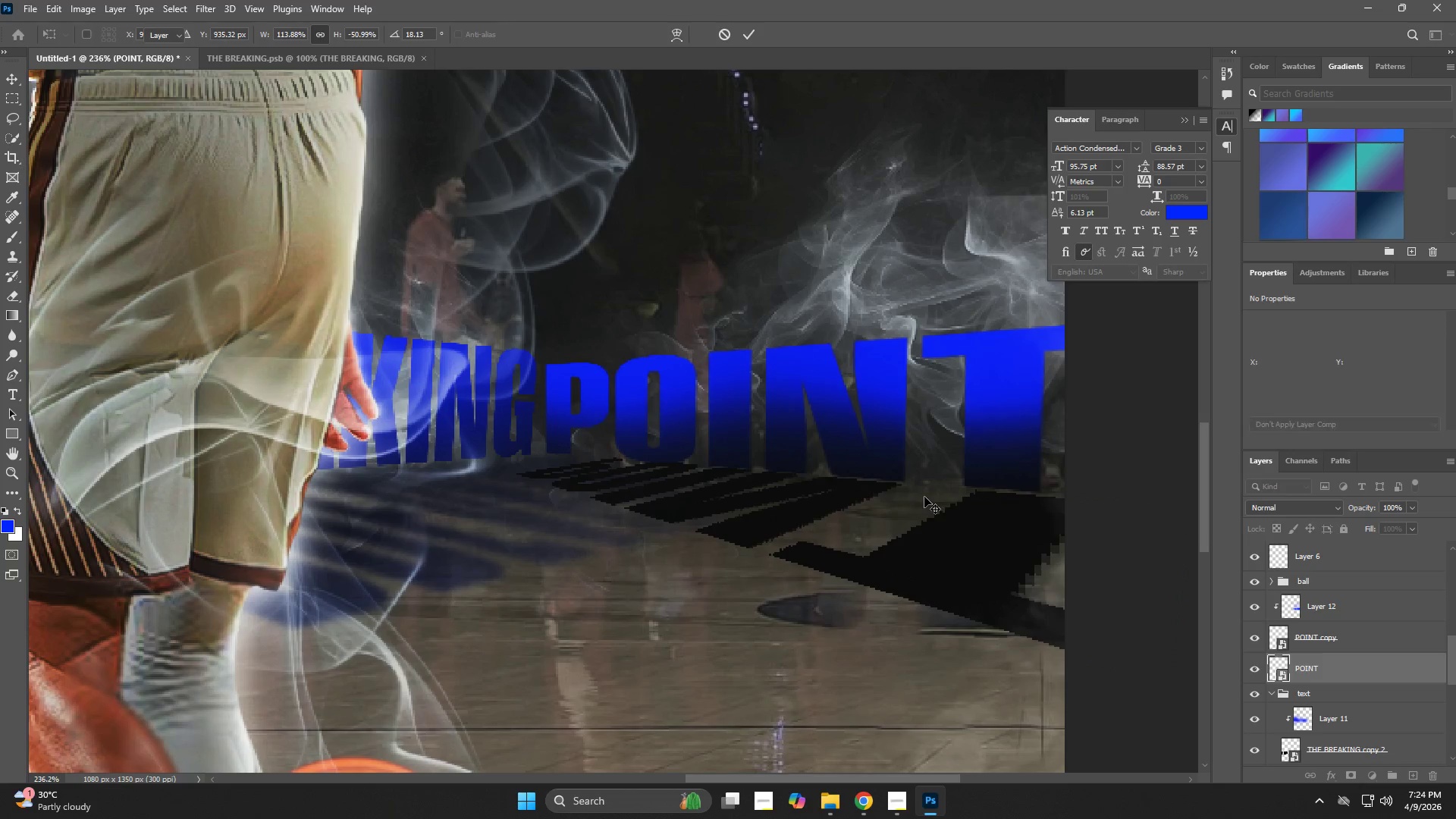 
key(Control+Z)
 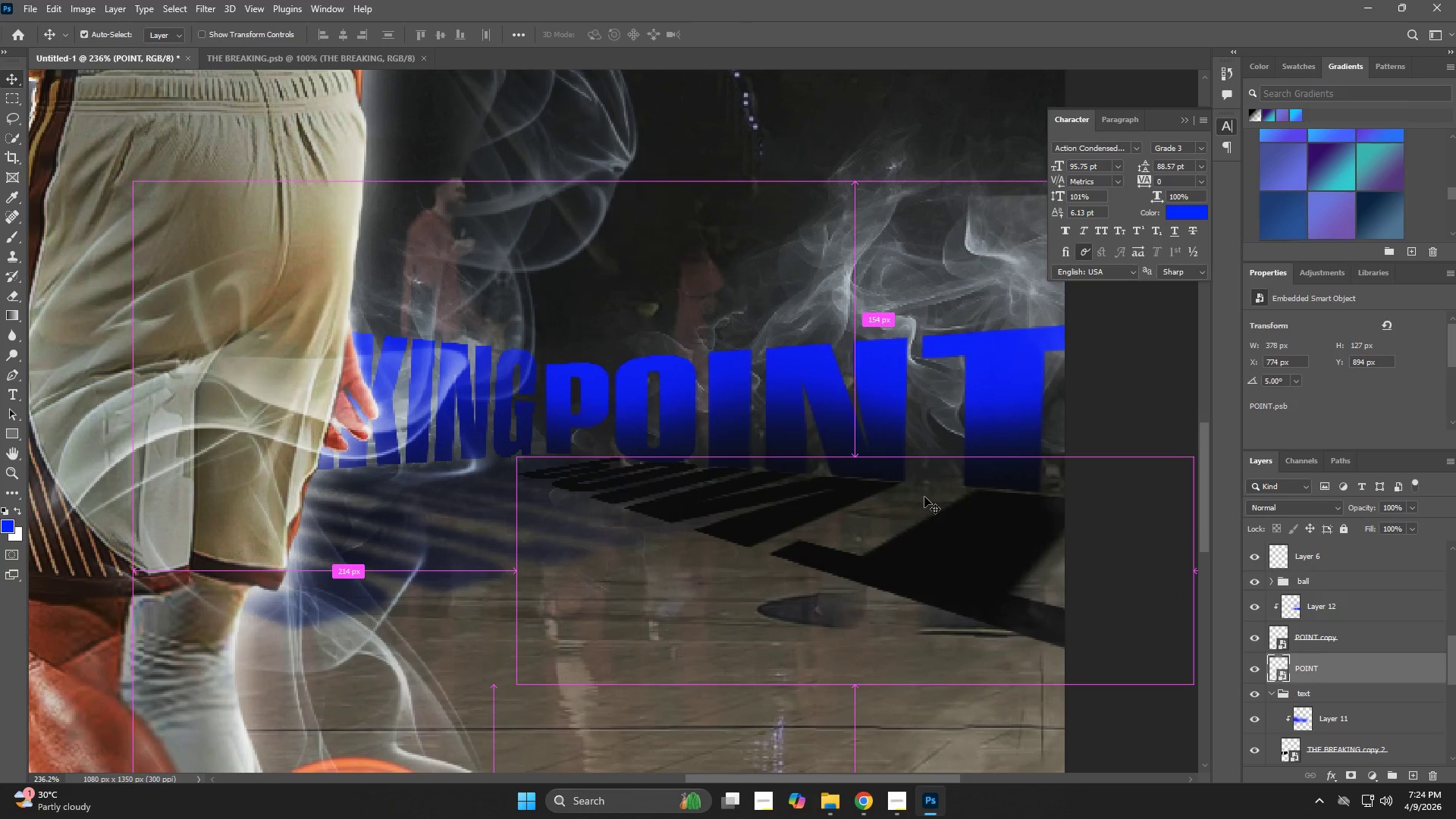 
key(Control+Z)
 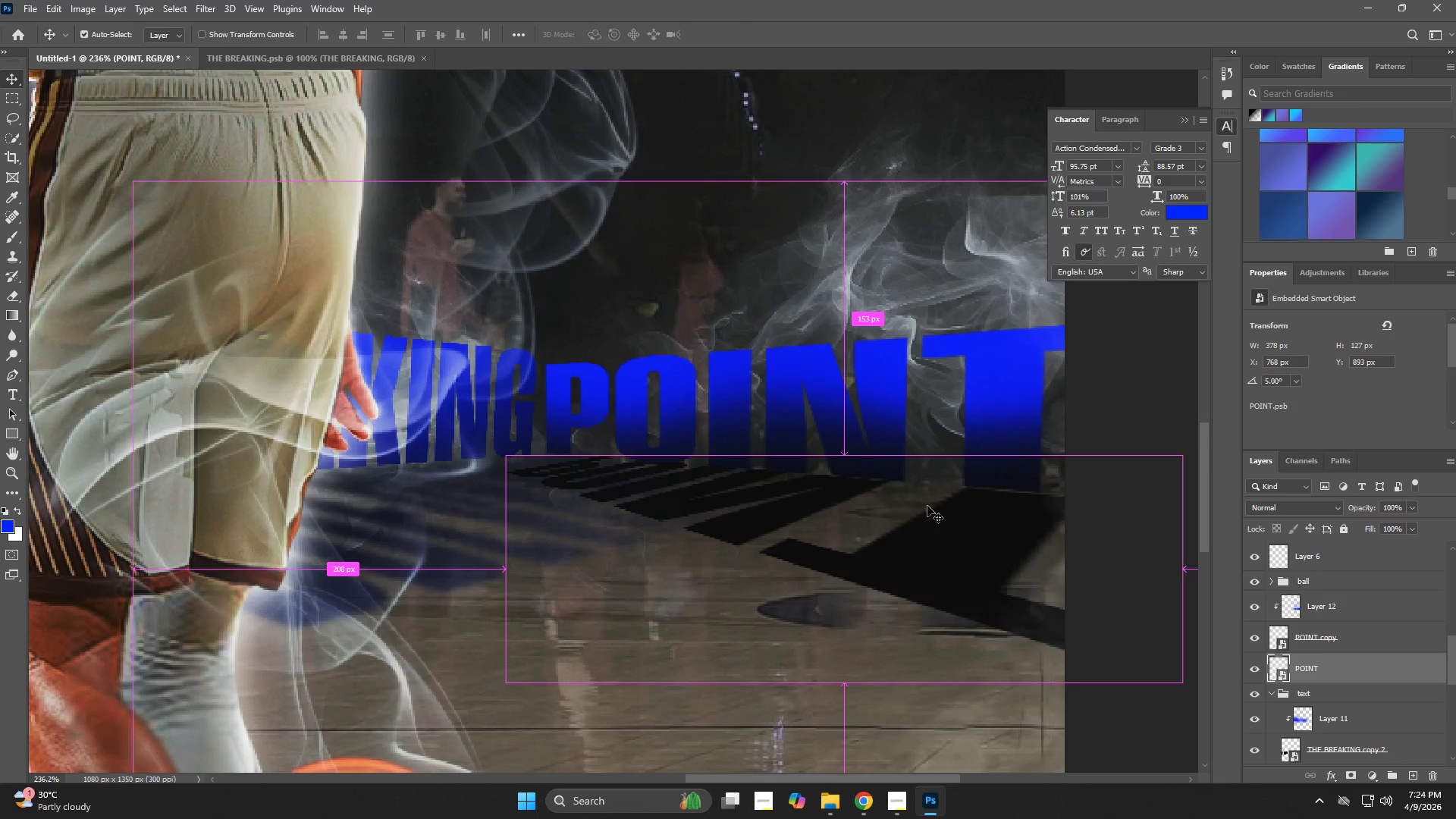 
key(Control+Z)
 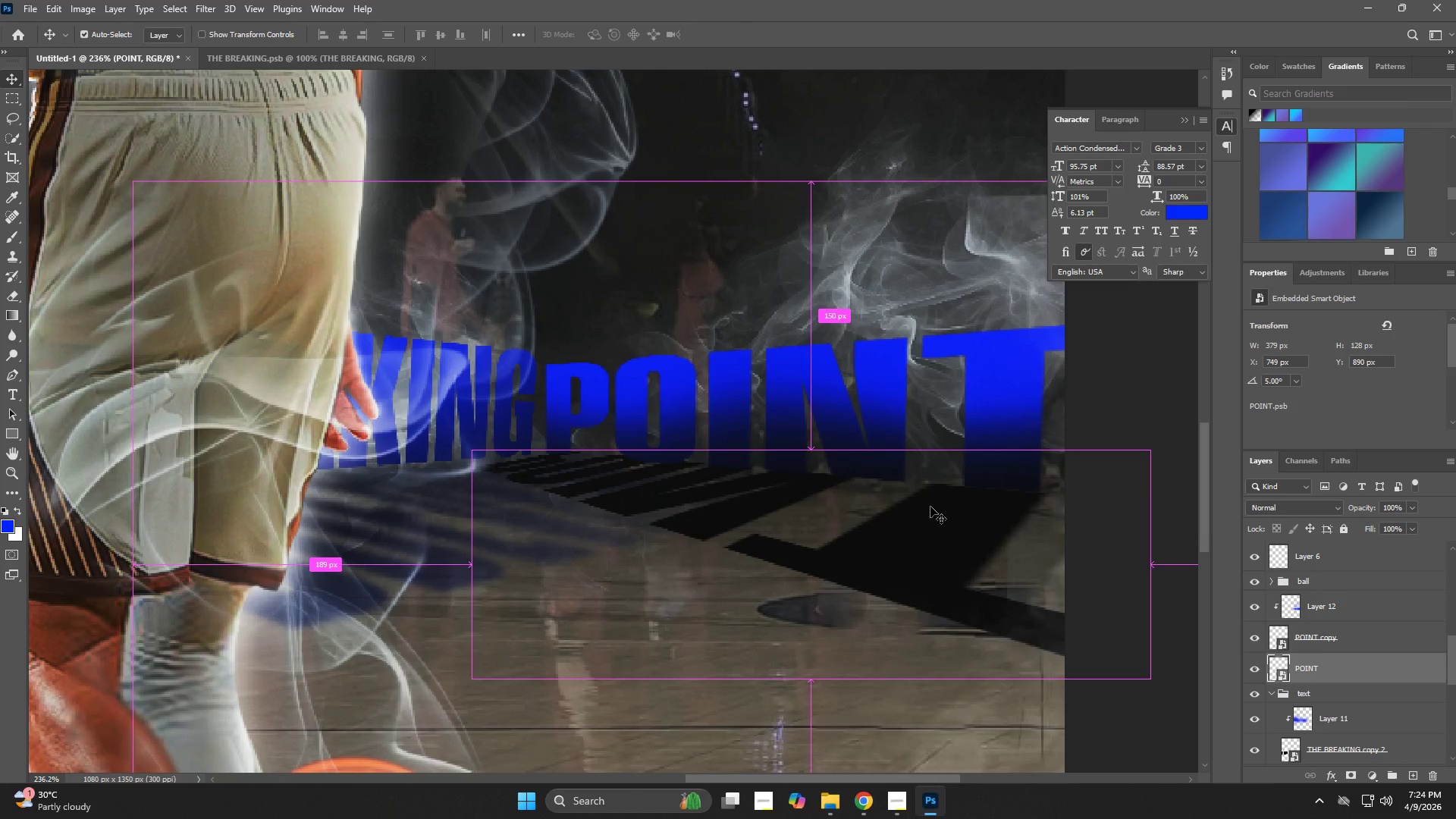 
key(Control+Z)
 